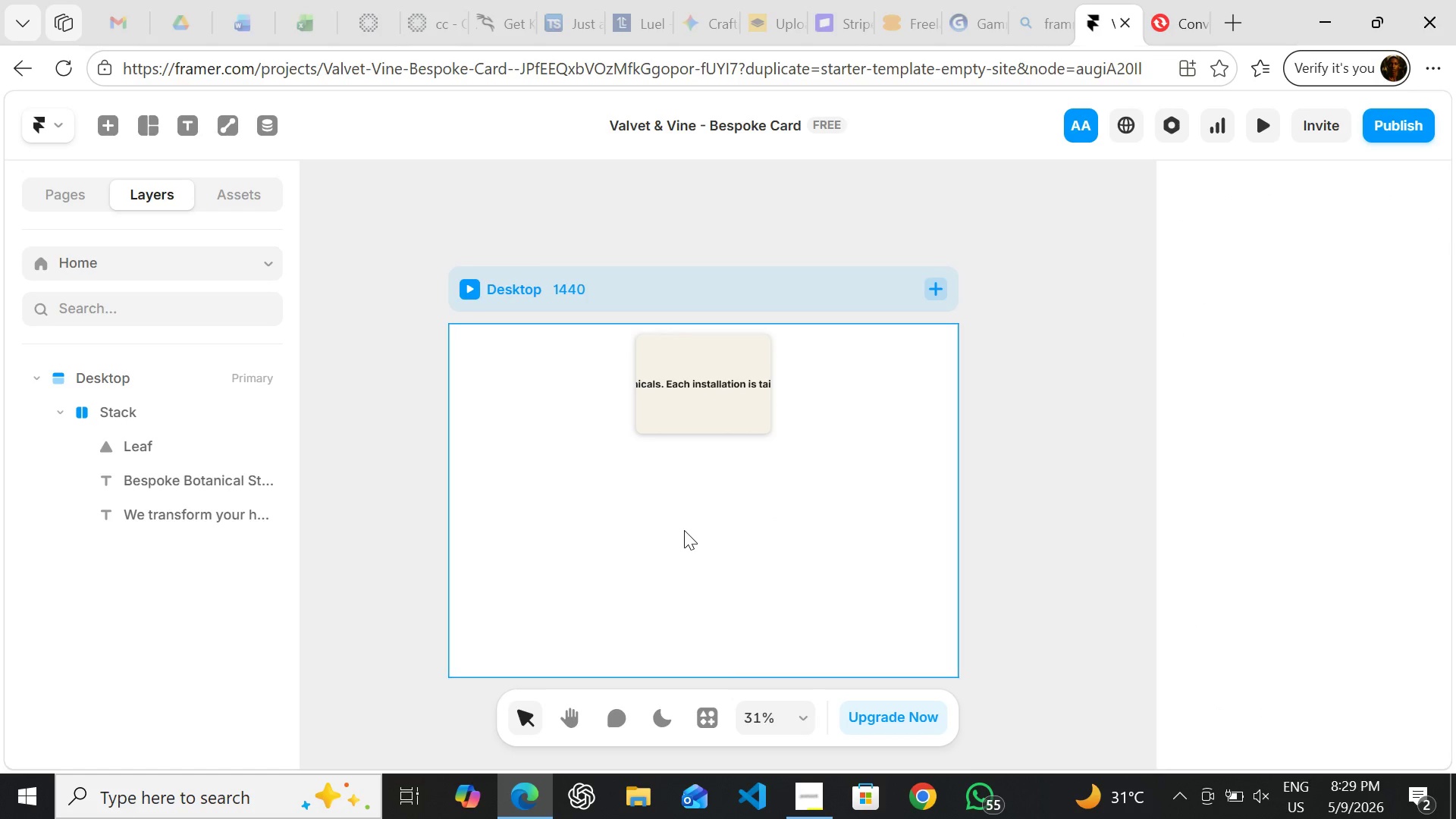 
key(Control+Z)
 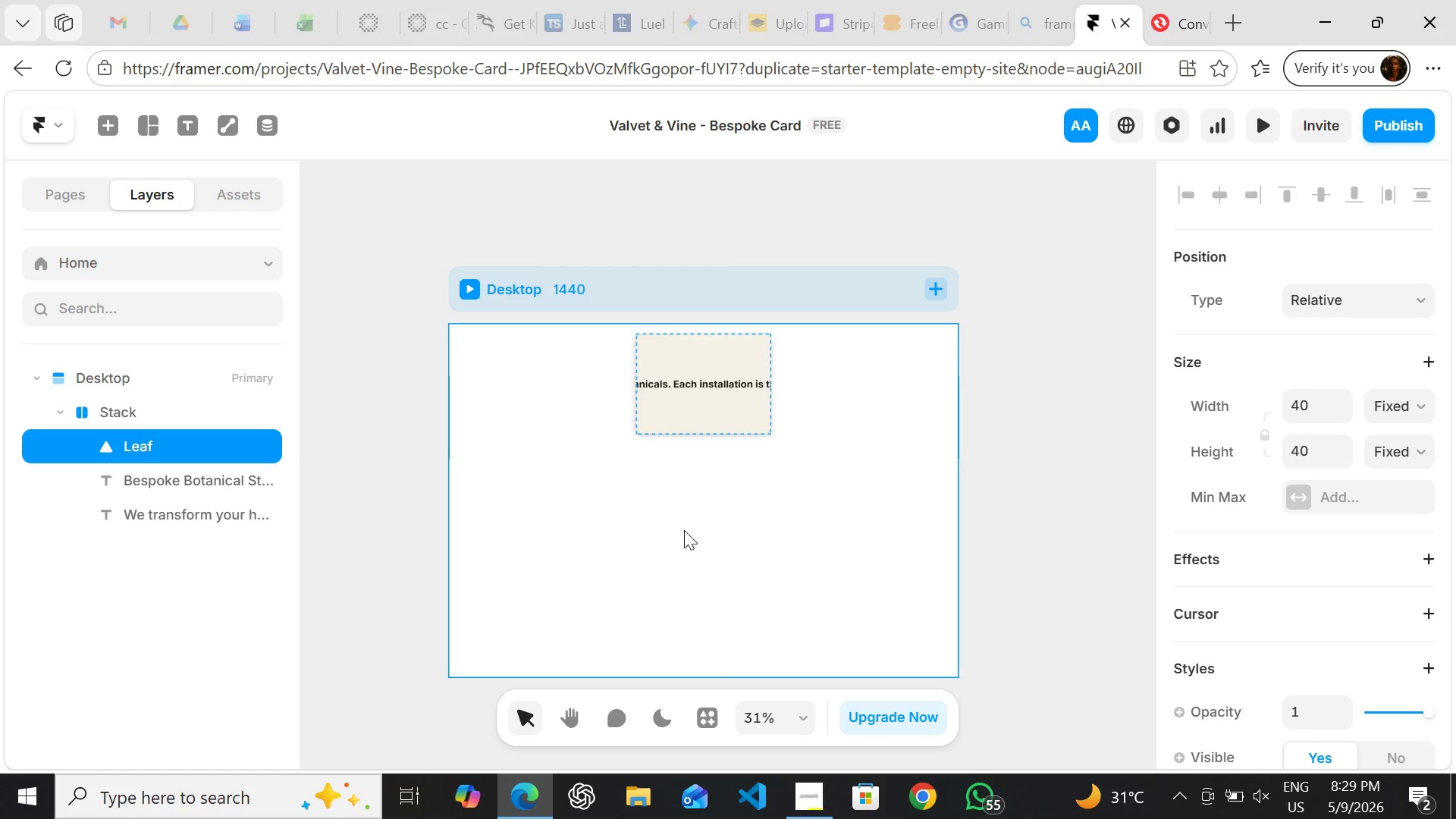 
key(Control+Z)
 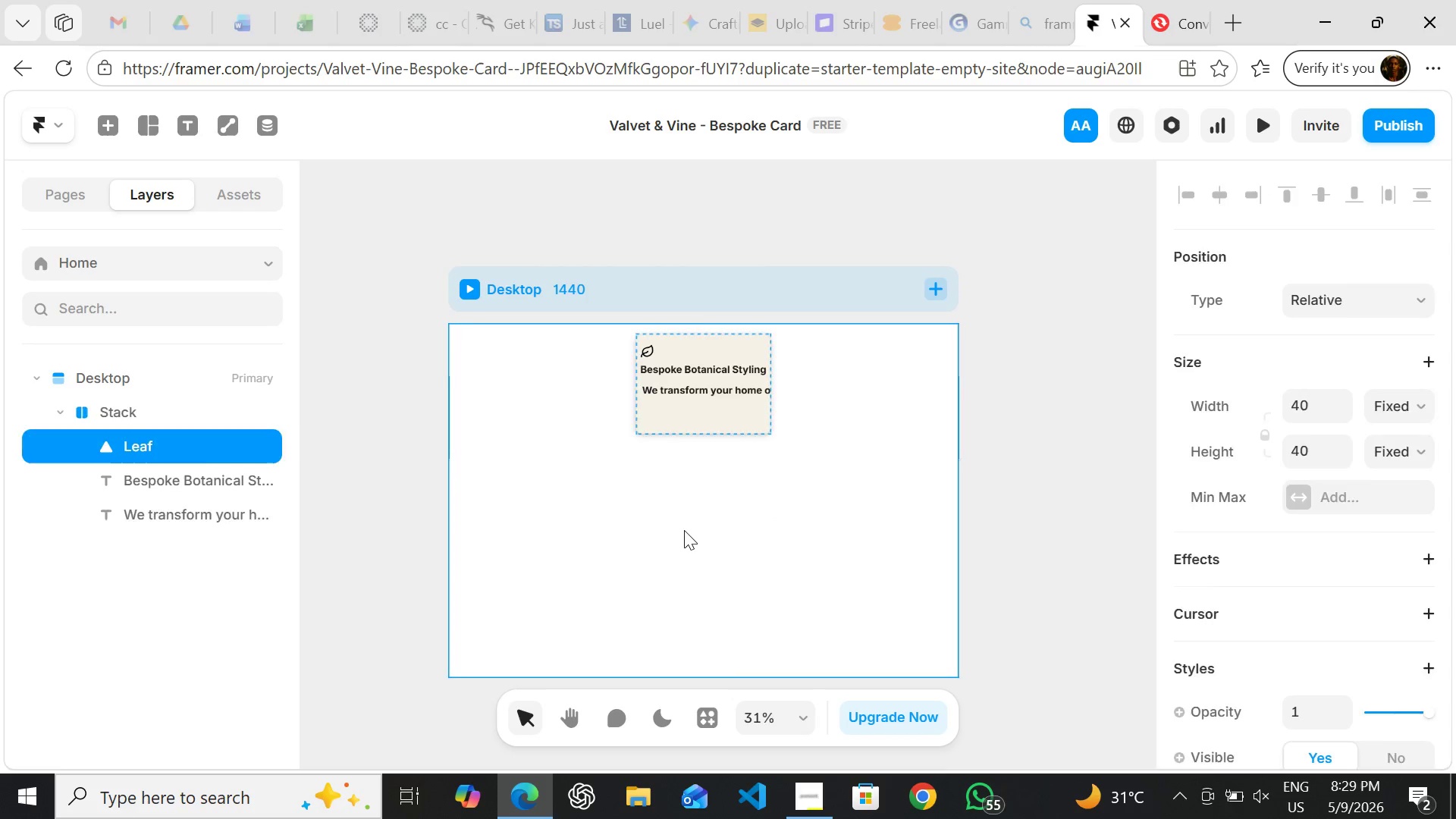 
key(Control+Z)
 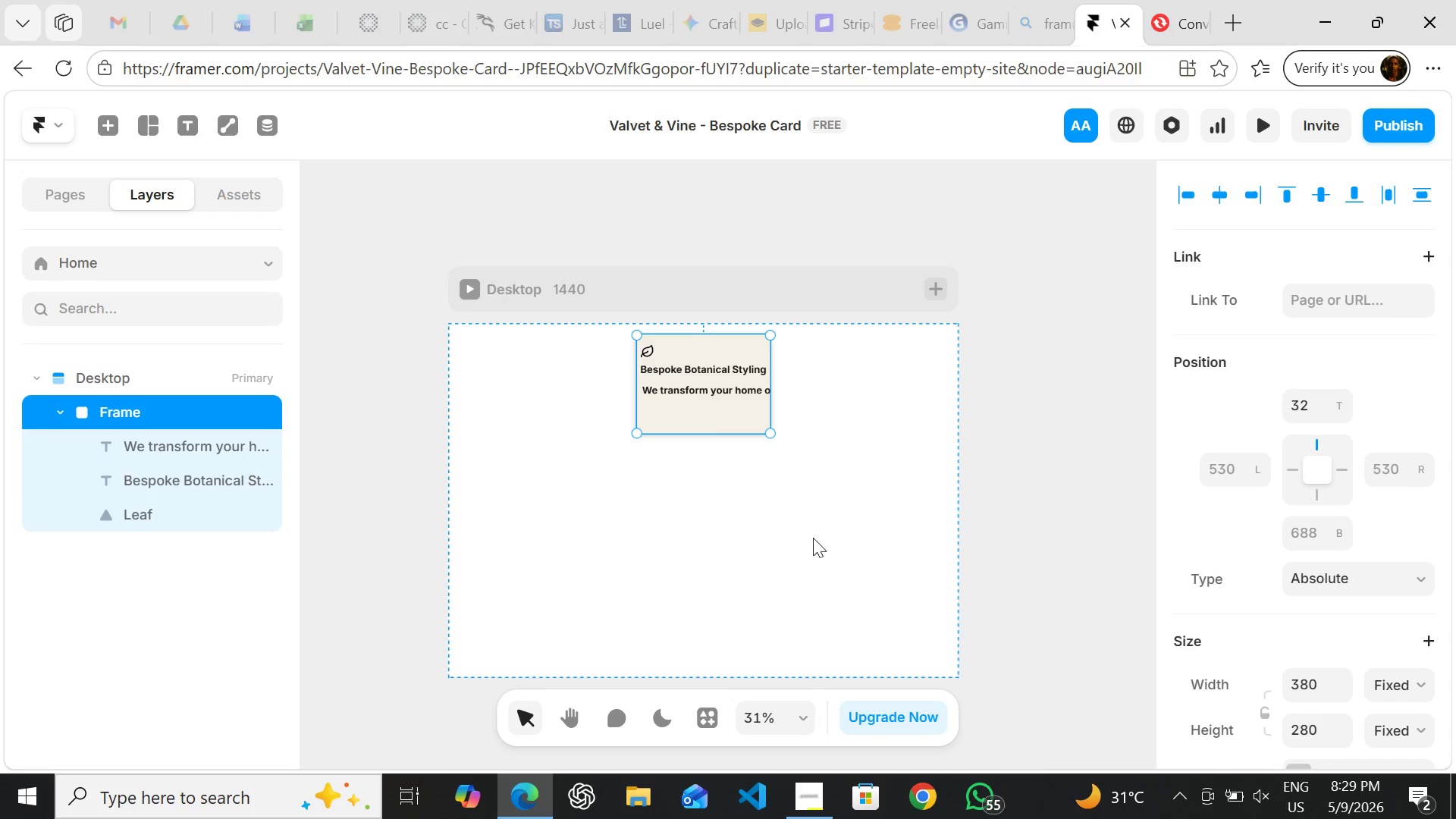 
wait(11.23)
 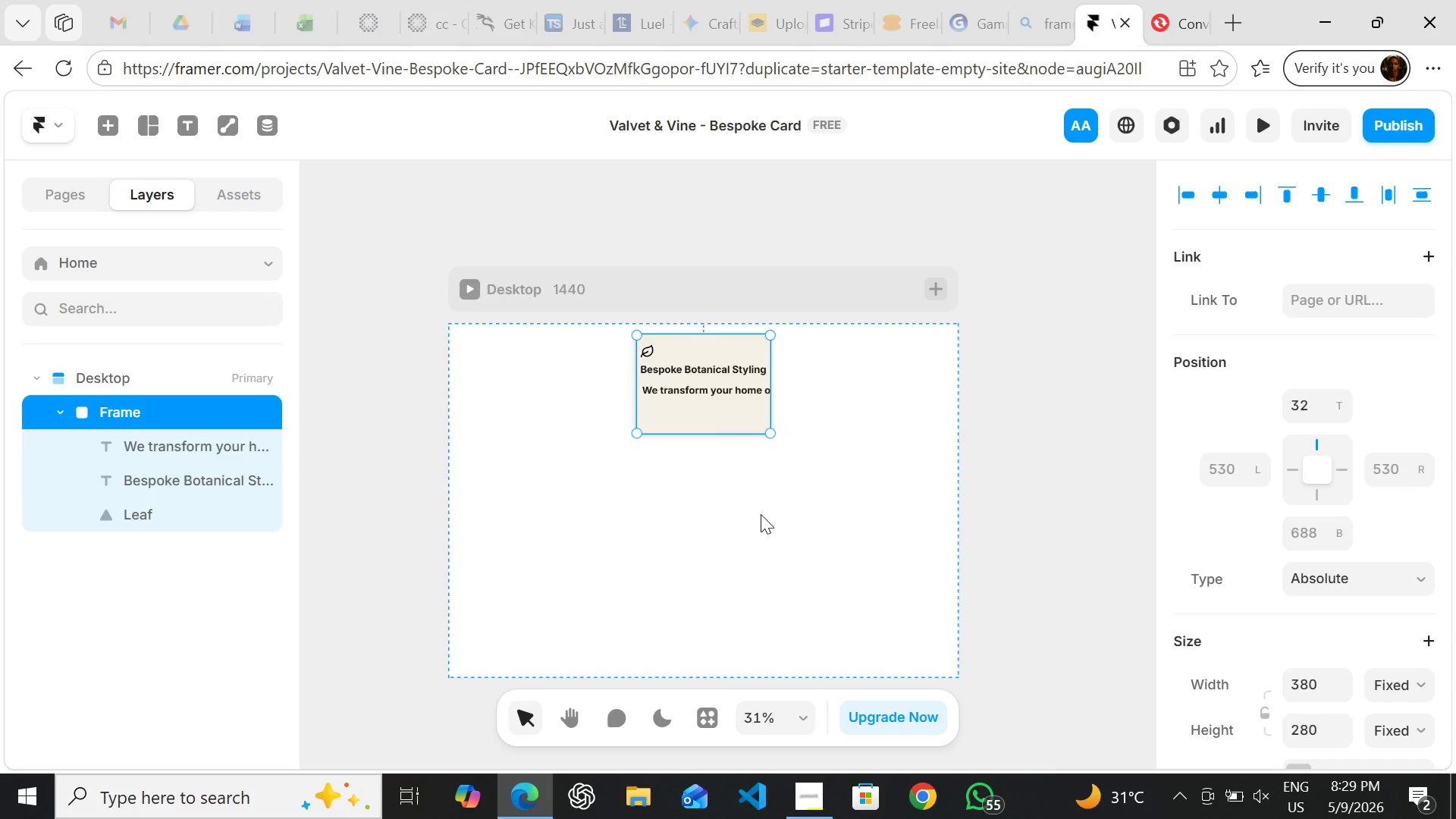 
key(Control+Z)
 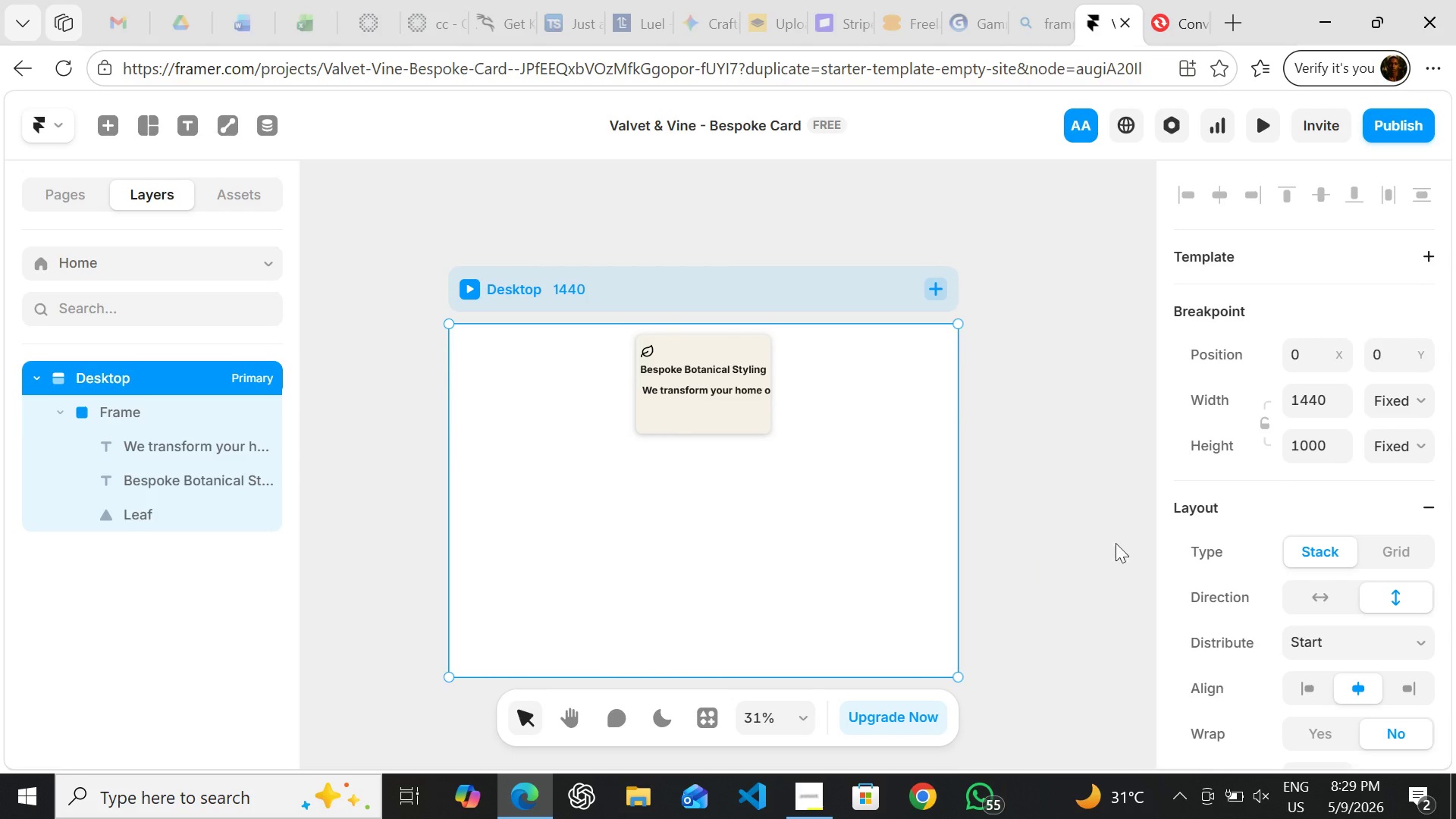 
wait(5.33)
 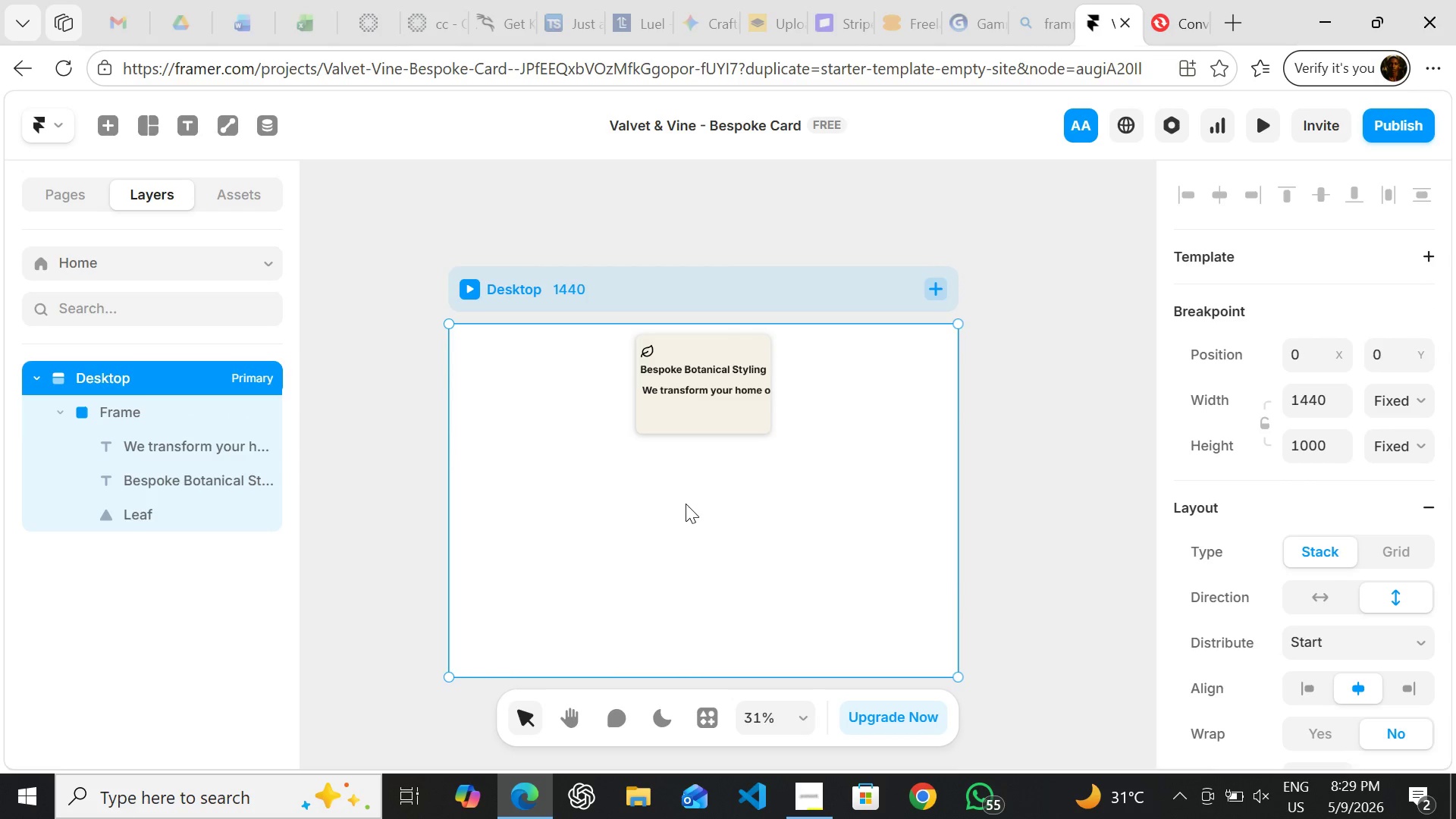 
left_click([1429, 510])
 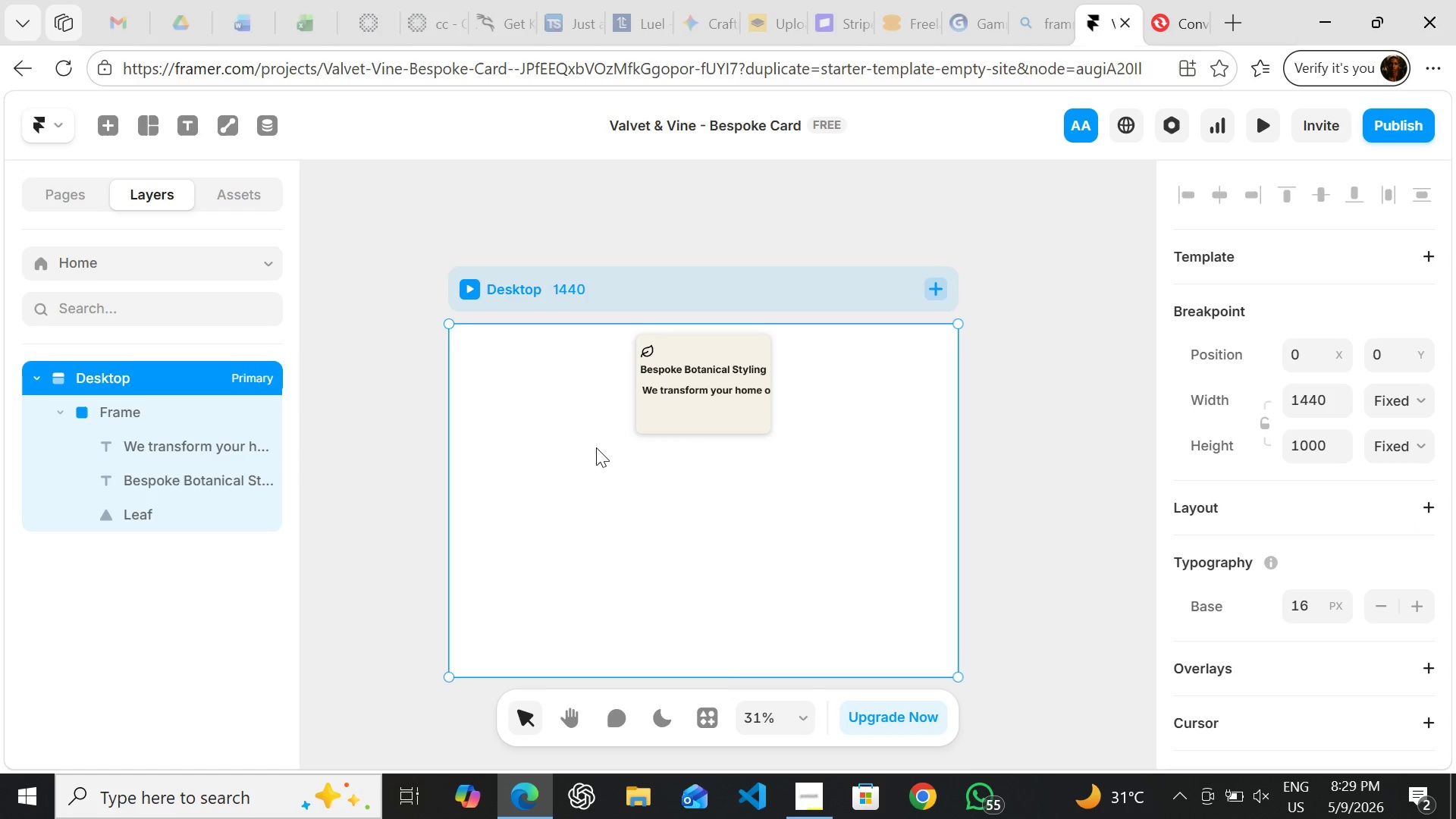 
left_click([596, 447])
 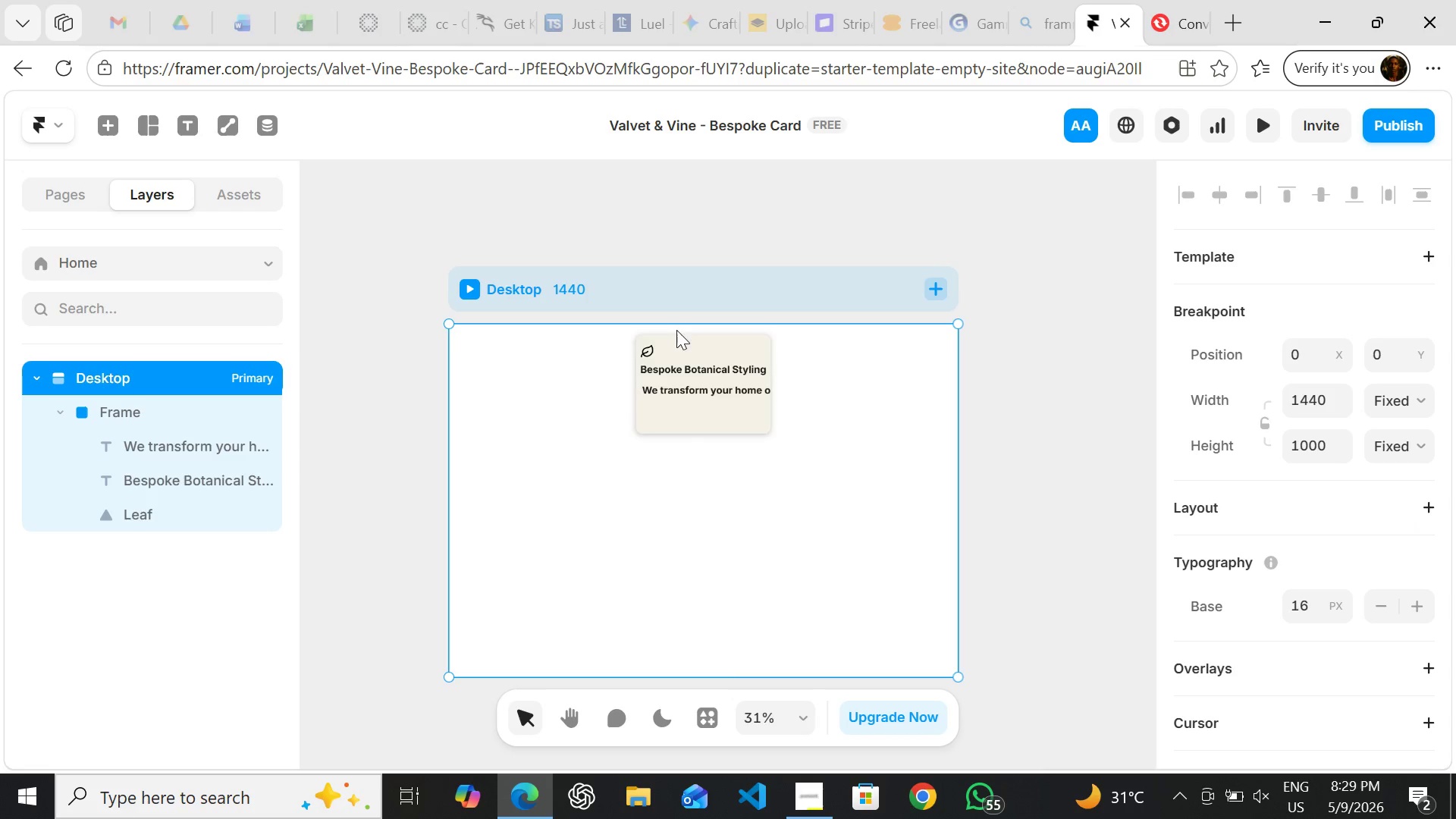 
left_click([642, 353])
 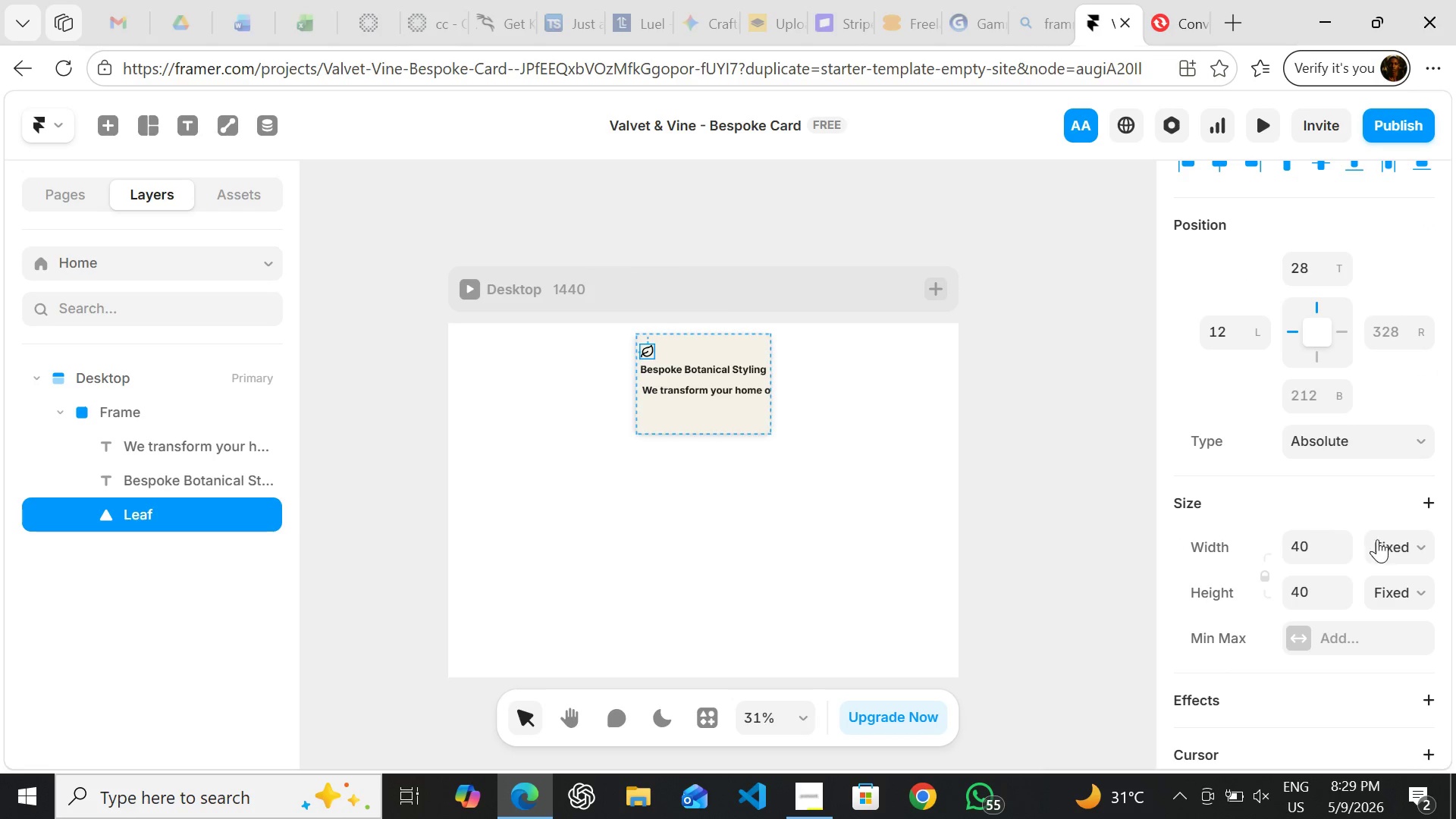 
left_click([1391, 540])
 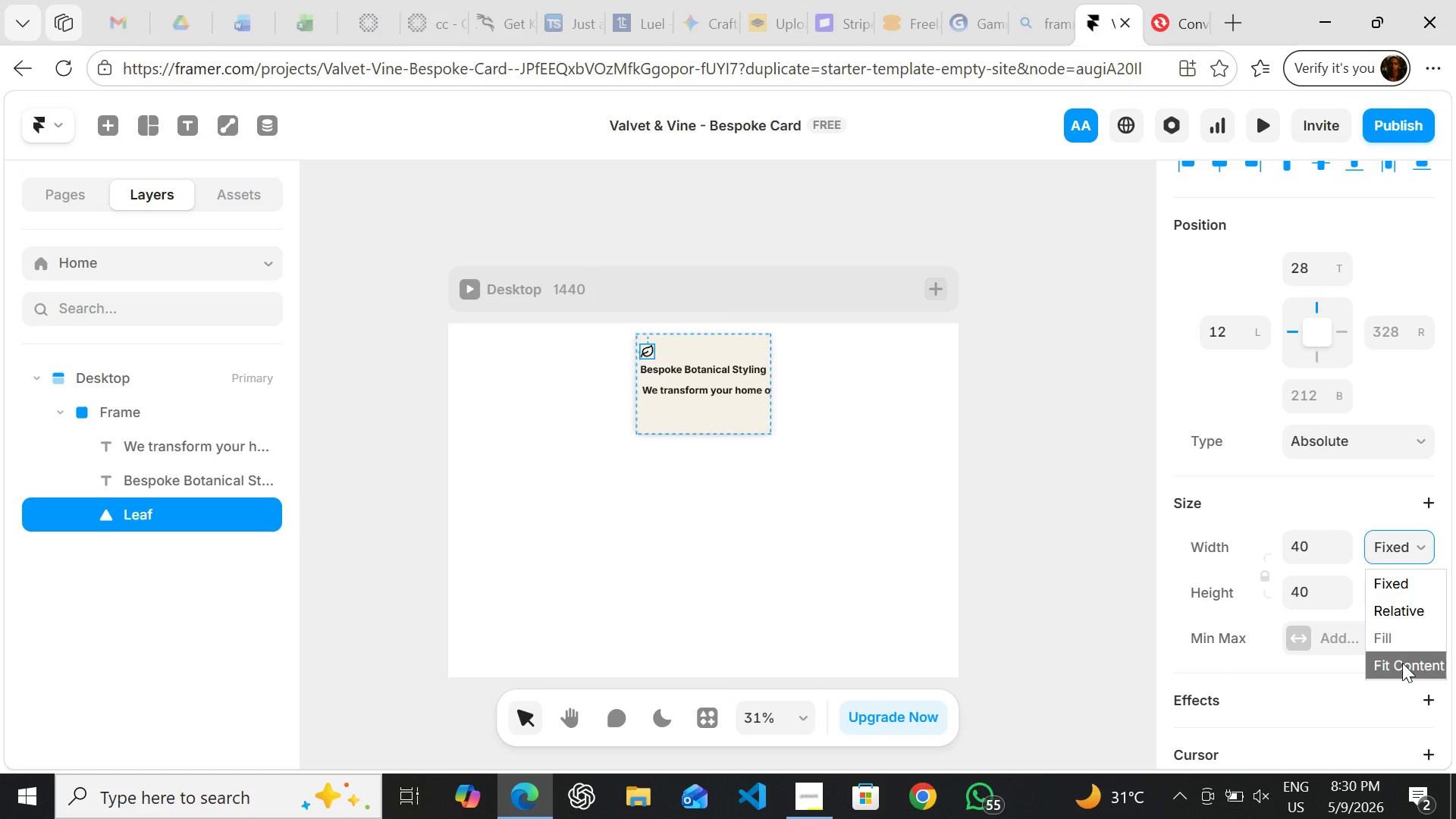 
left_click([1402, 663])
 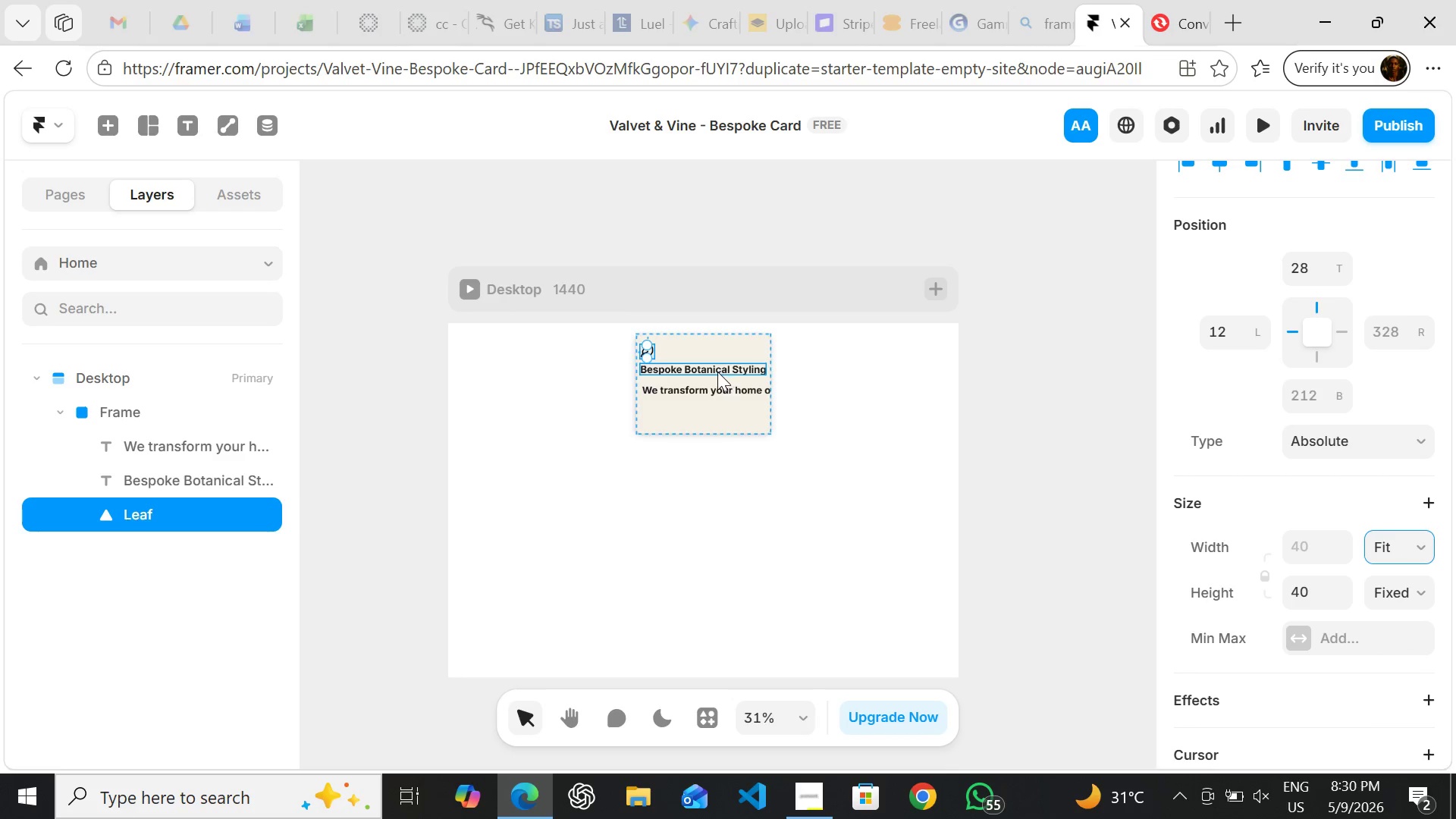 
left_click([717, 367])
 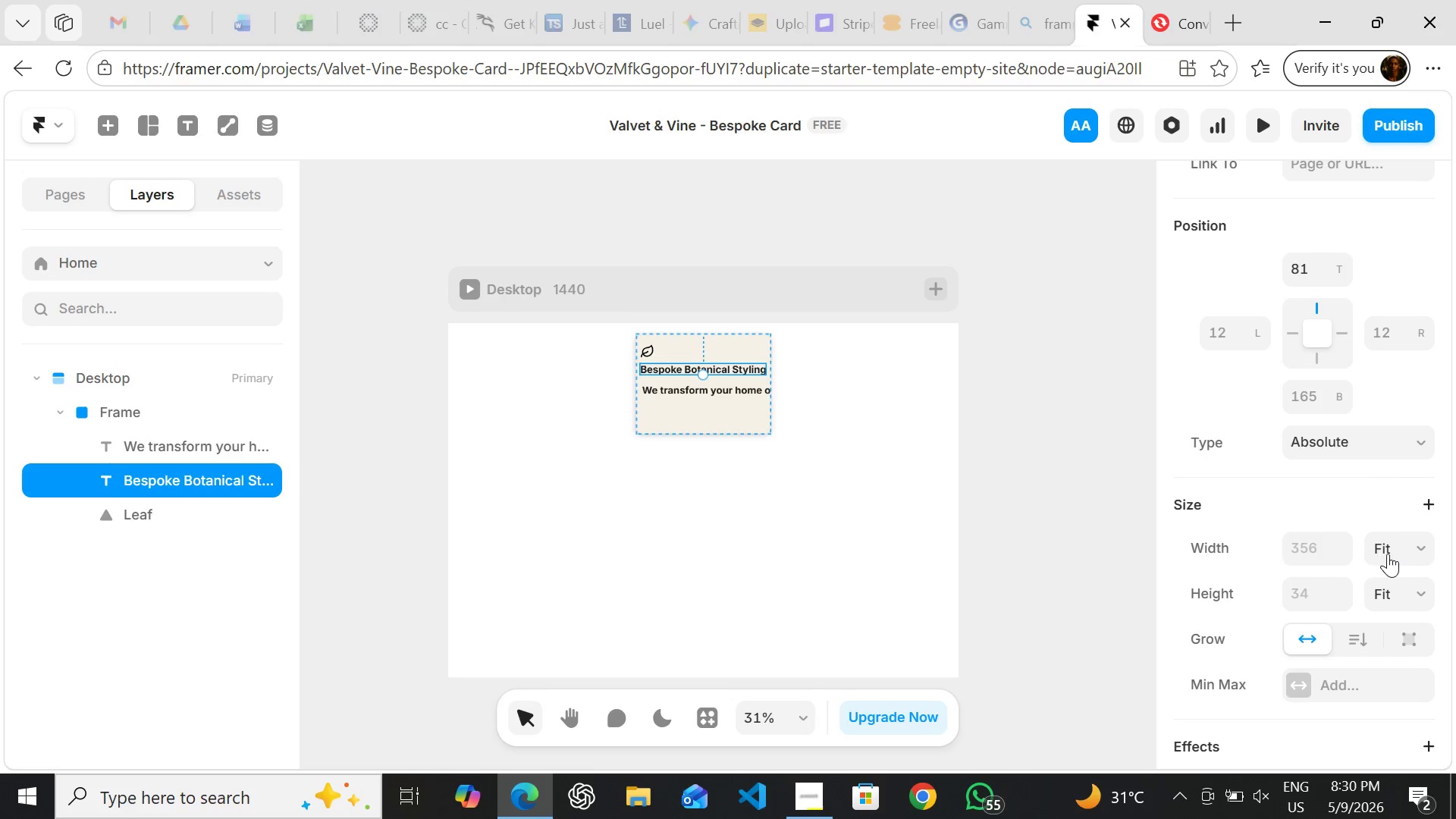 
left_click([1389, 553])
 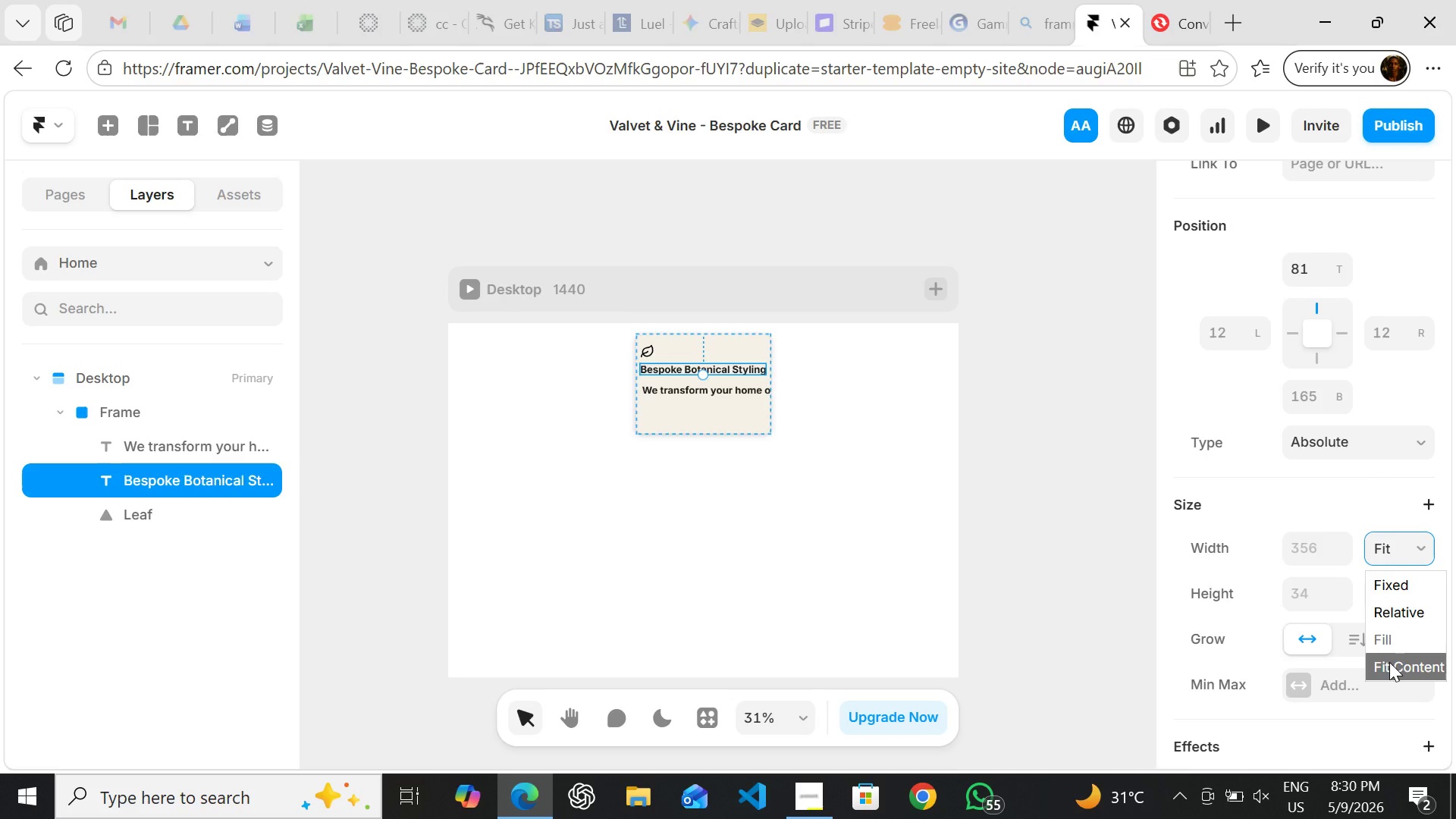 
left_click([1389, 662])
 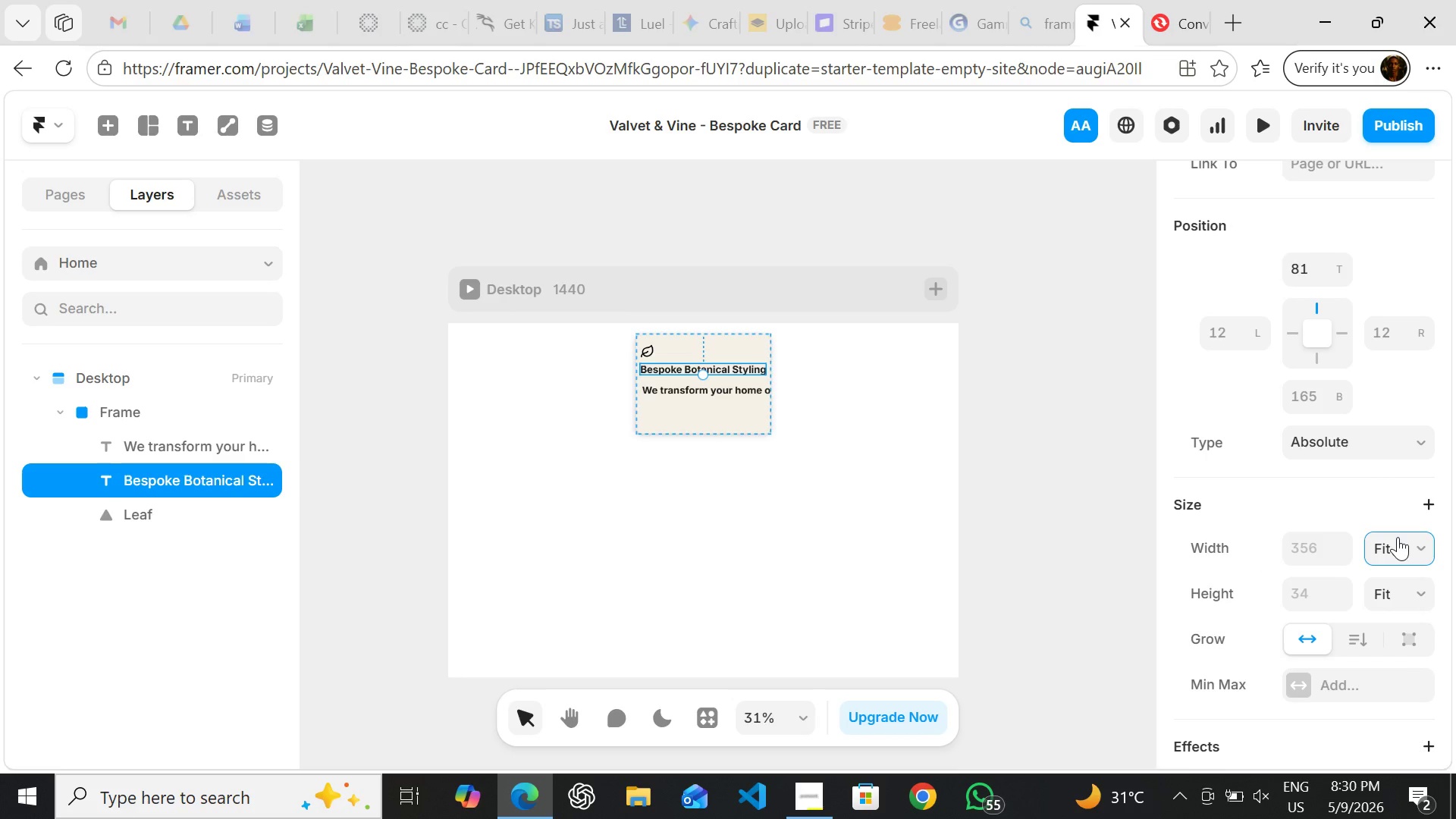 
left_click([1398, 537])
 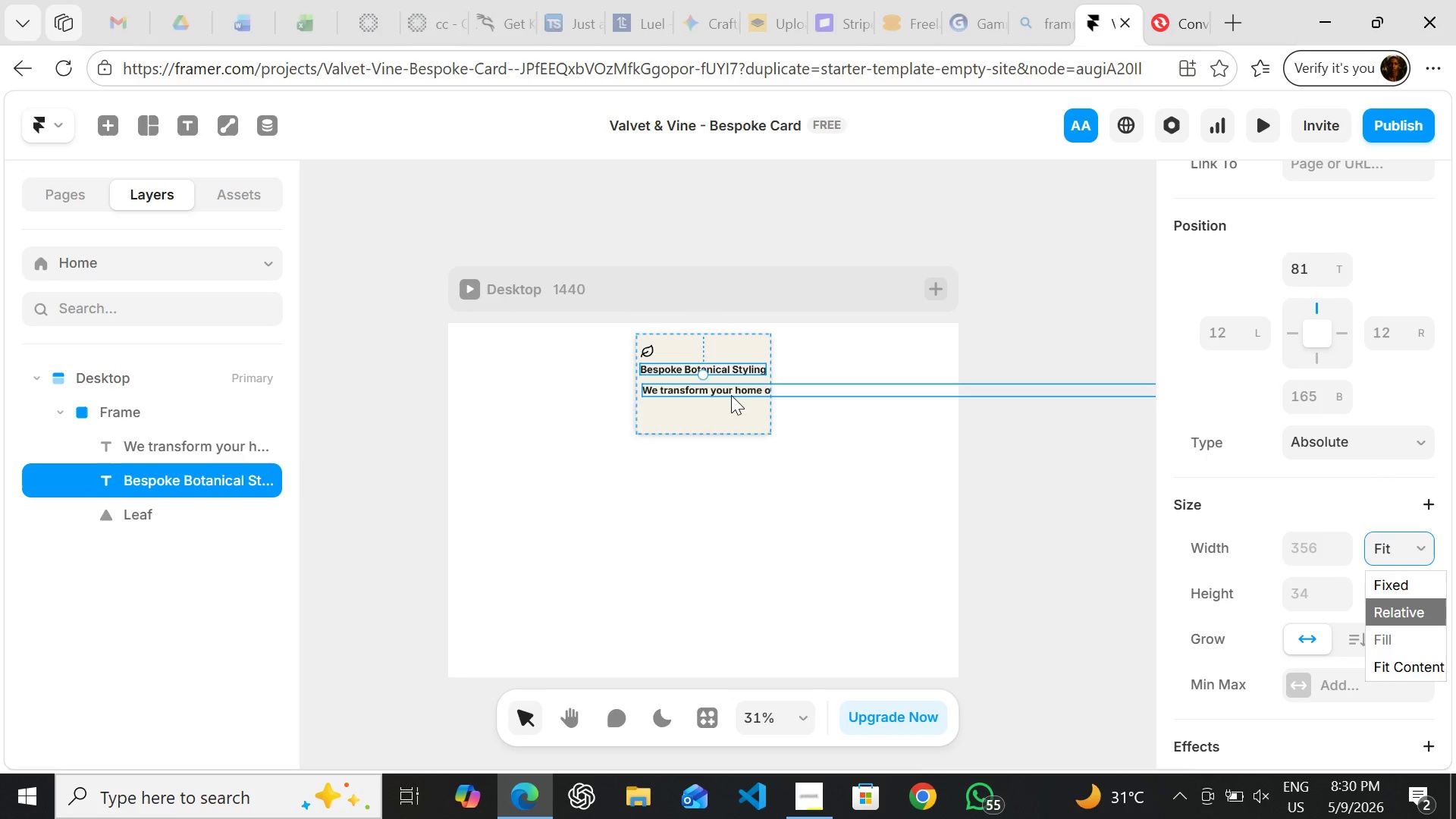 
left_click([731, 394])
 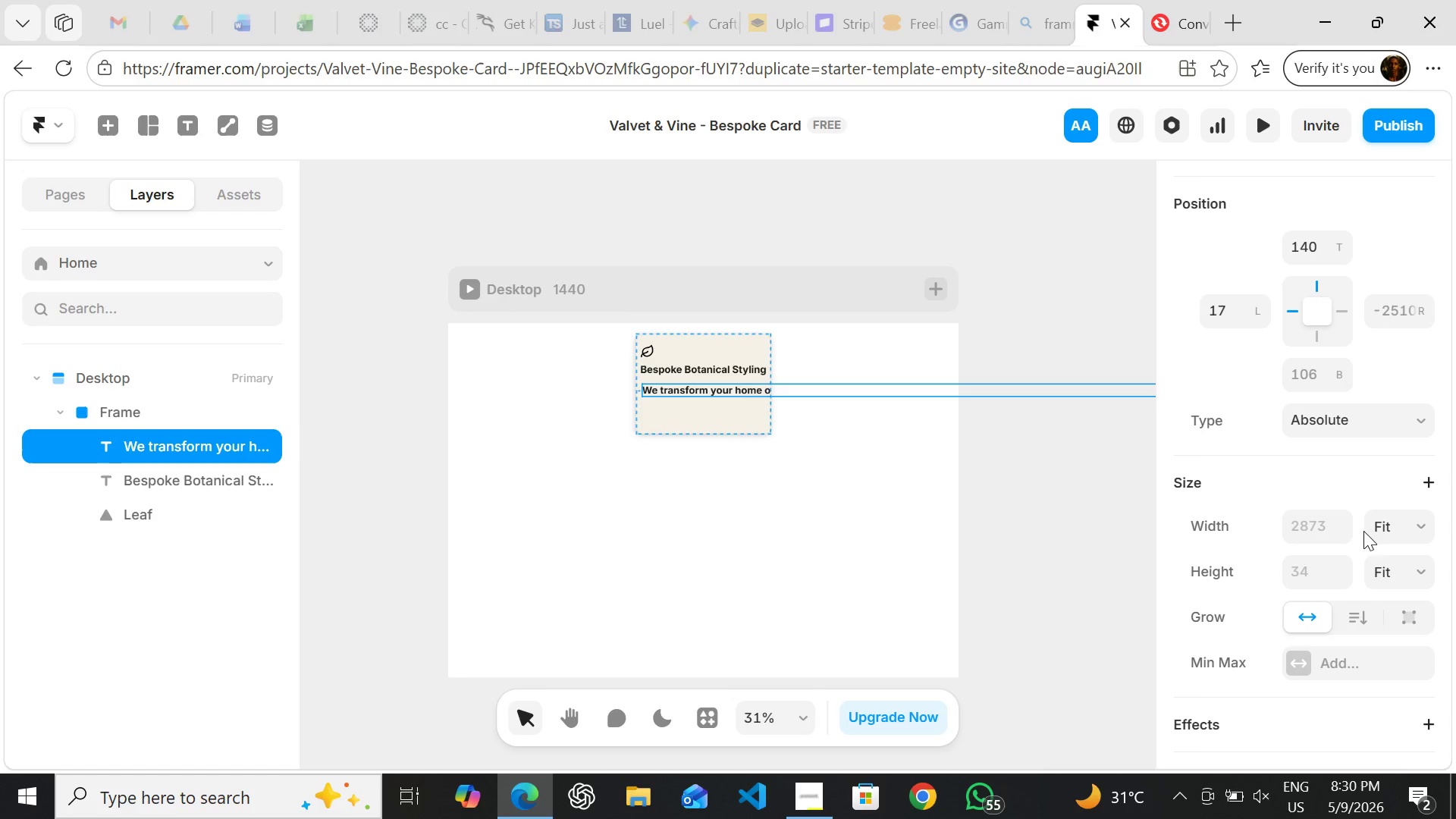 
left_click([1368, 532])
 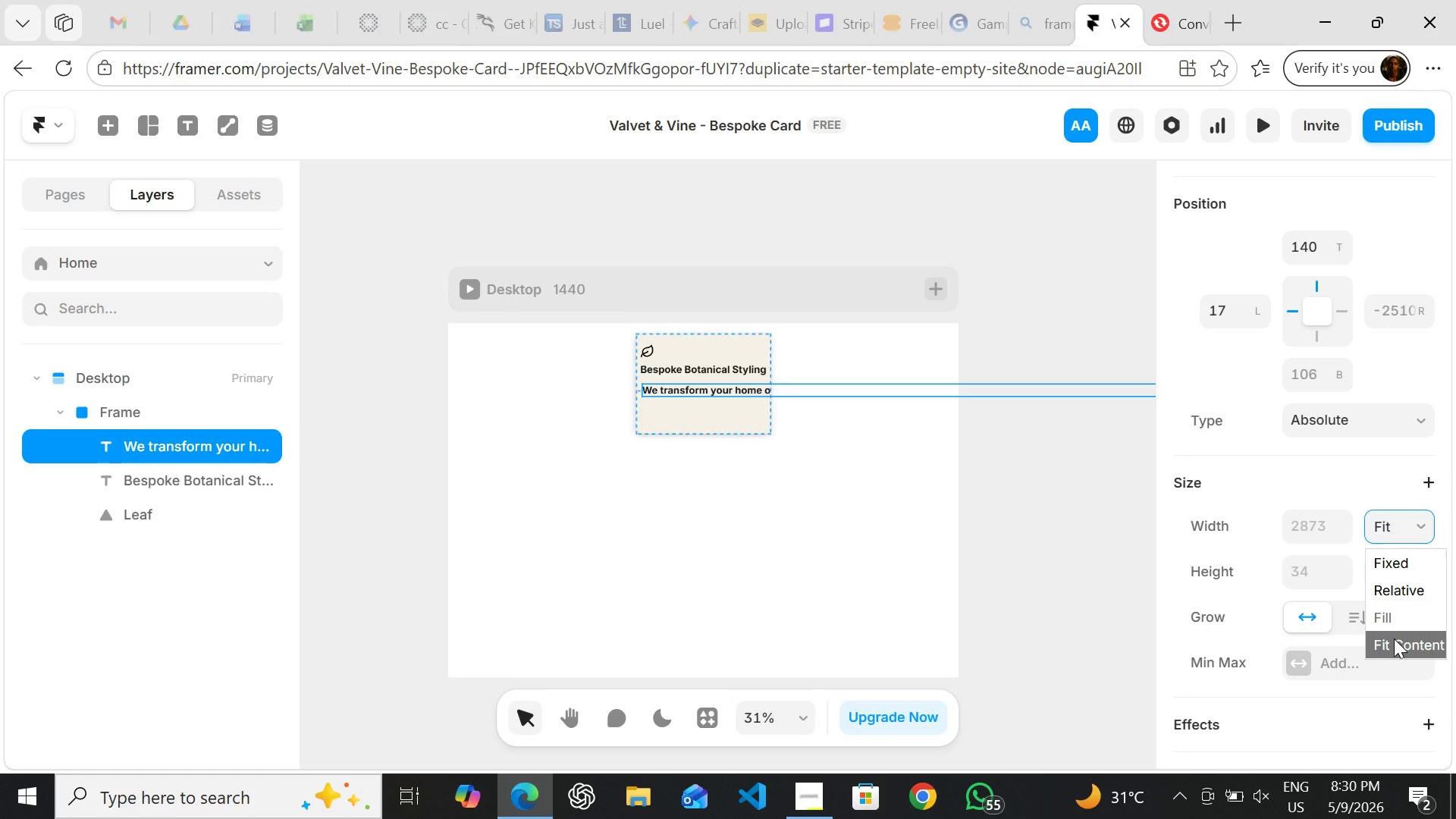 
left_click([1394, 639])
 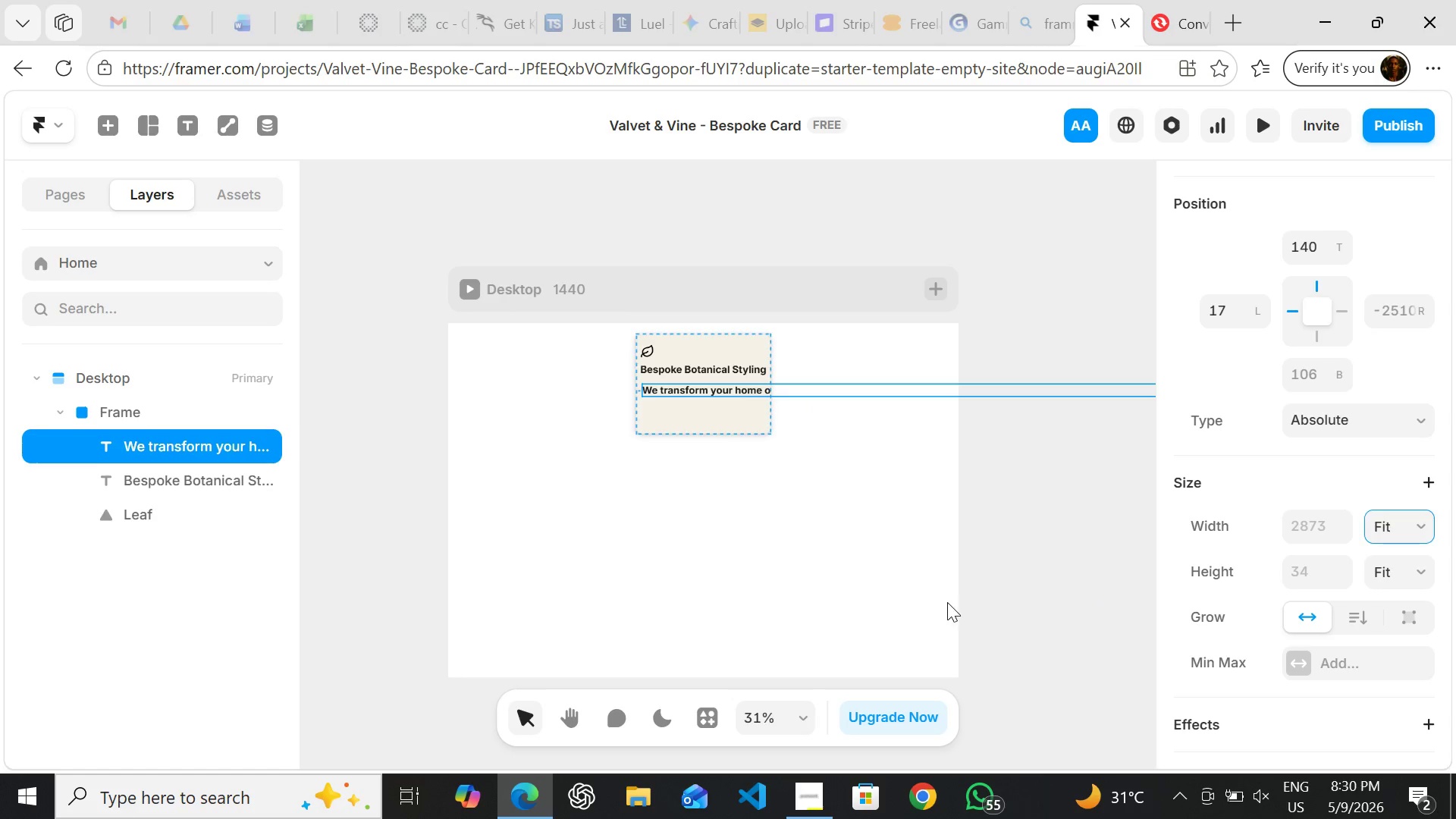 
left_click([935, 598])
 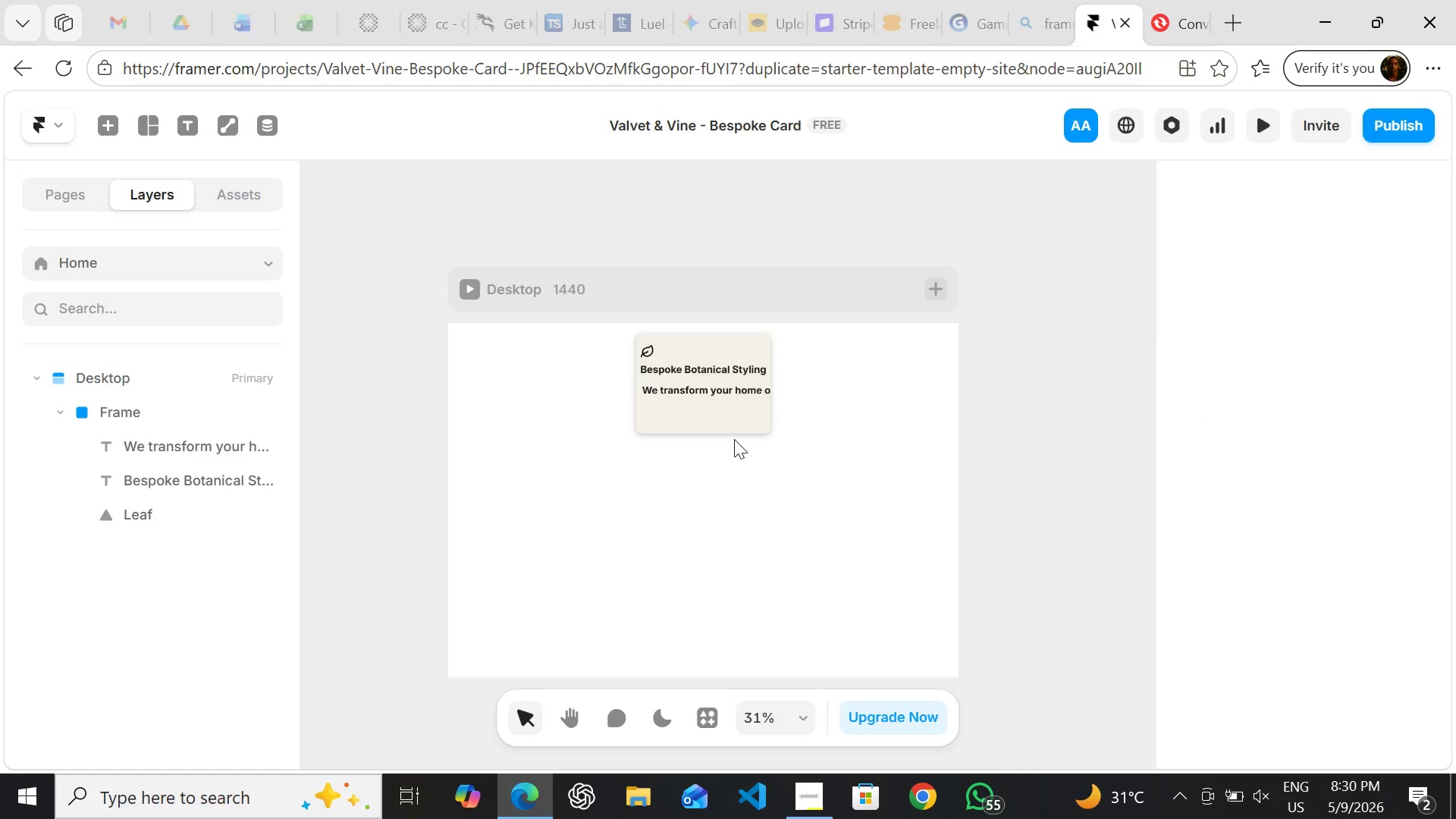 
left_click([720, 423])
 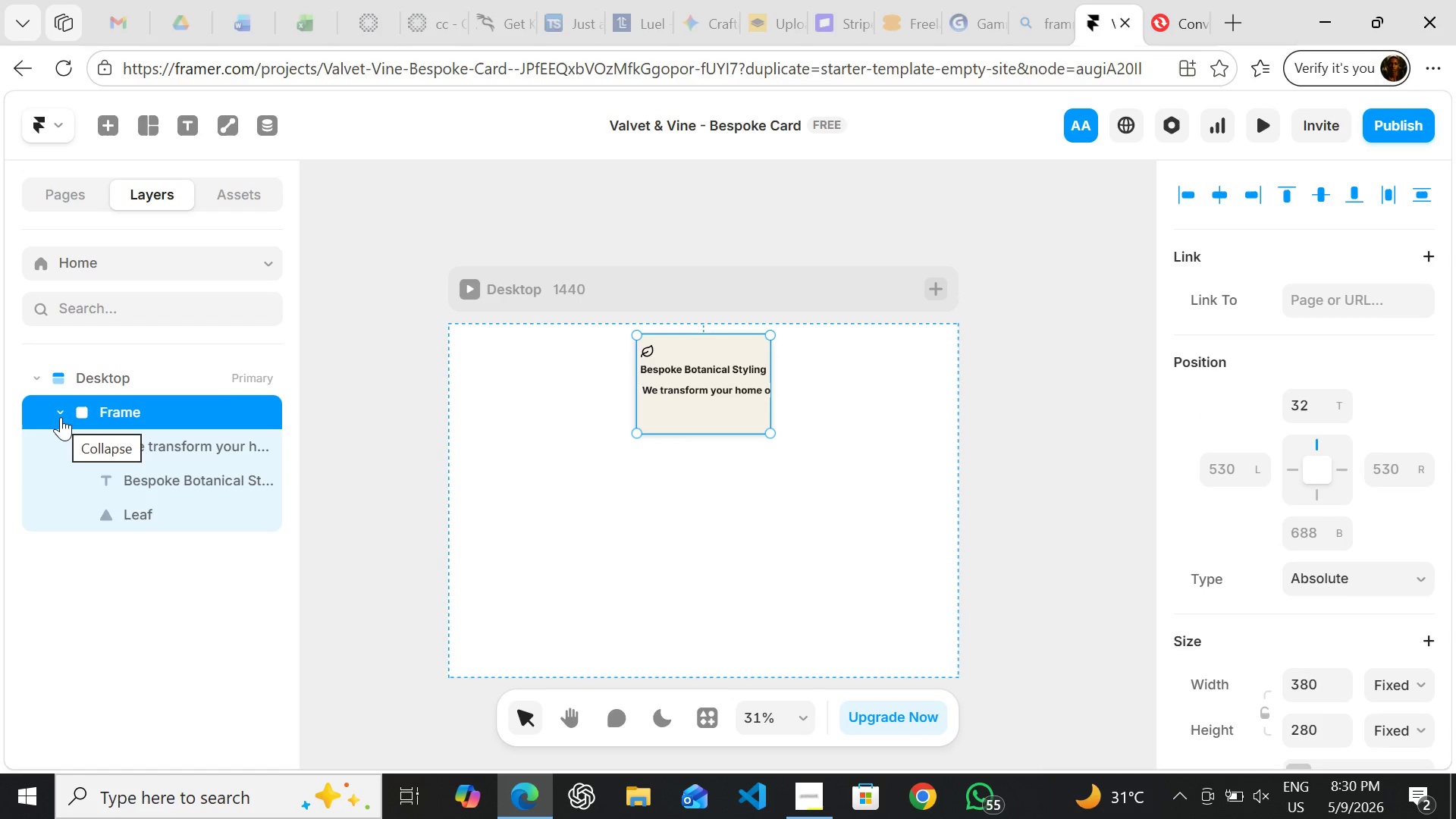 
hold_key(key=ShiftLeft, duration=1.5)
left_click([108, 441])
 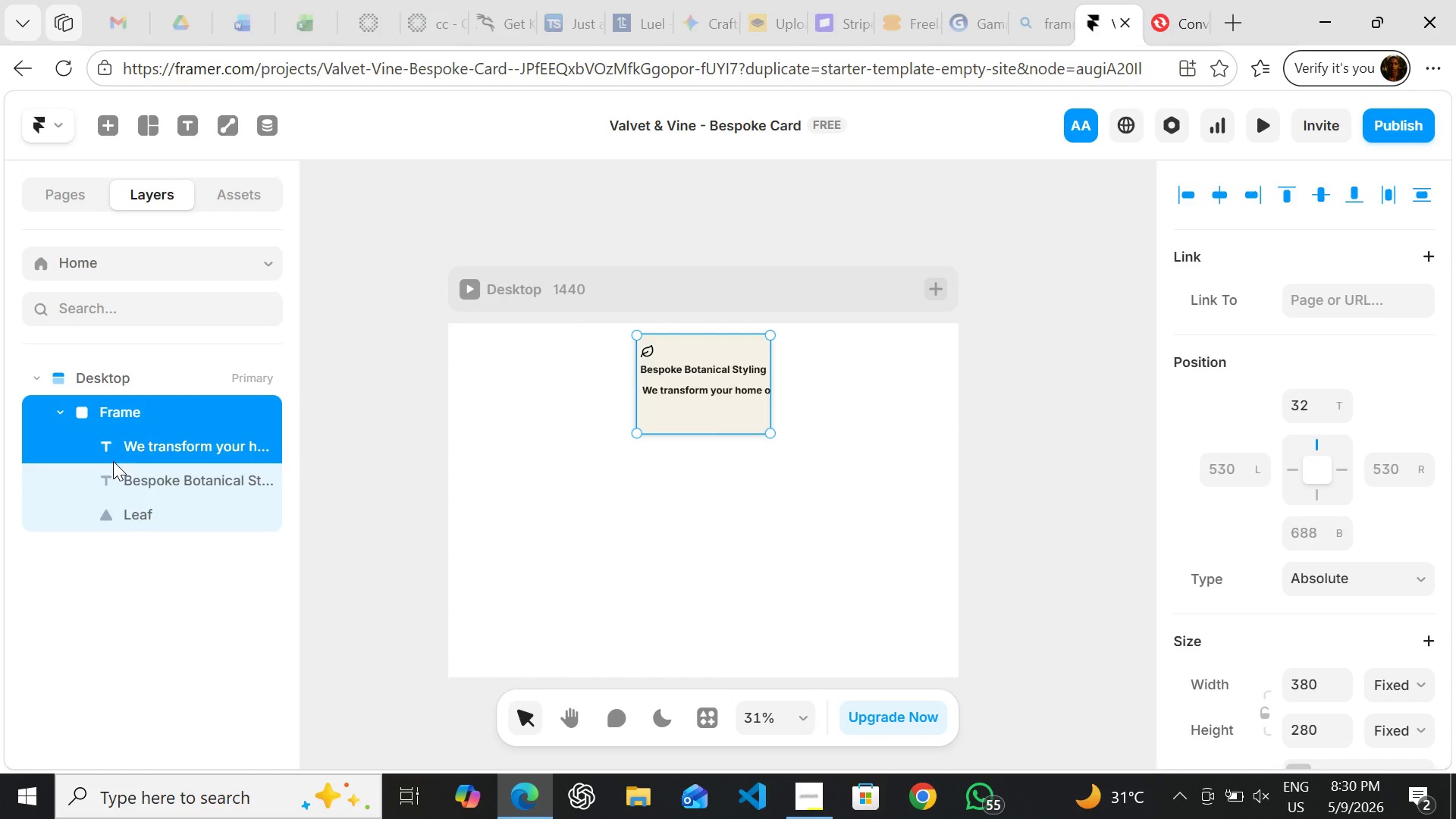 
hold_key(key=ShiftLeft, duration=1.51)
left_click([113, 461])
 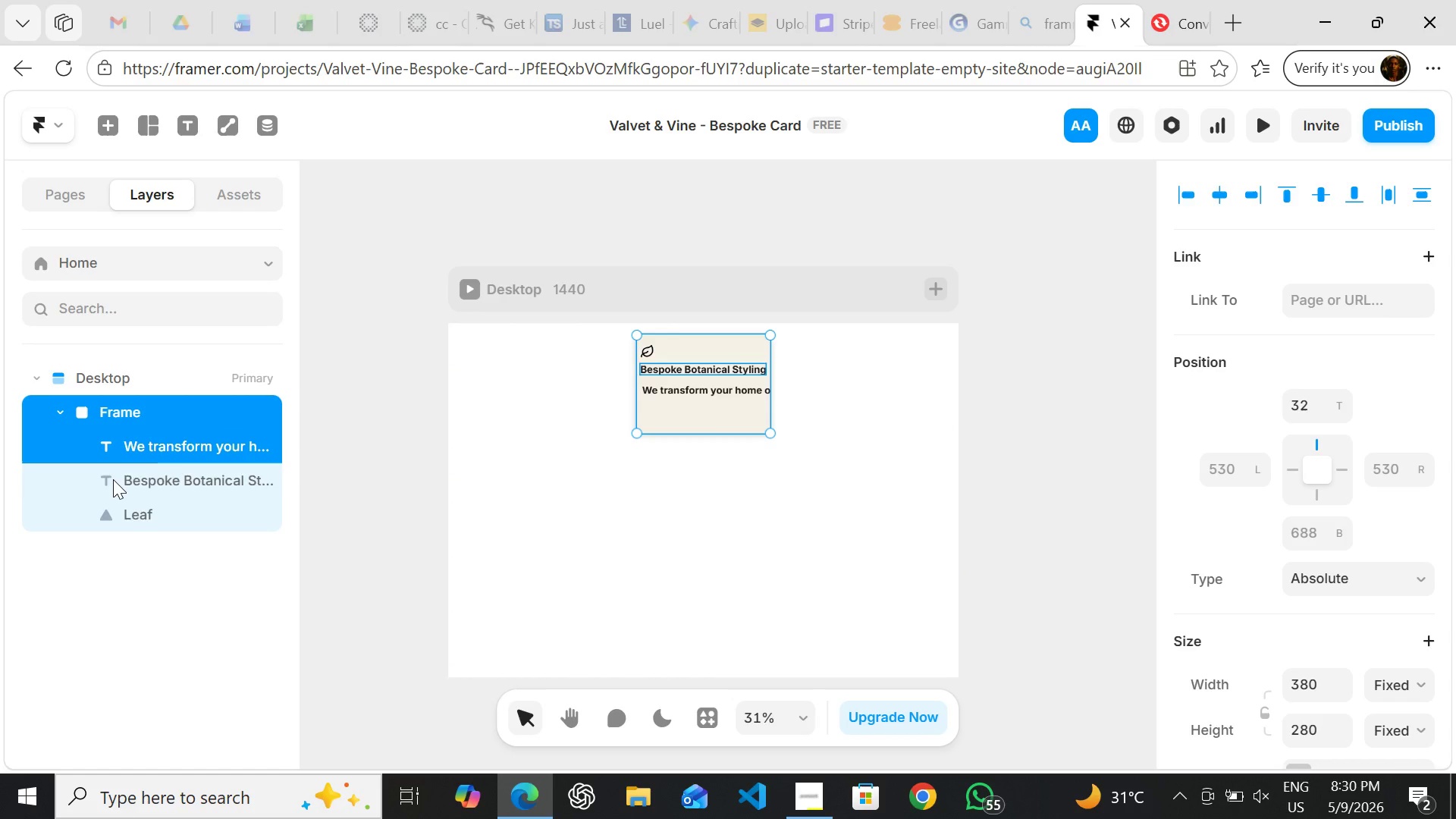 
left_click([113, 479])
 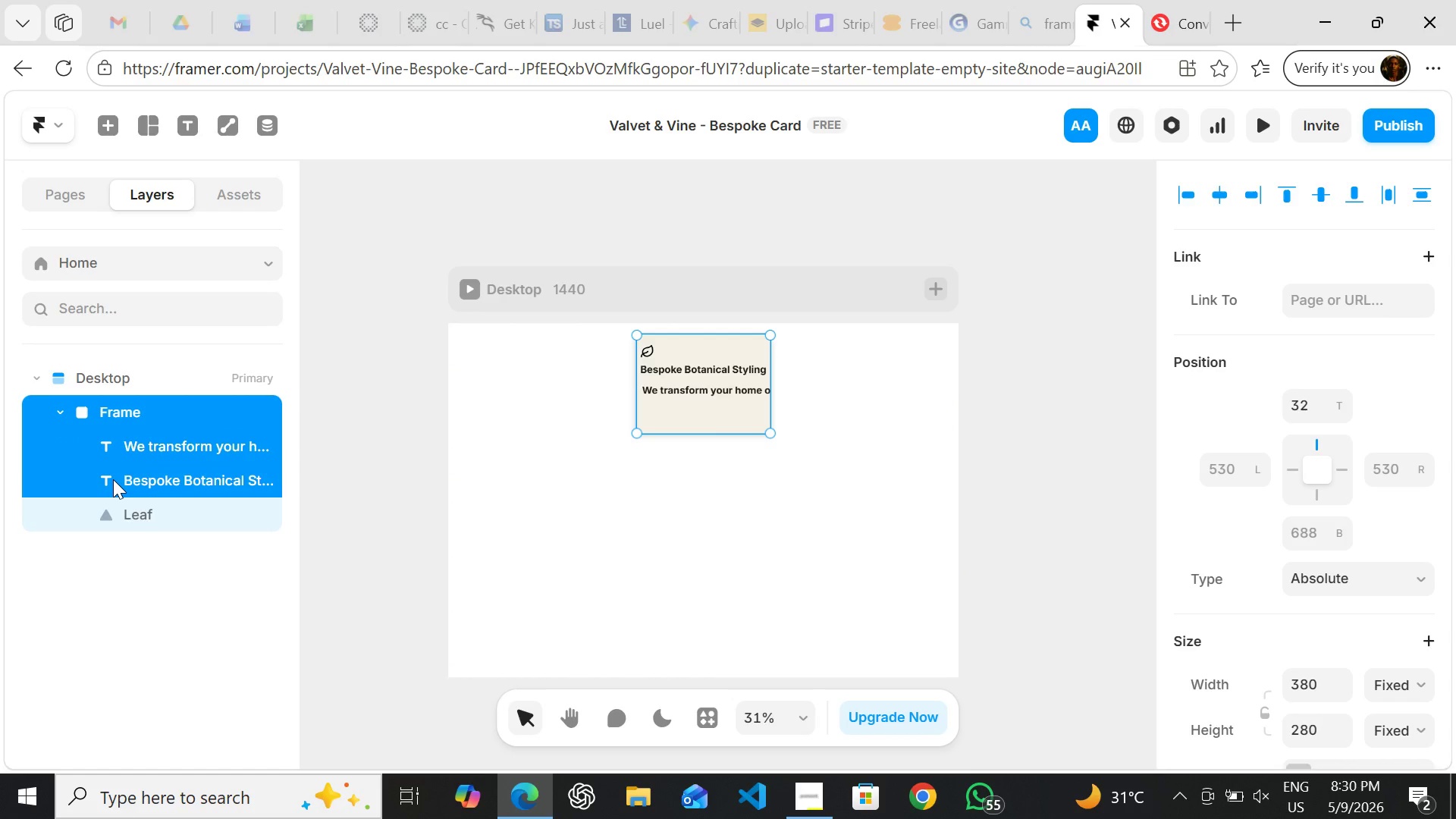 
hold_key(key=ShiftLeft, duration=1.05)
left_click([121, 513])
 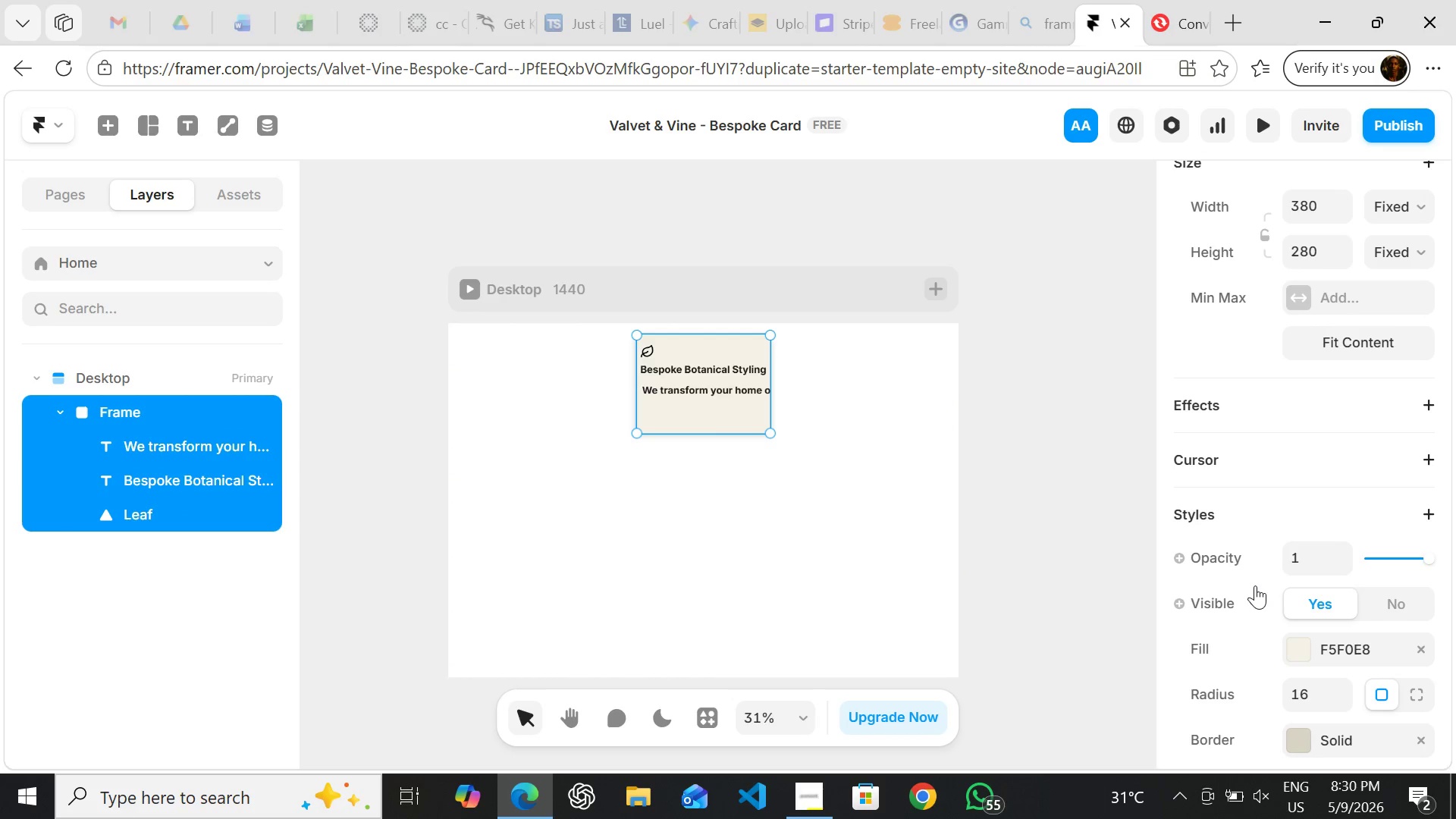 
wait(8.83)
 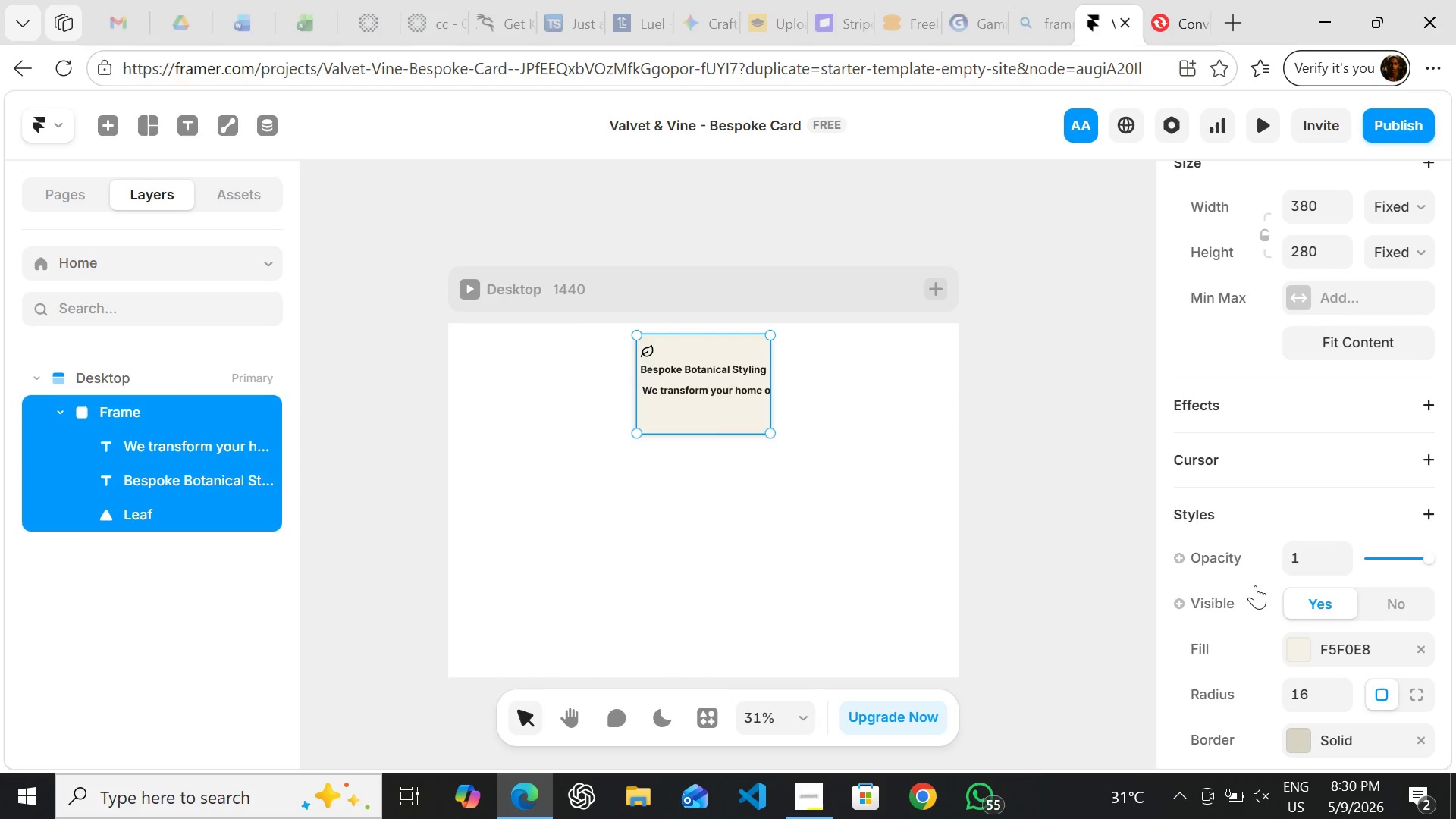 
left_click([375, 546])
 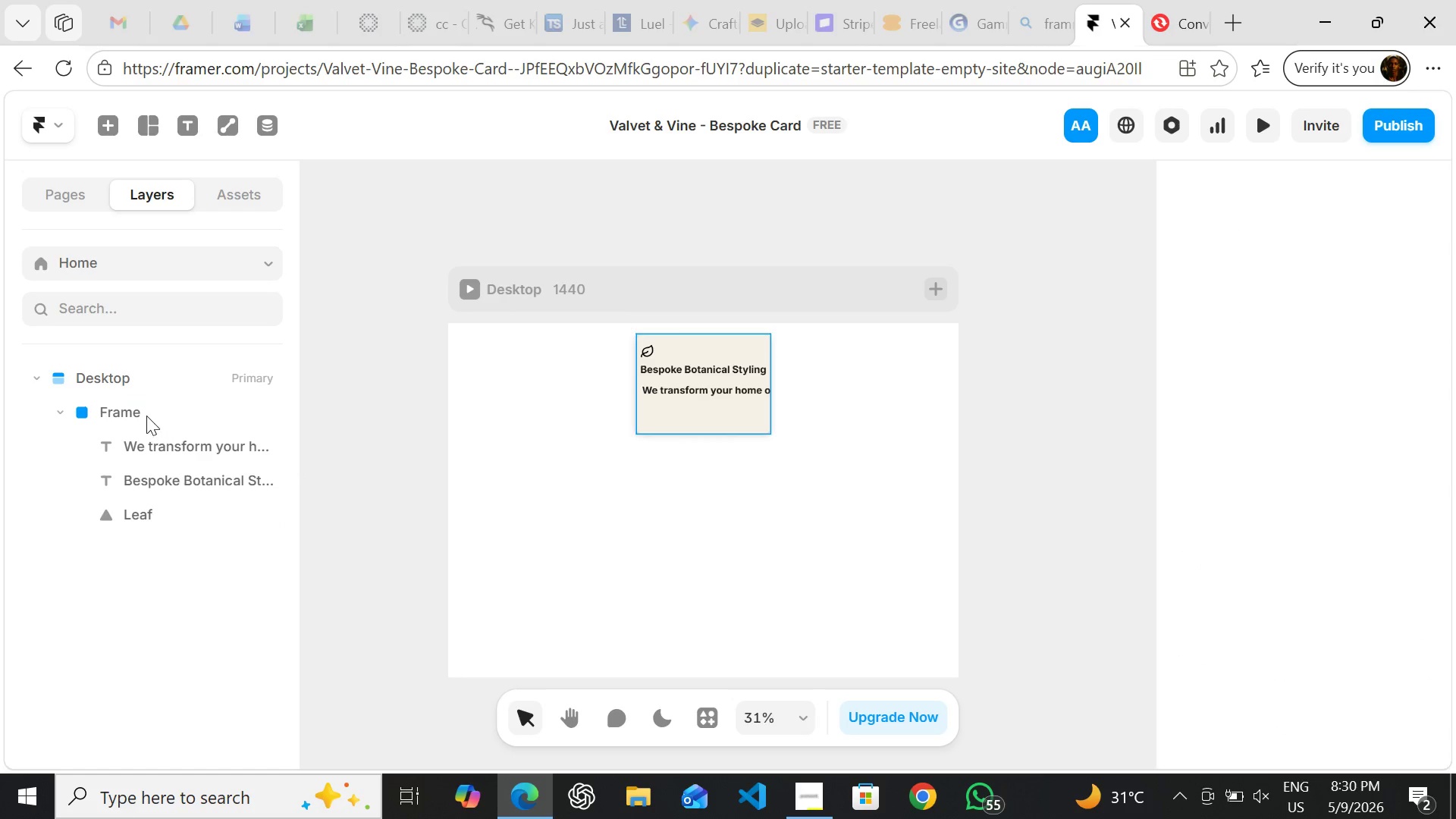 
left_click([145, 414])
 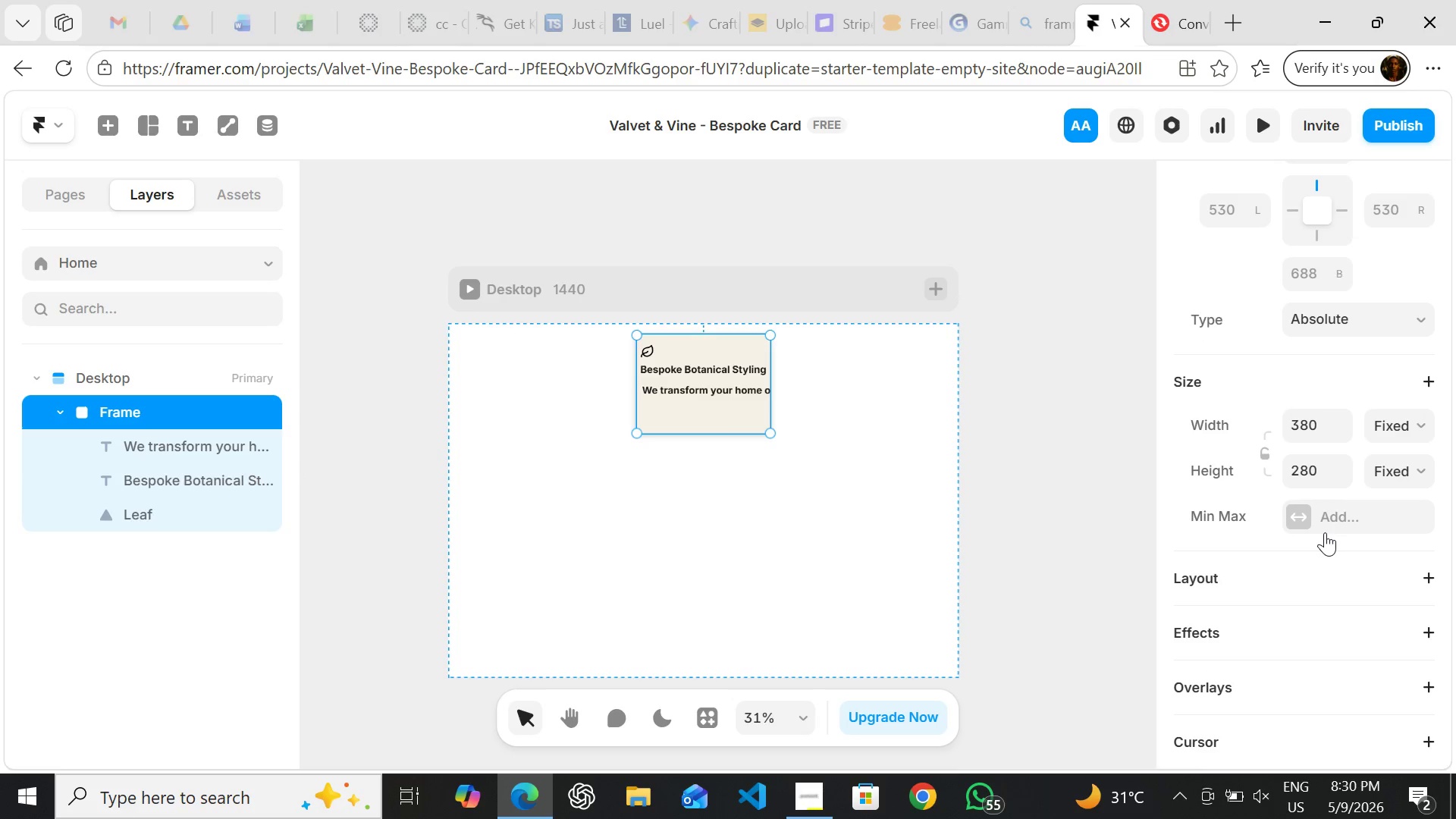 
left_click([1420, 576])
 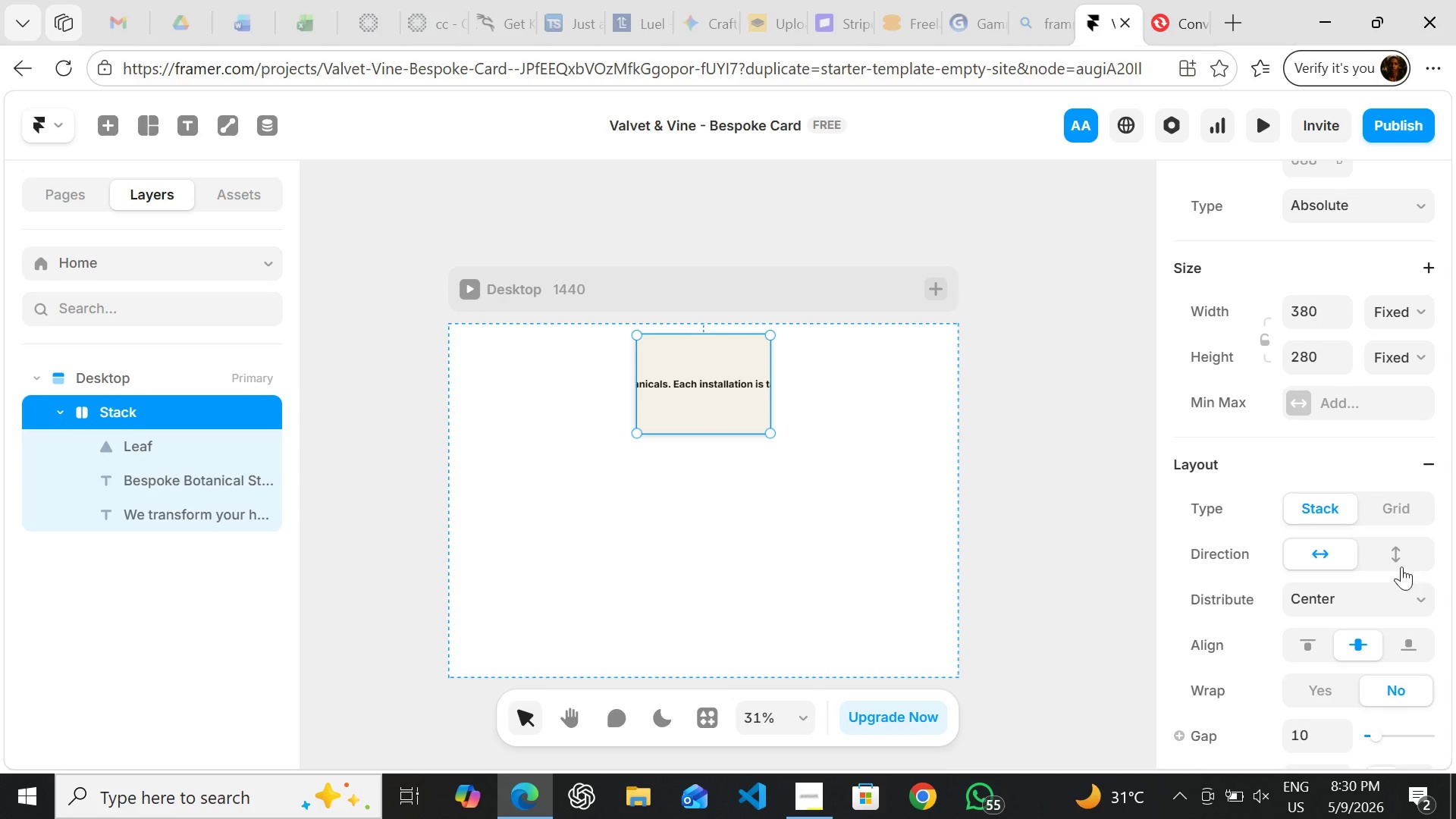 
left_click([1391, 557])
 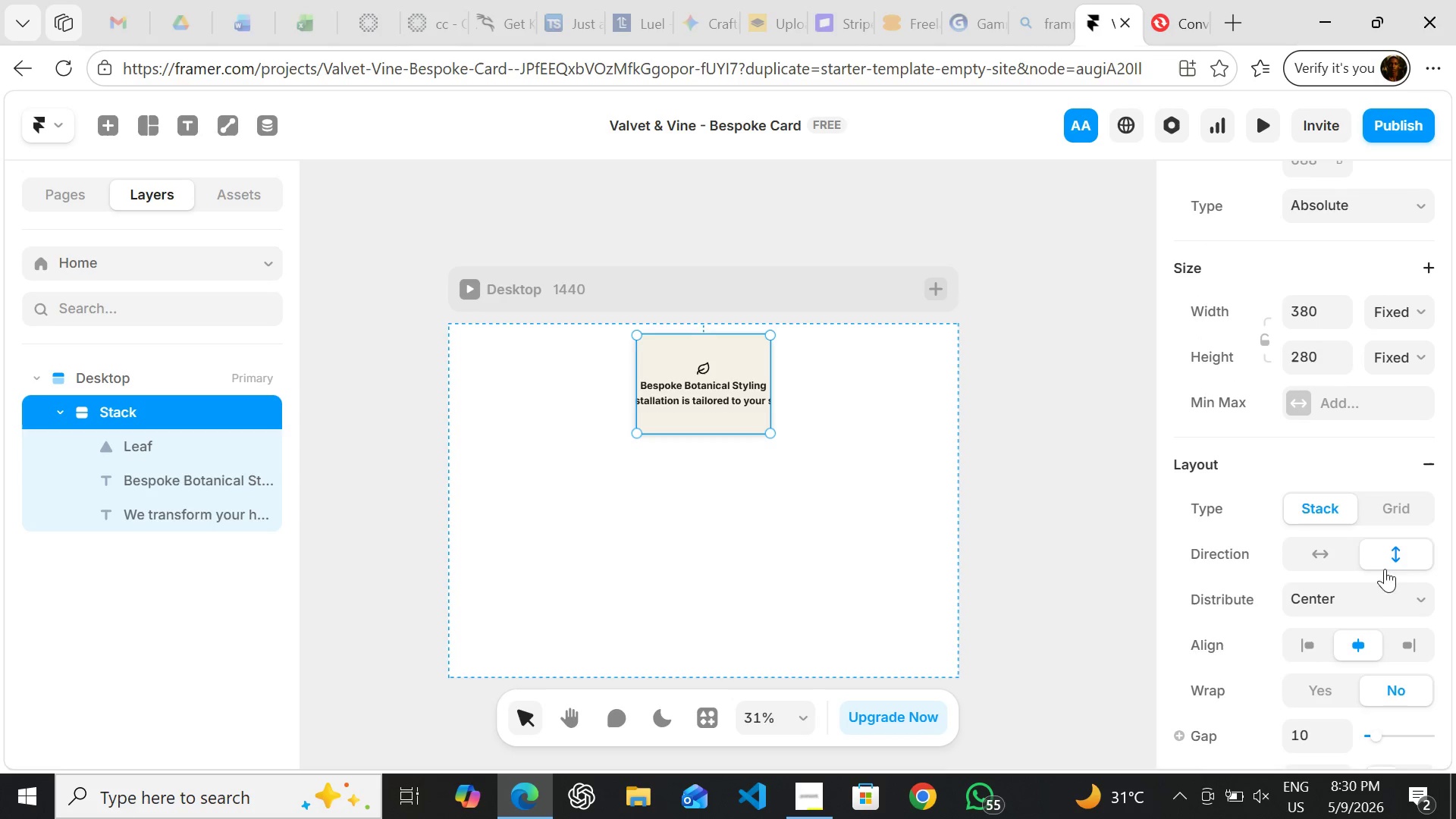 
left_click([1382, 588])
 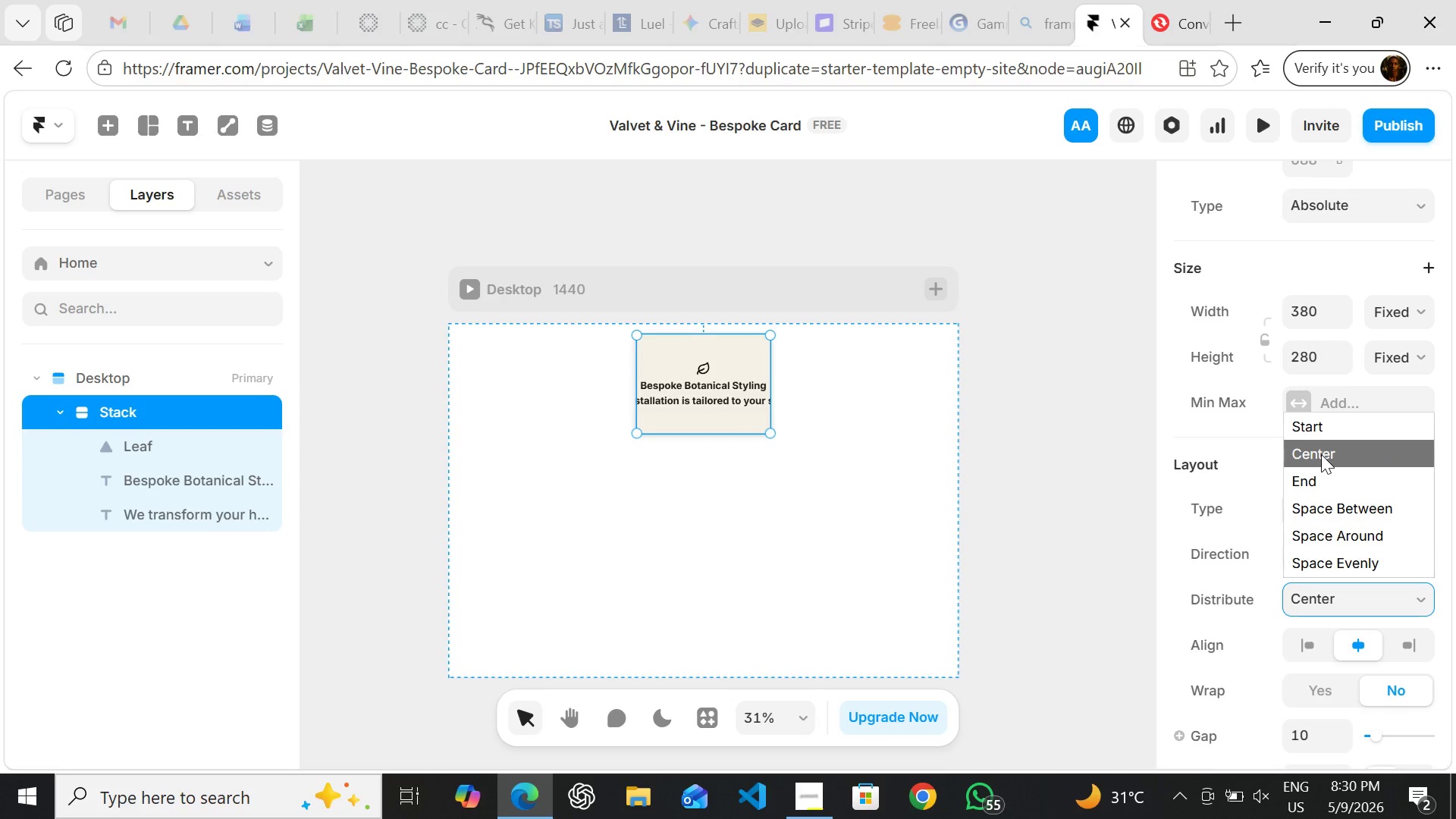 
wait(5.16)
 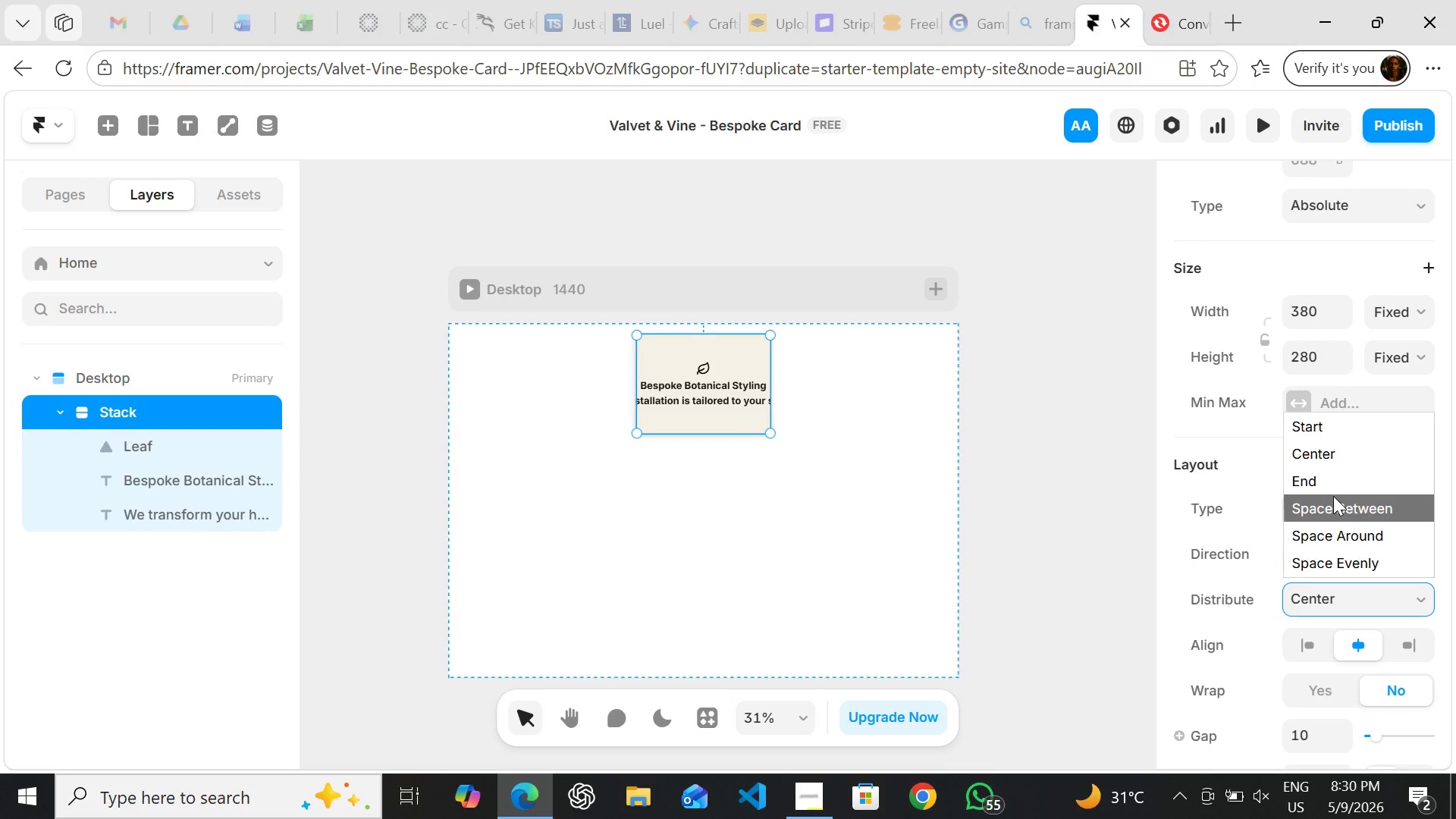 
left_click([1320, 425])
 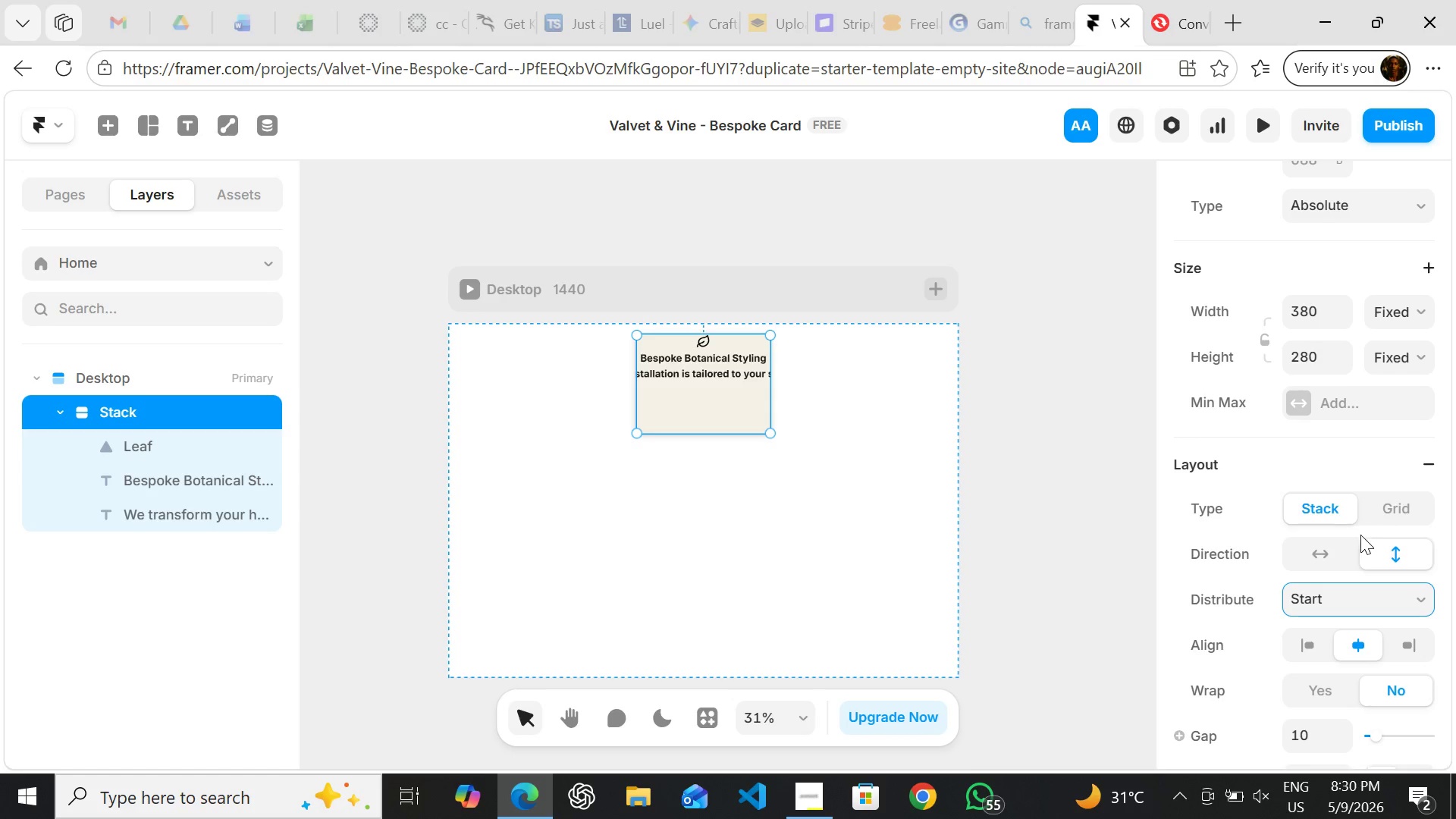 
left_click([1340, 592])
 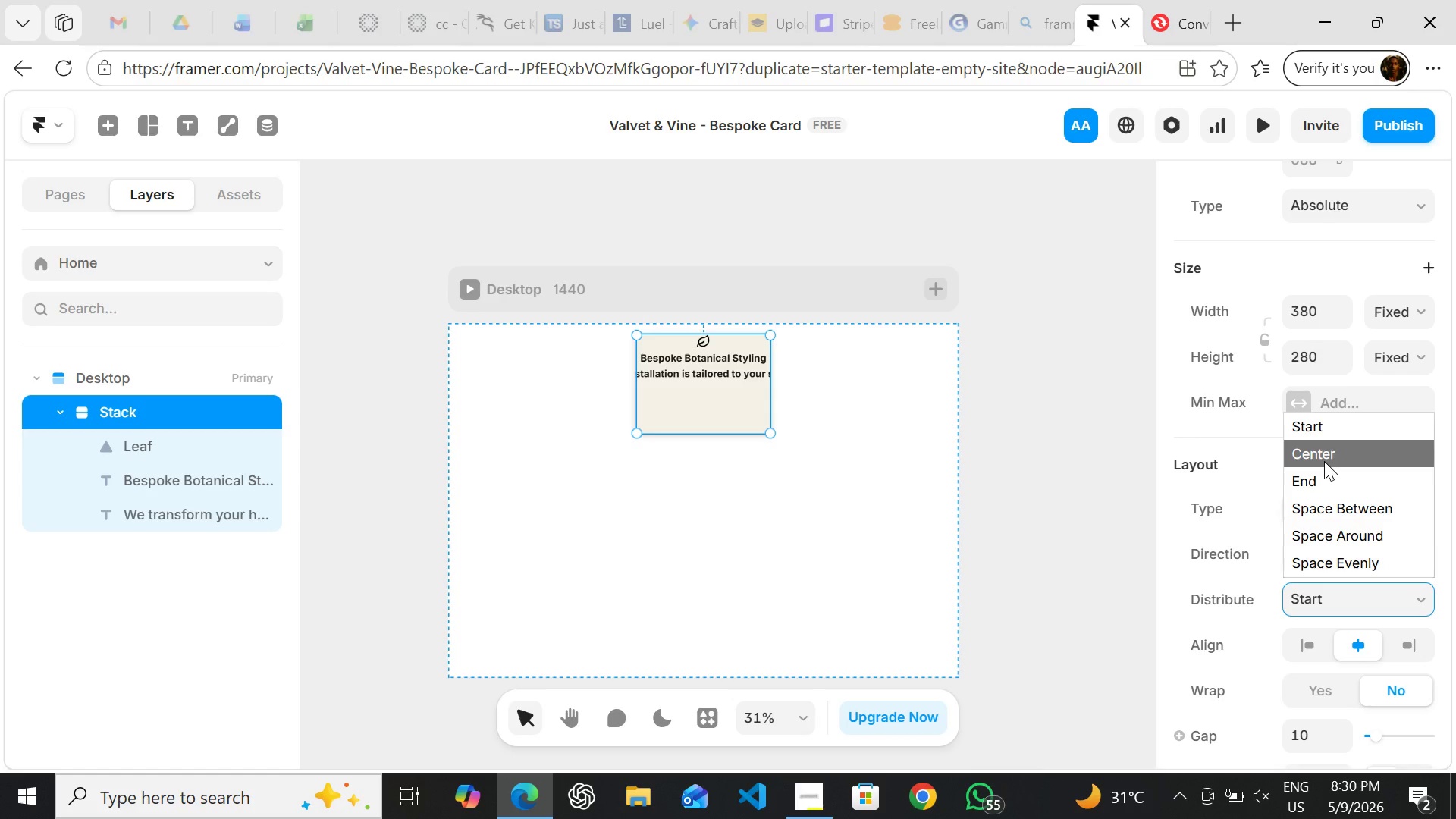 
left_click([1324, 461])
 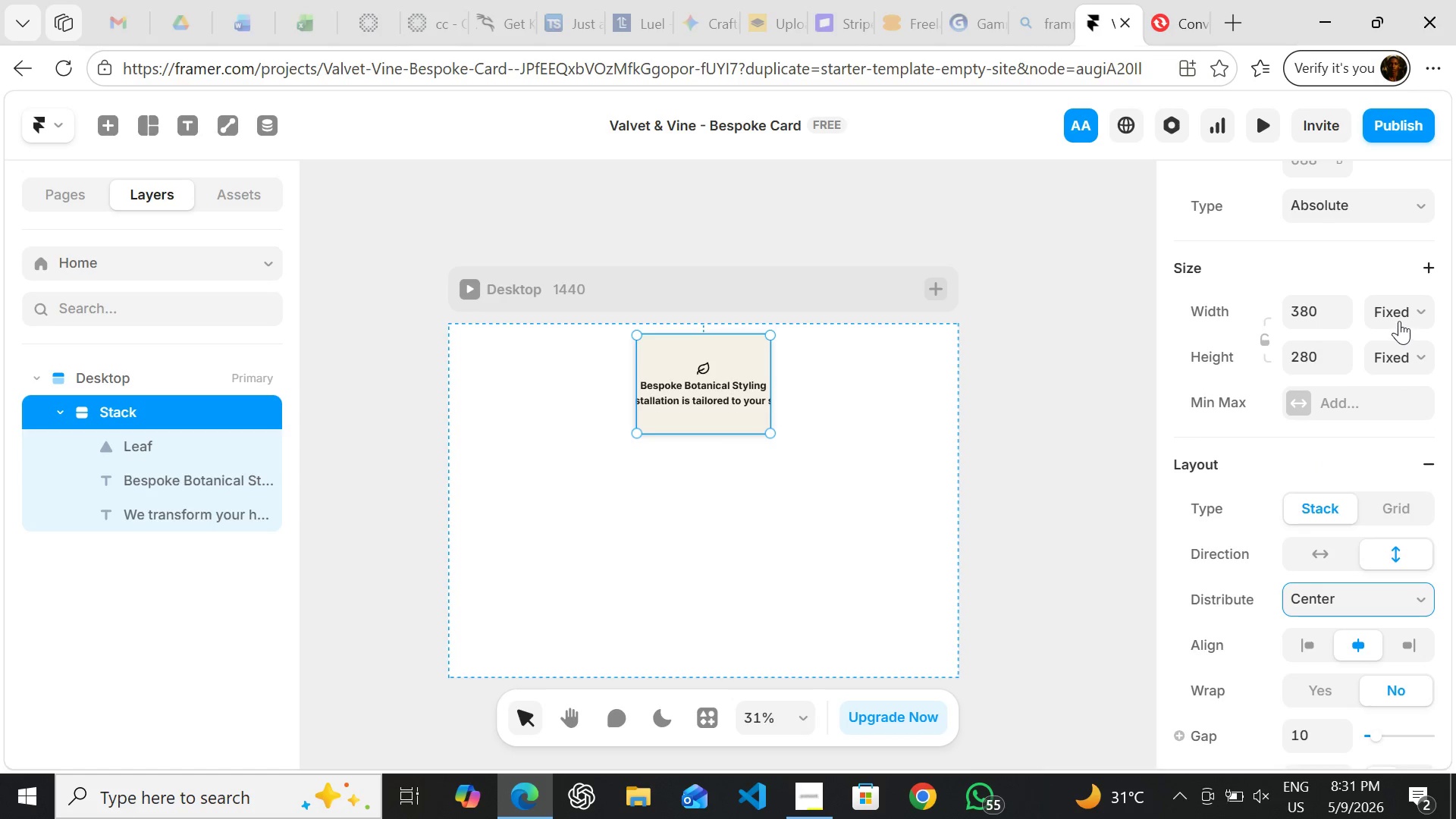 
left_click([1399, 320])
 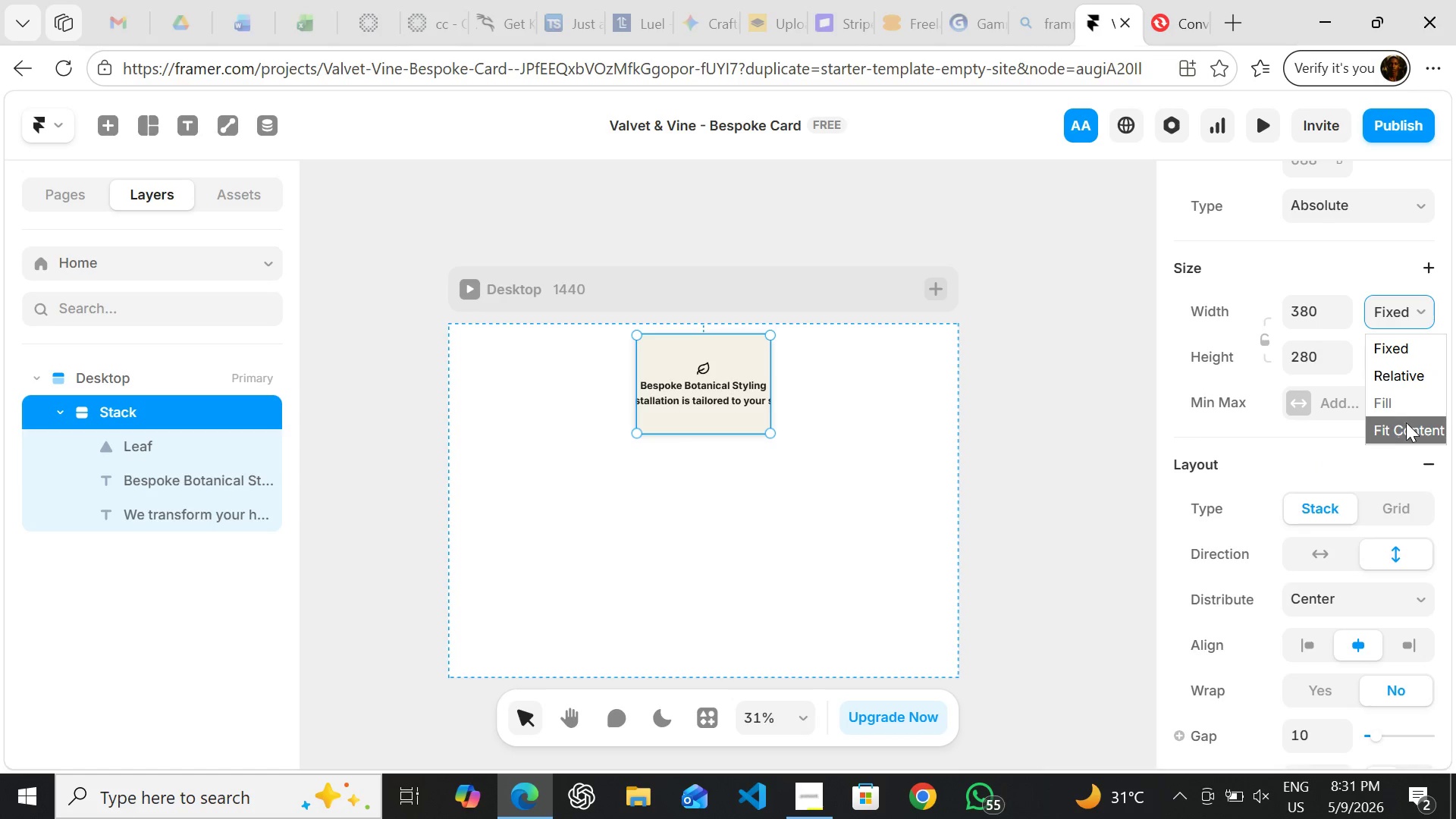 
left_click([1401, 427])
 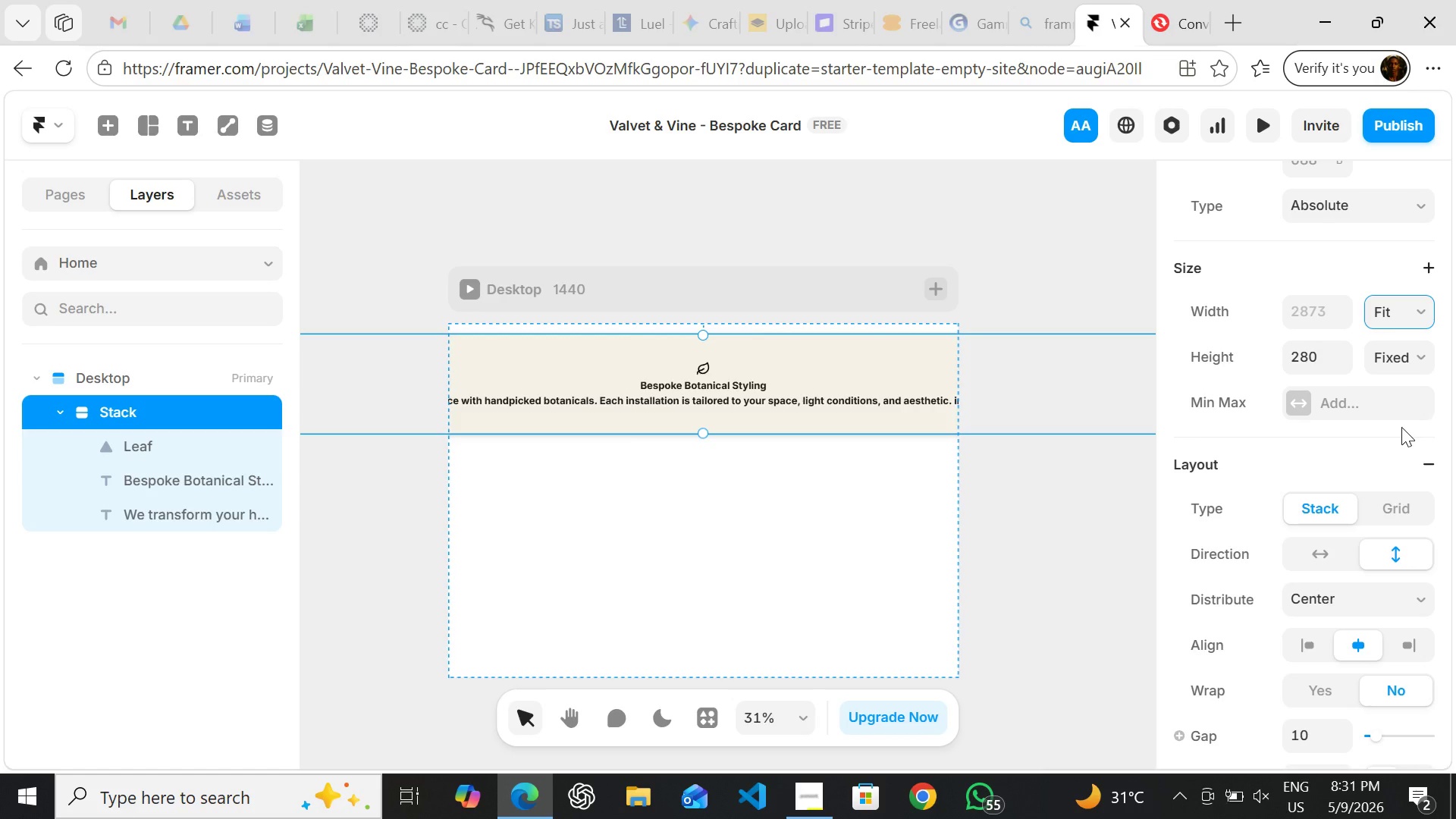 
key(Control+Z)
 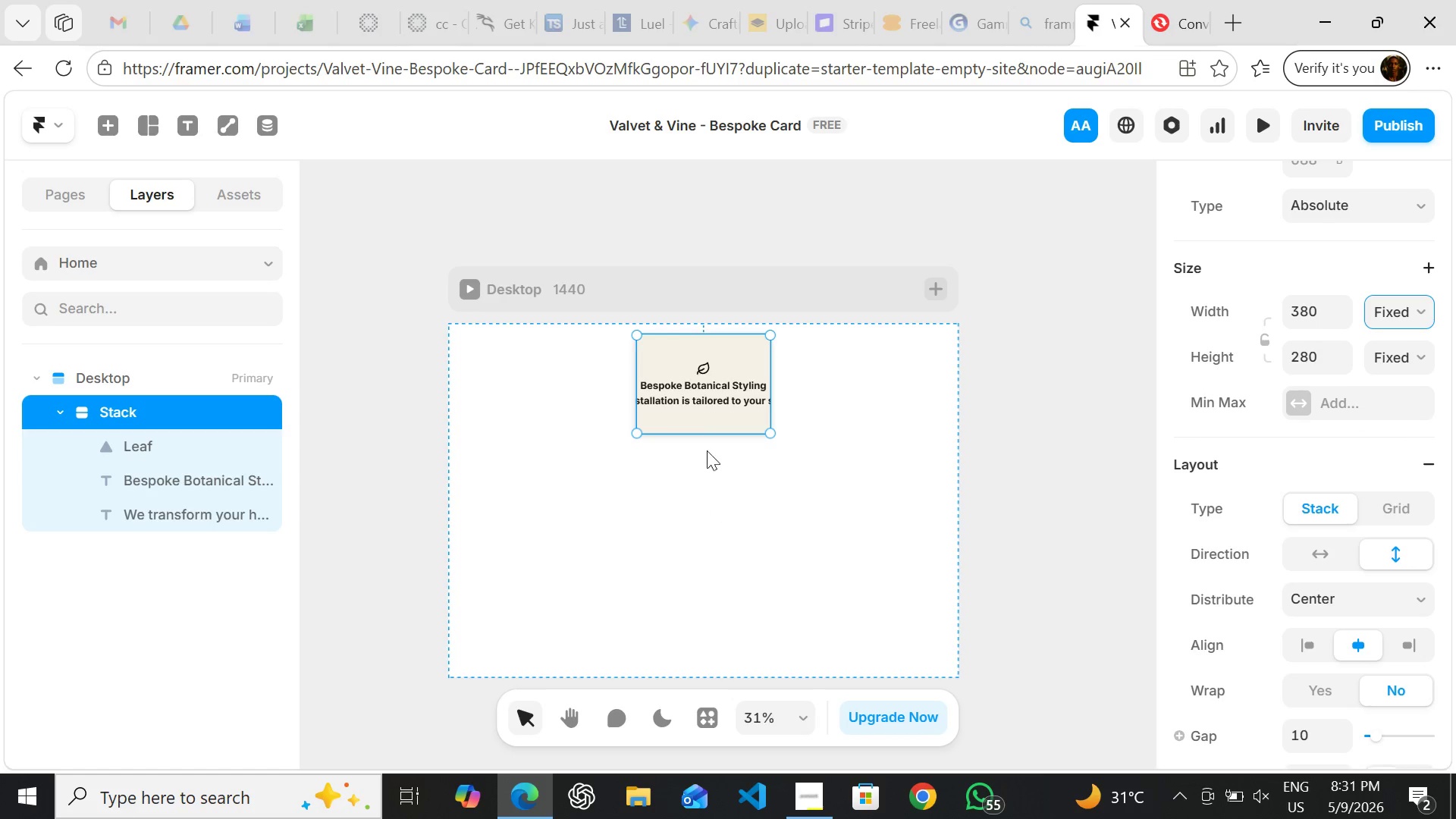 
wait(5.95)
 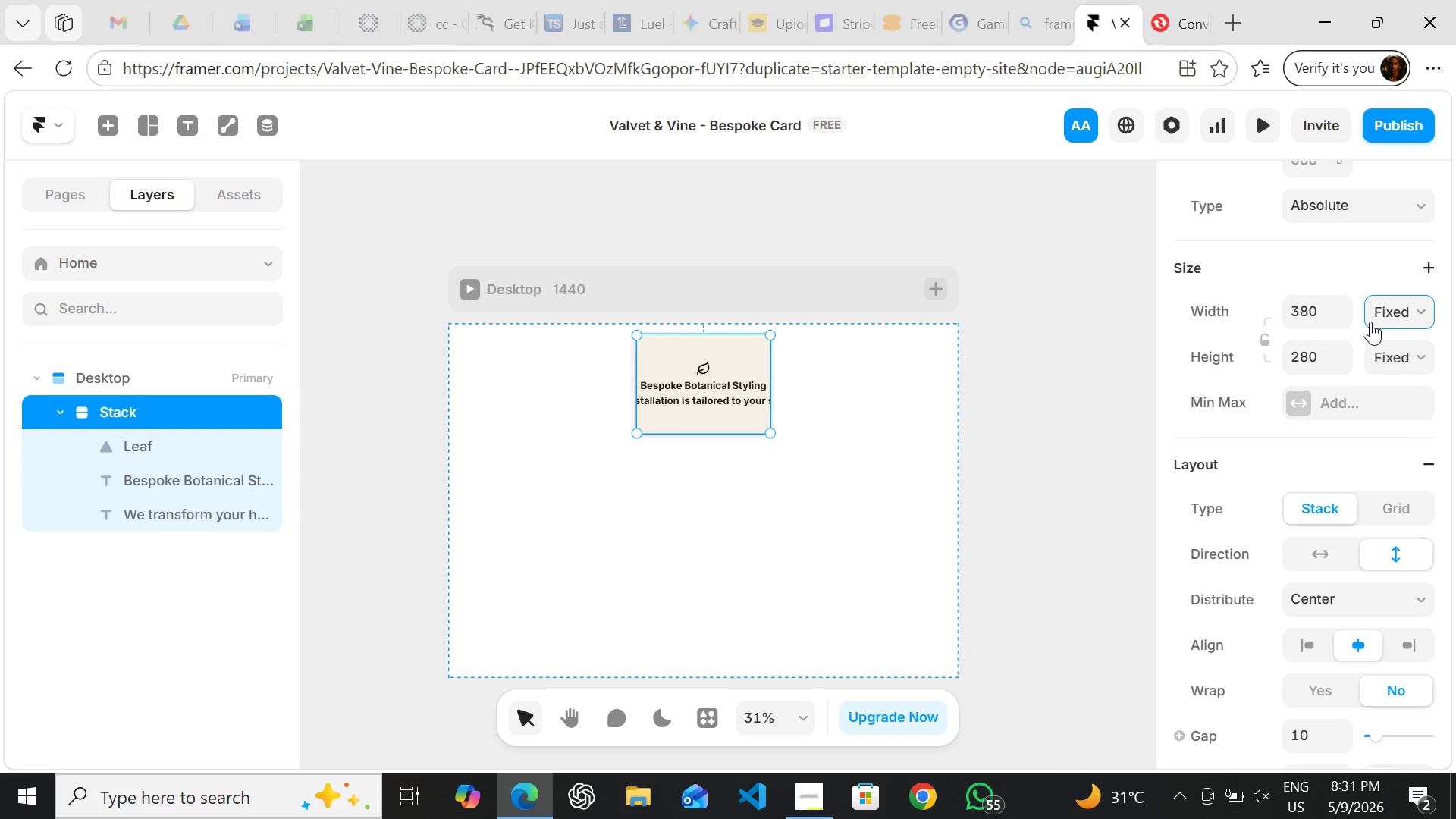 
left_click([702, 368])
 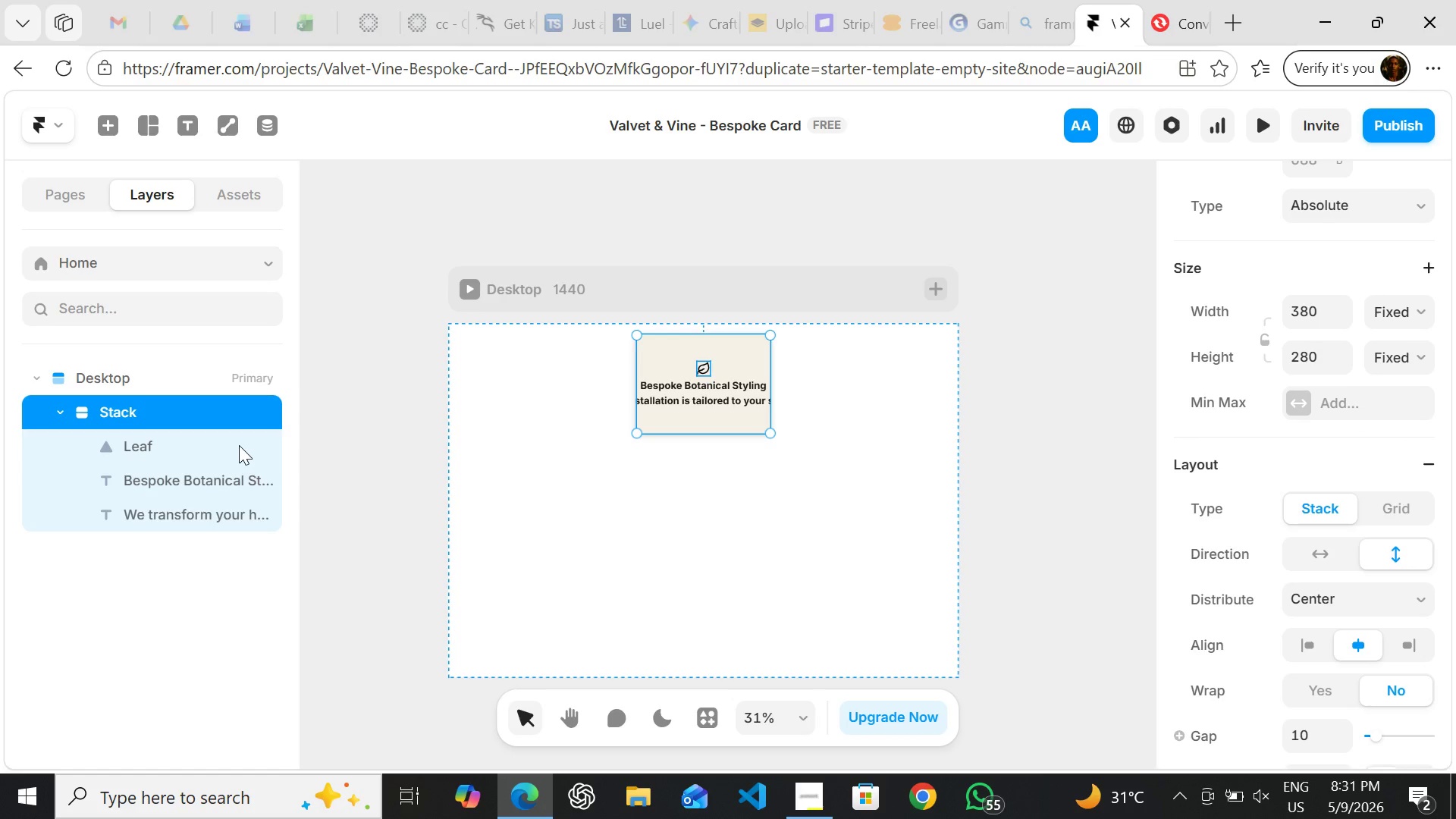 
left_click([239, 445])
 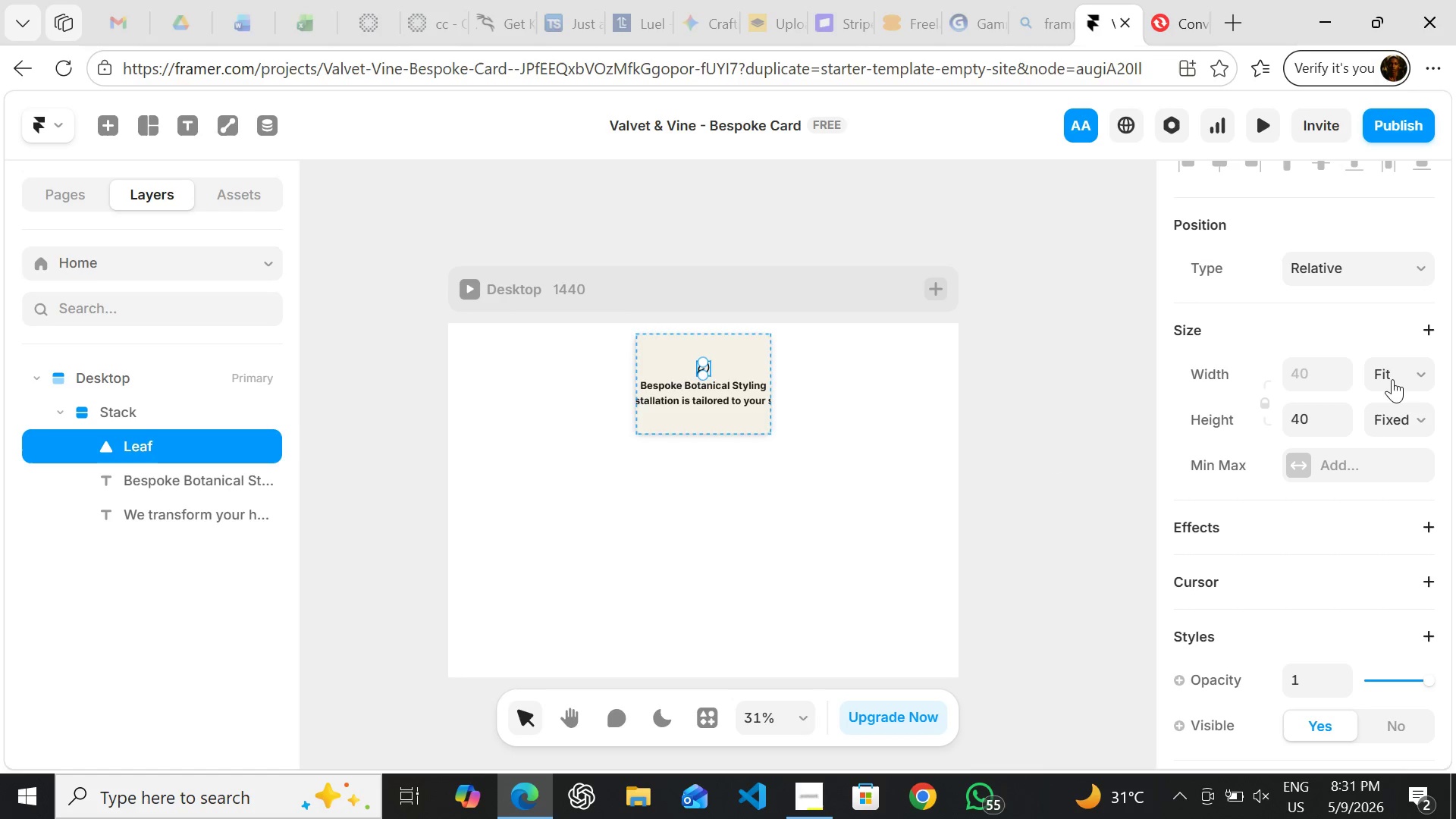 
left_click([1404, 375])
 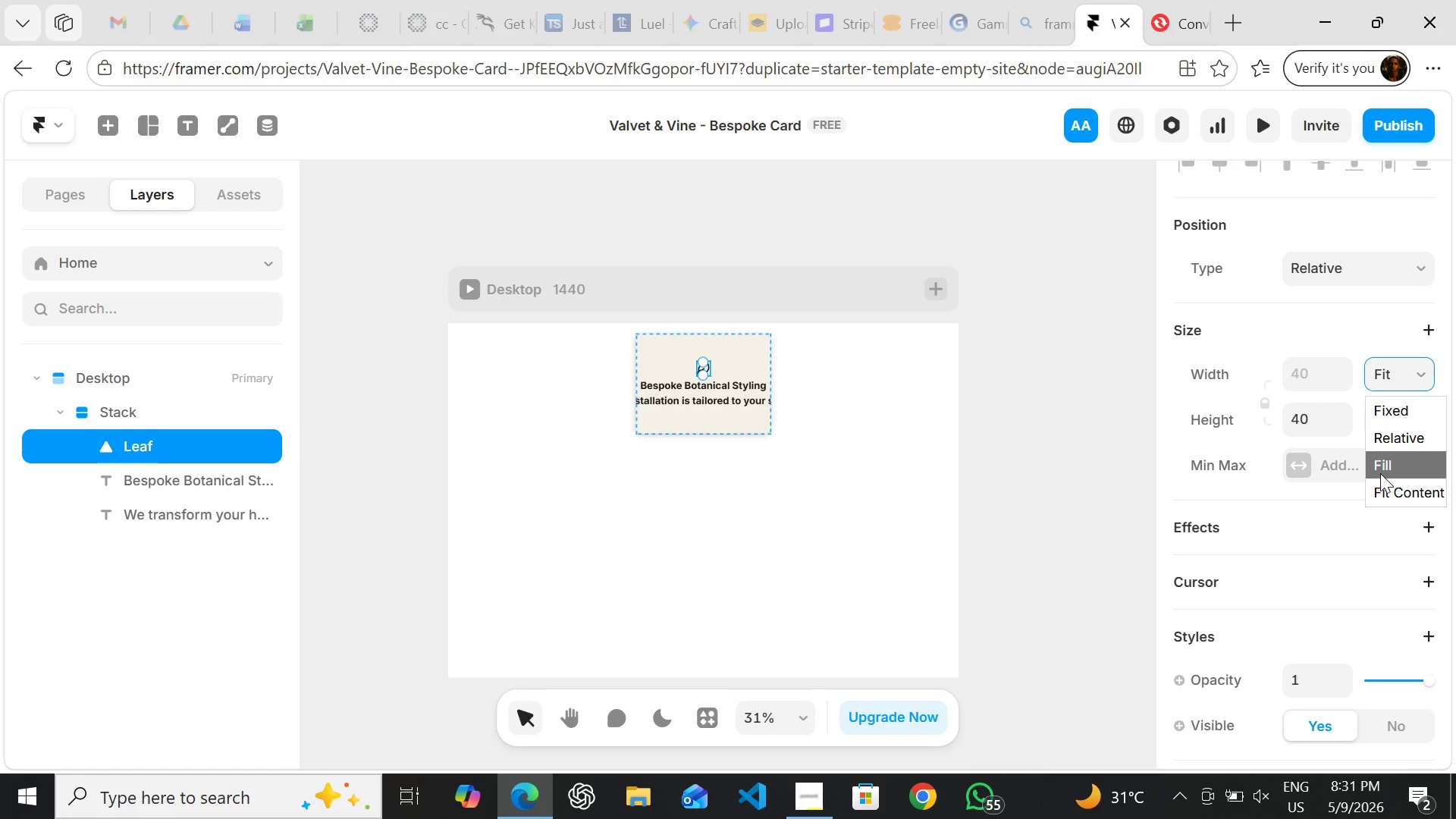 
left_click([1380, 473])
 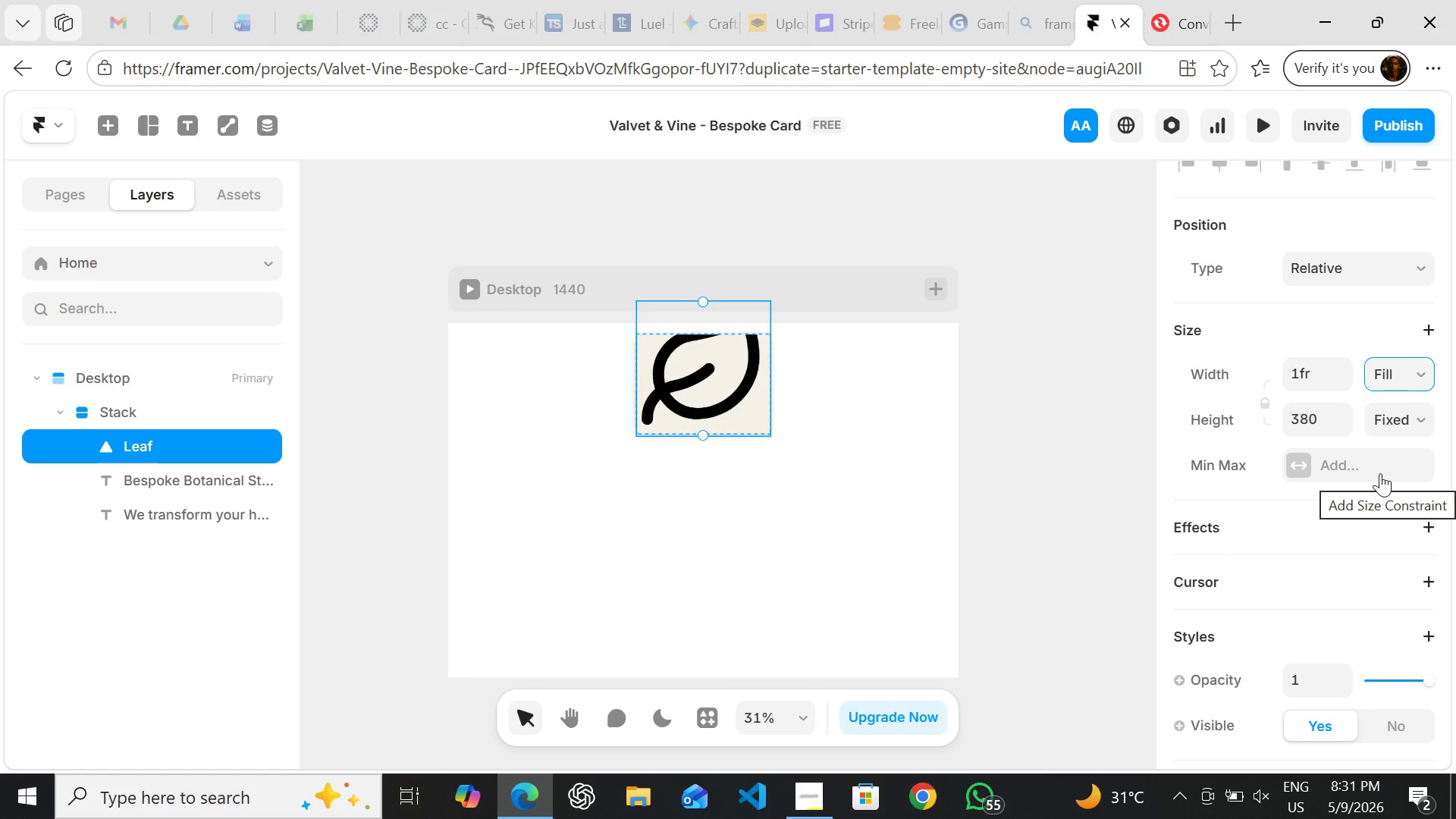 
key(Control+Z)
 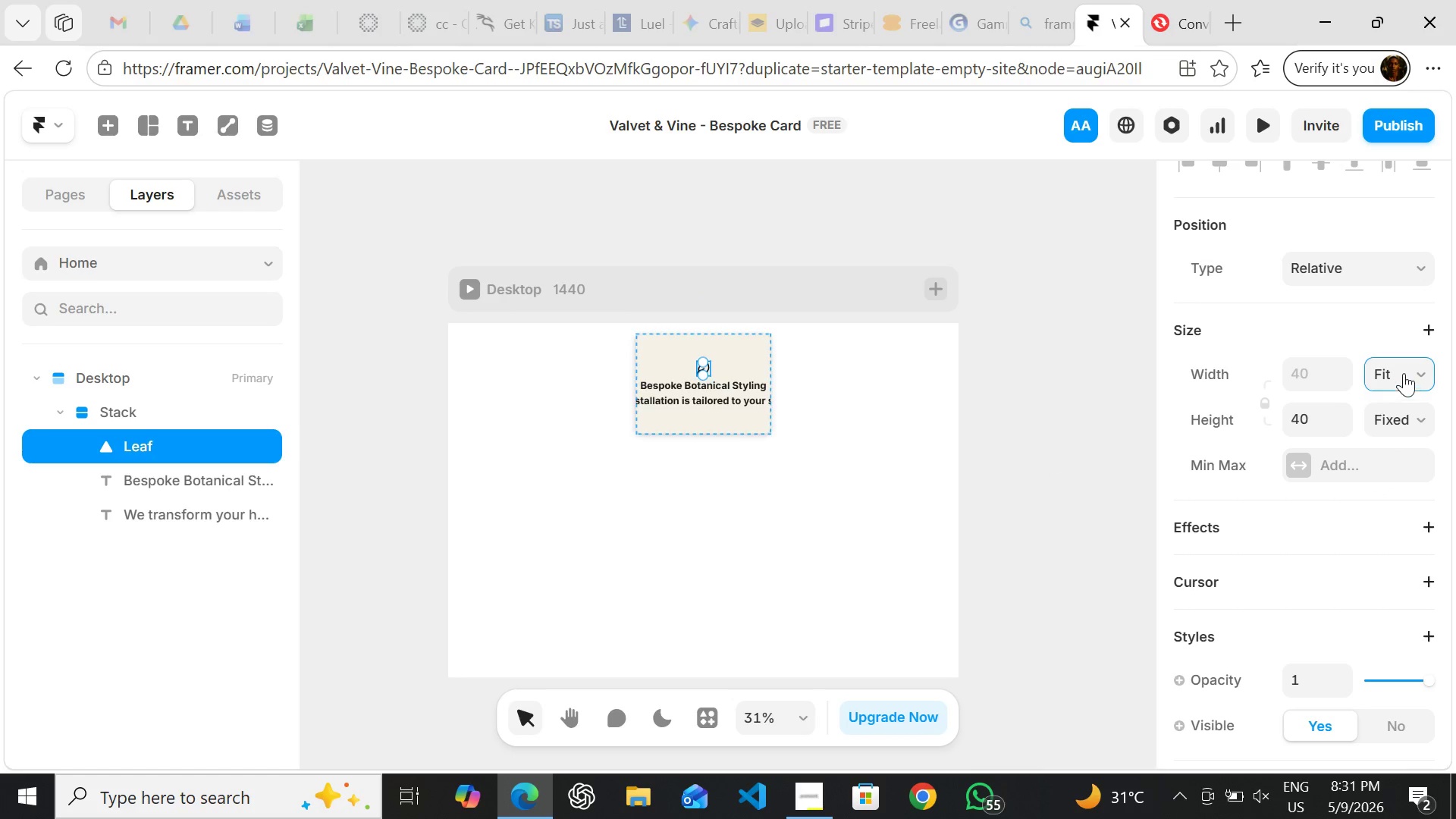 
left_click([1404, 372])
 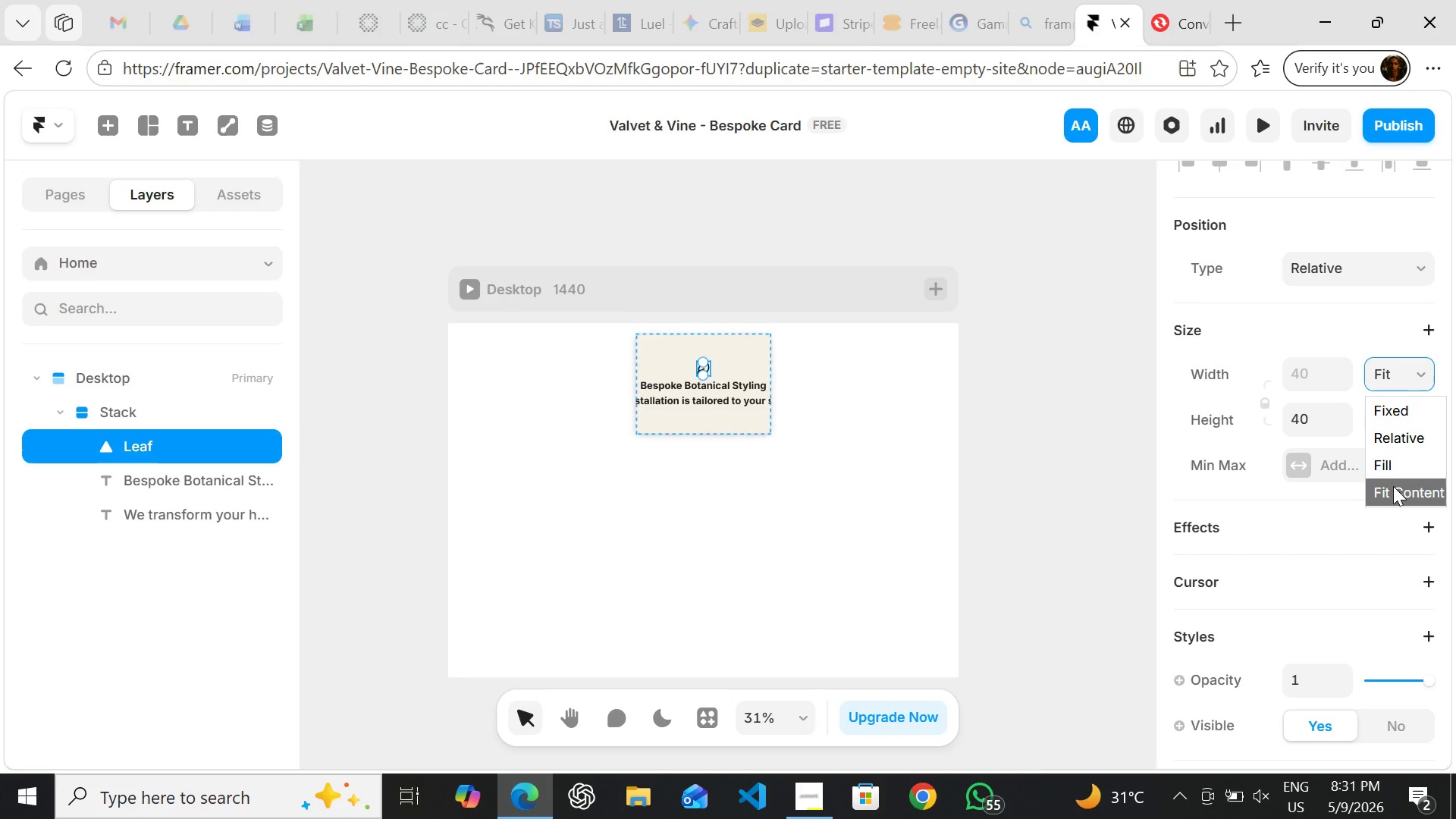 
left_click([1393, 486])
 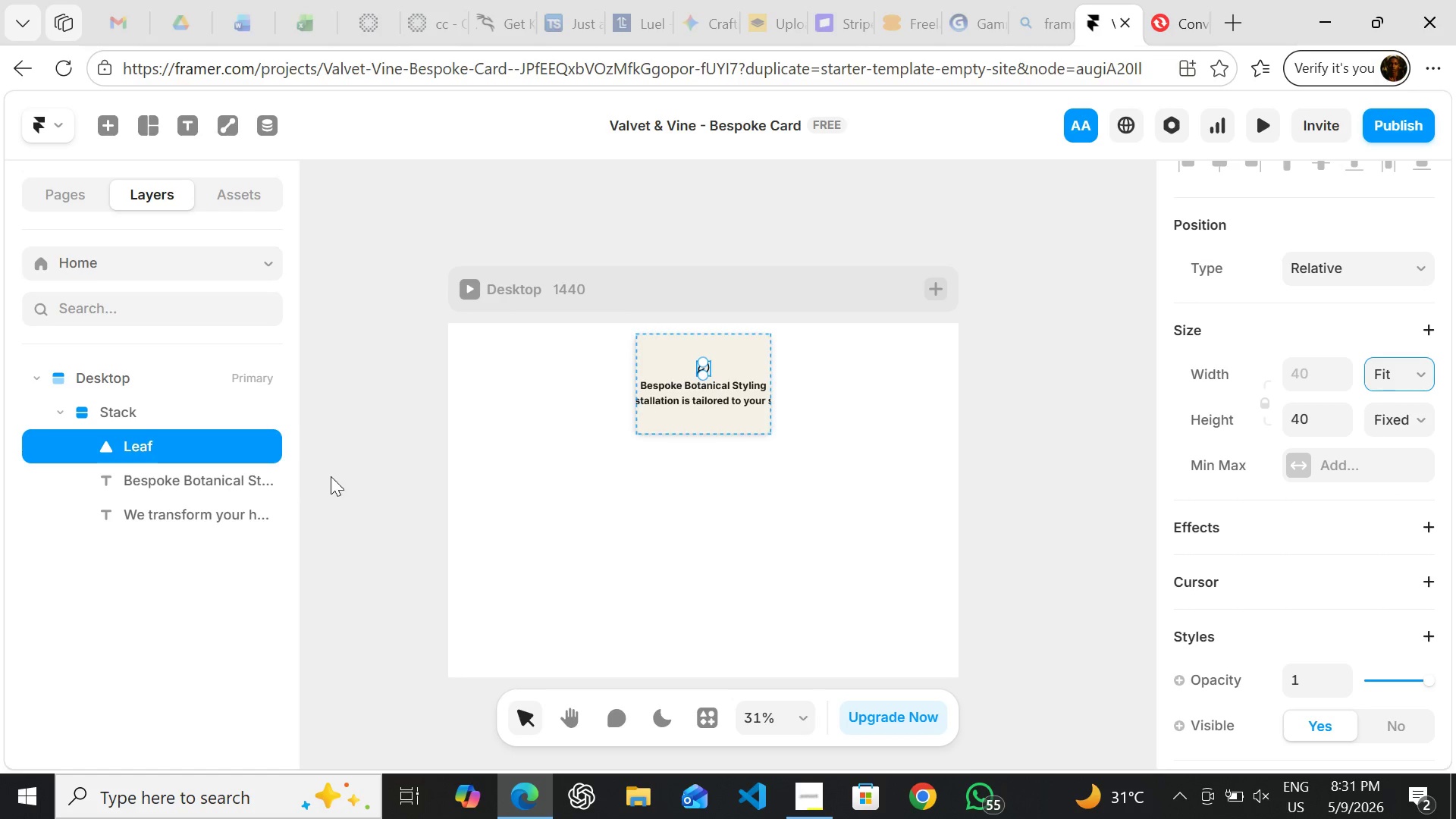 
left_click([246, 477])
 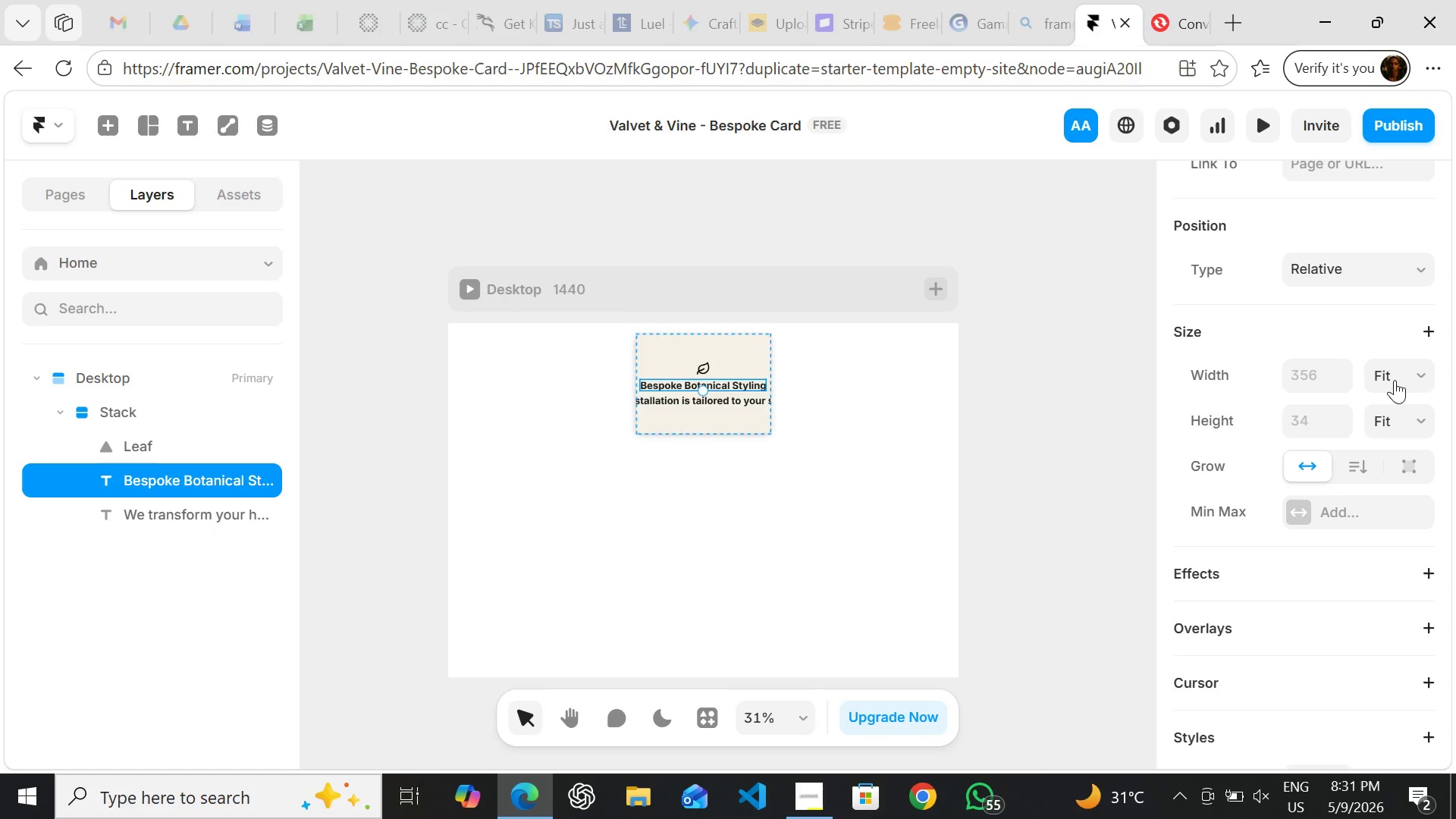 
left_click([1399, 377])
 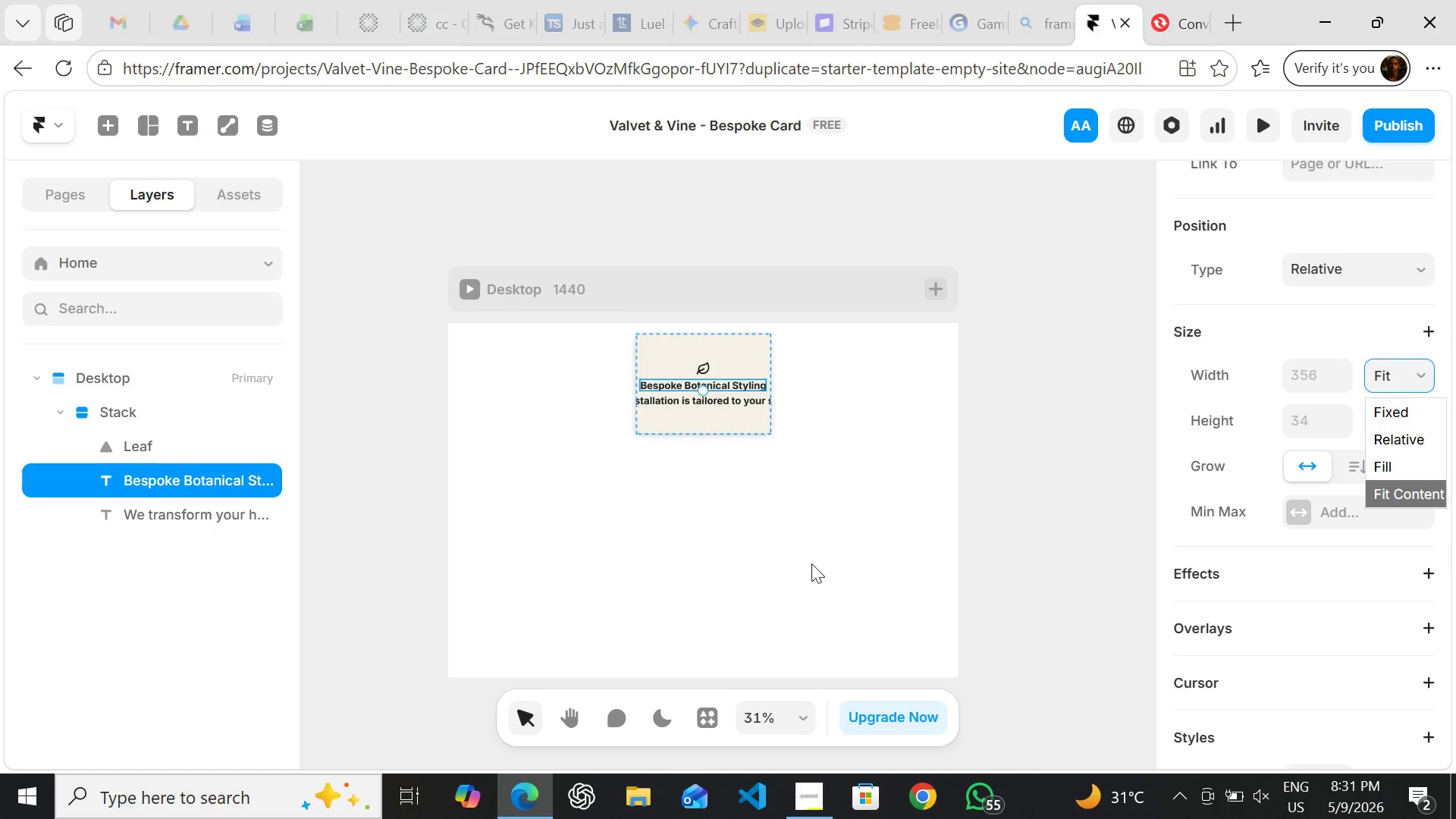 
left_click([808, 563])
 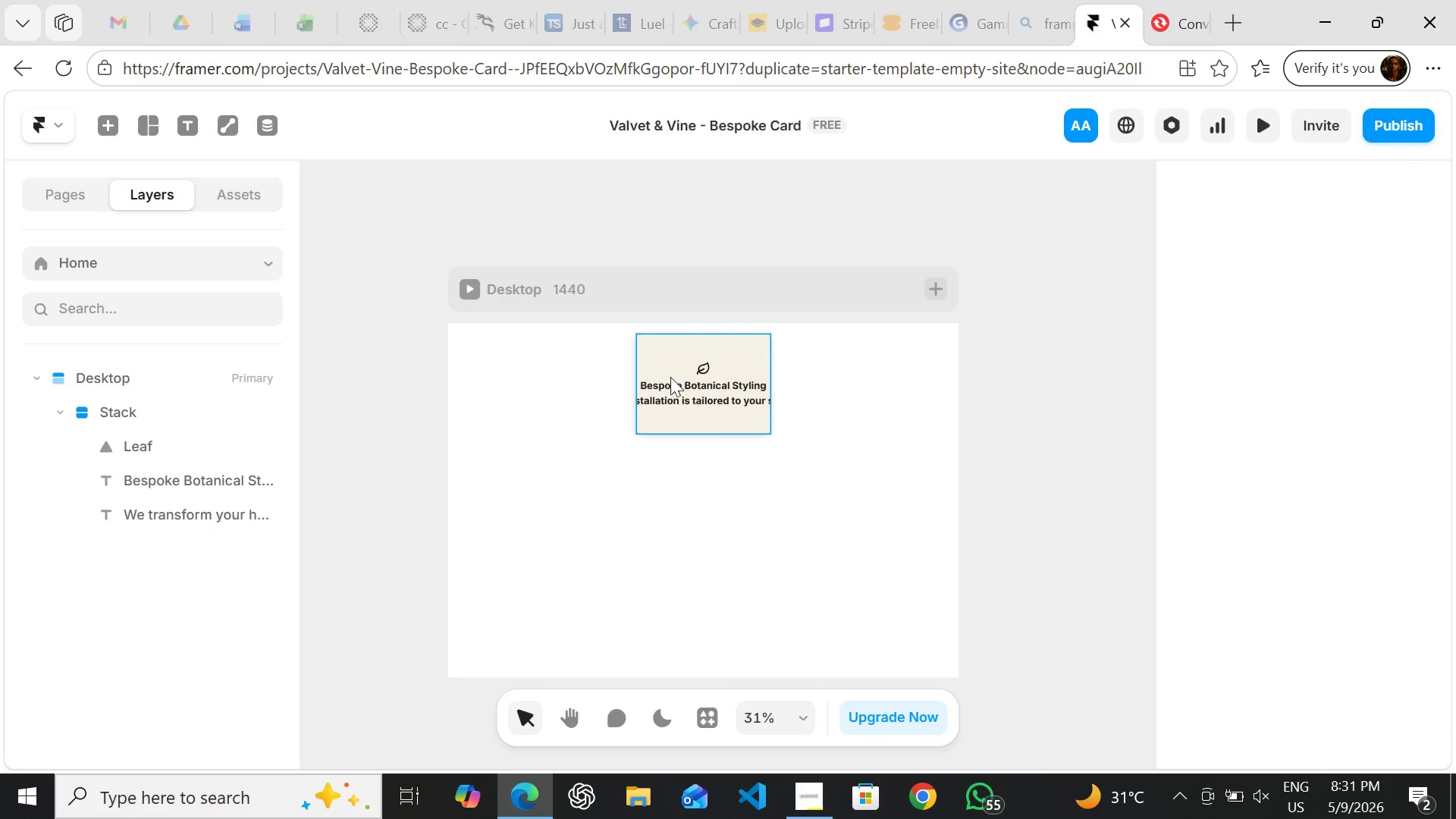 
left_click([673, 401])
 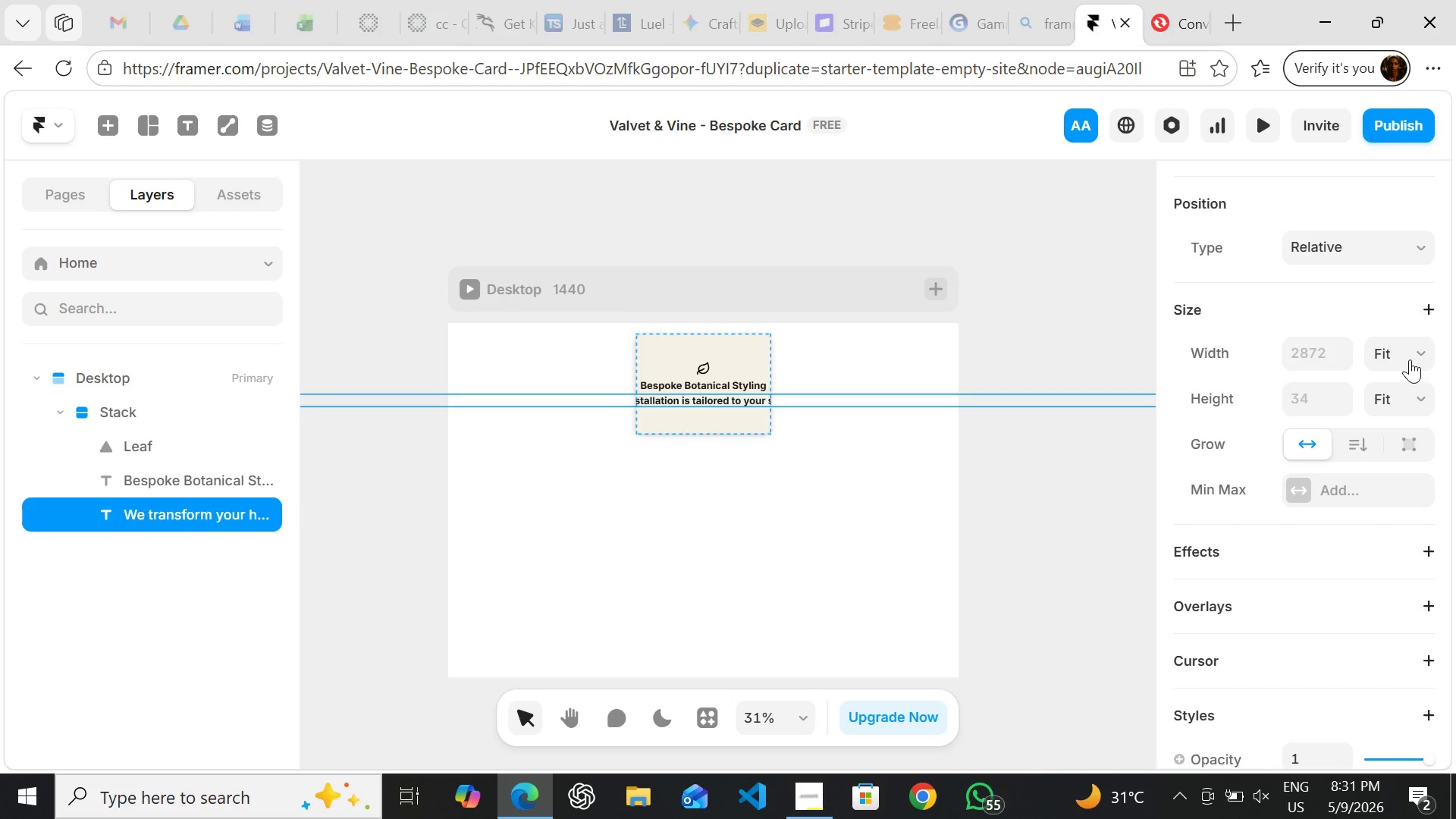 
left_click([1409, 360])
 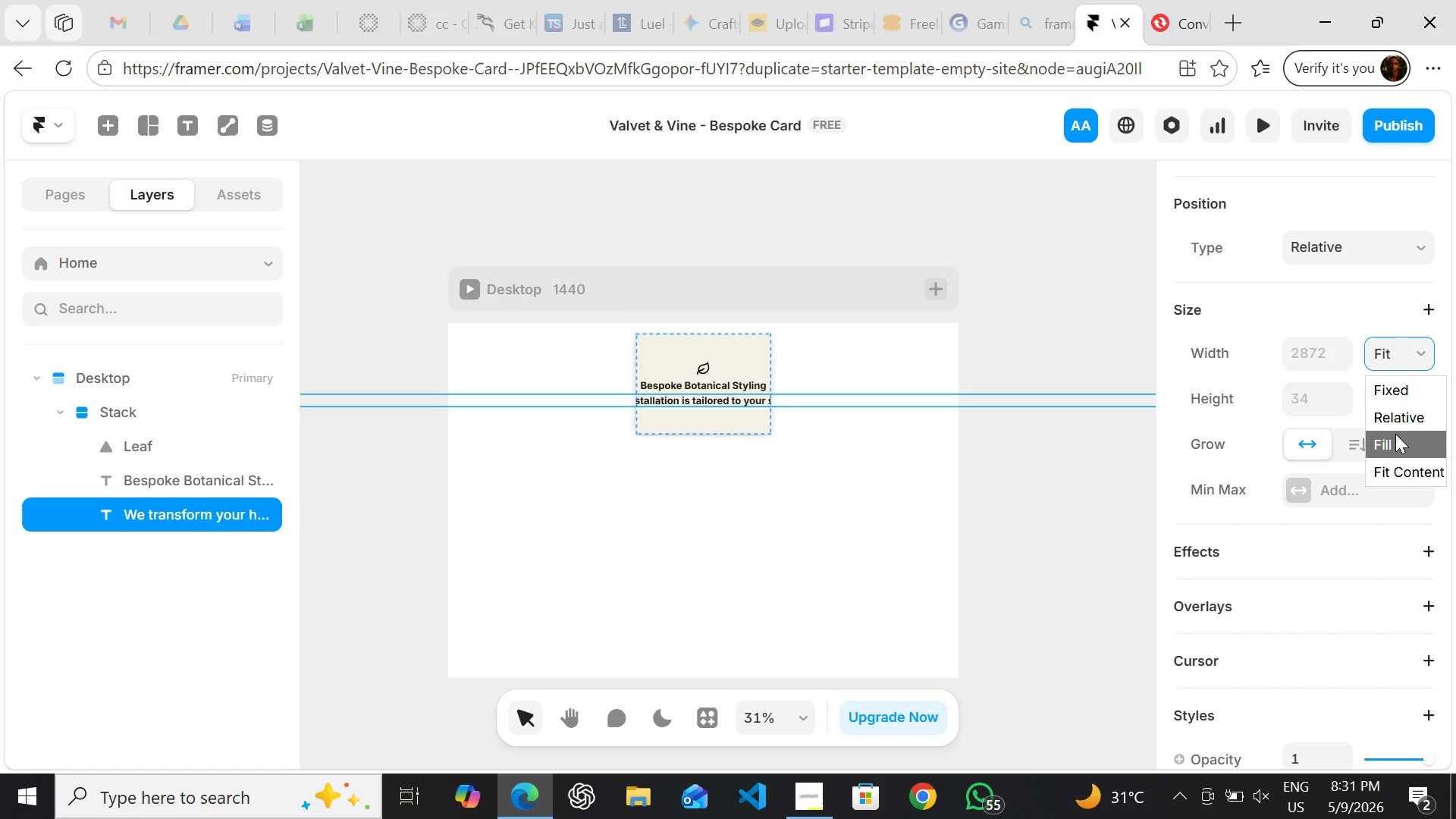 
left_click([1395, 434])
 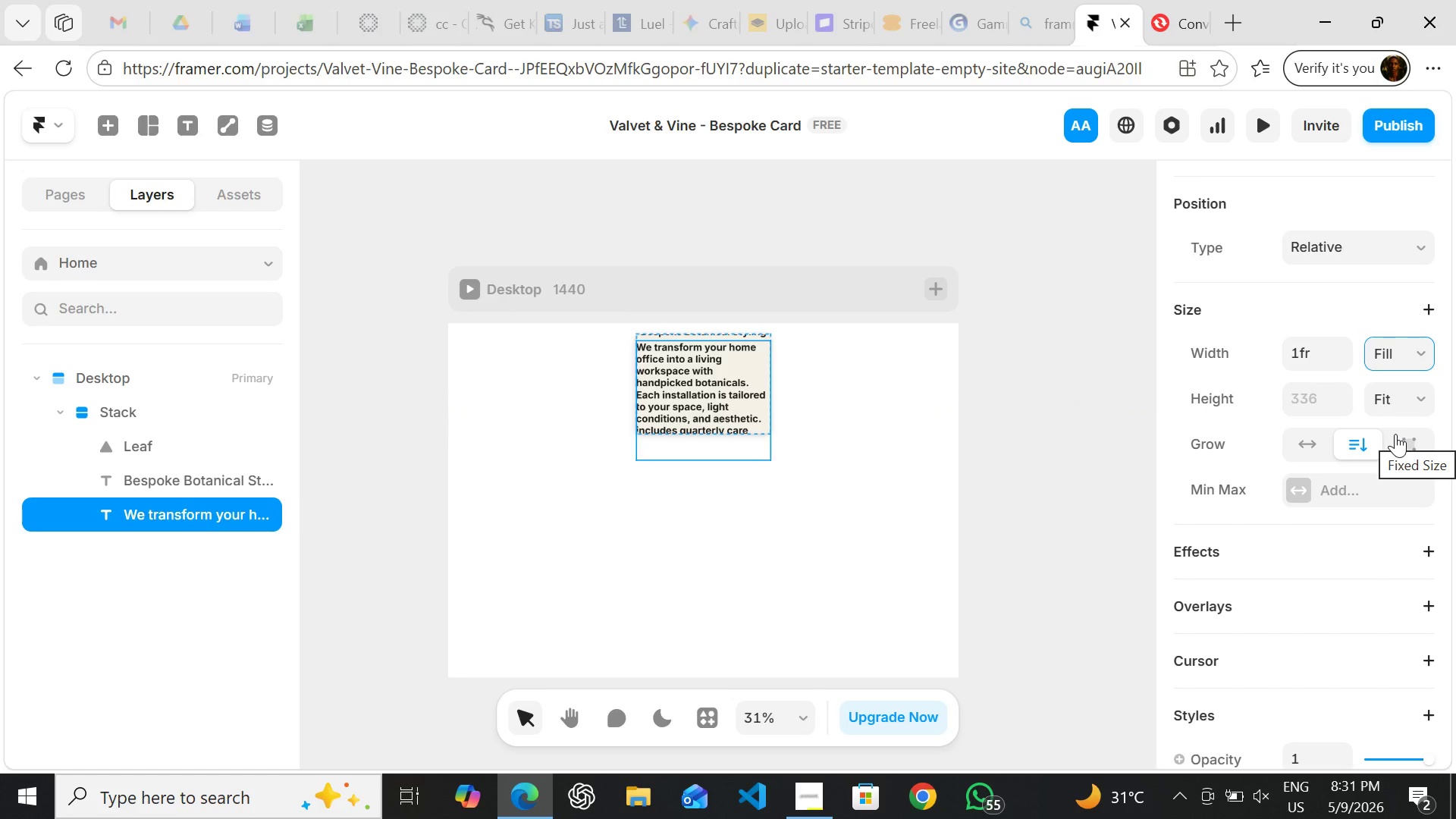 
wait(5.95)
 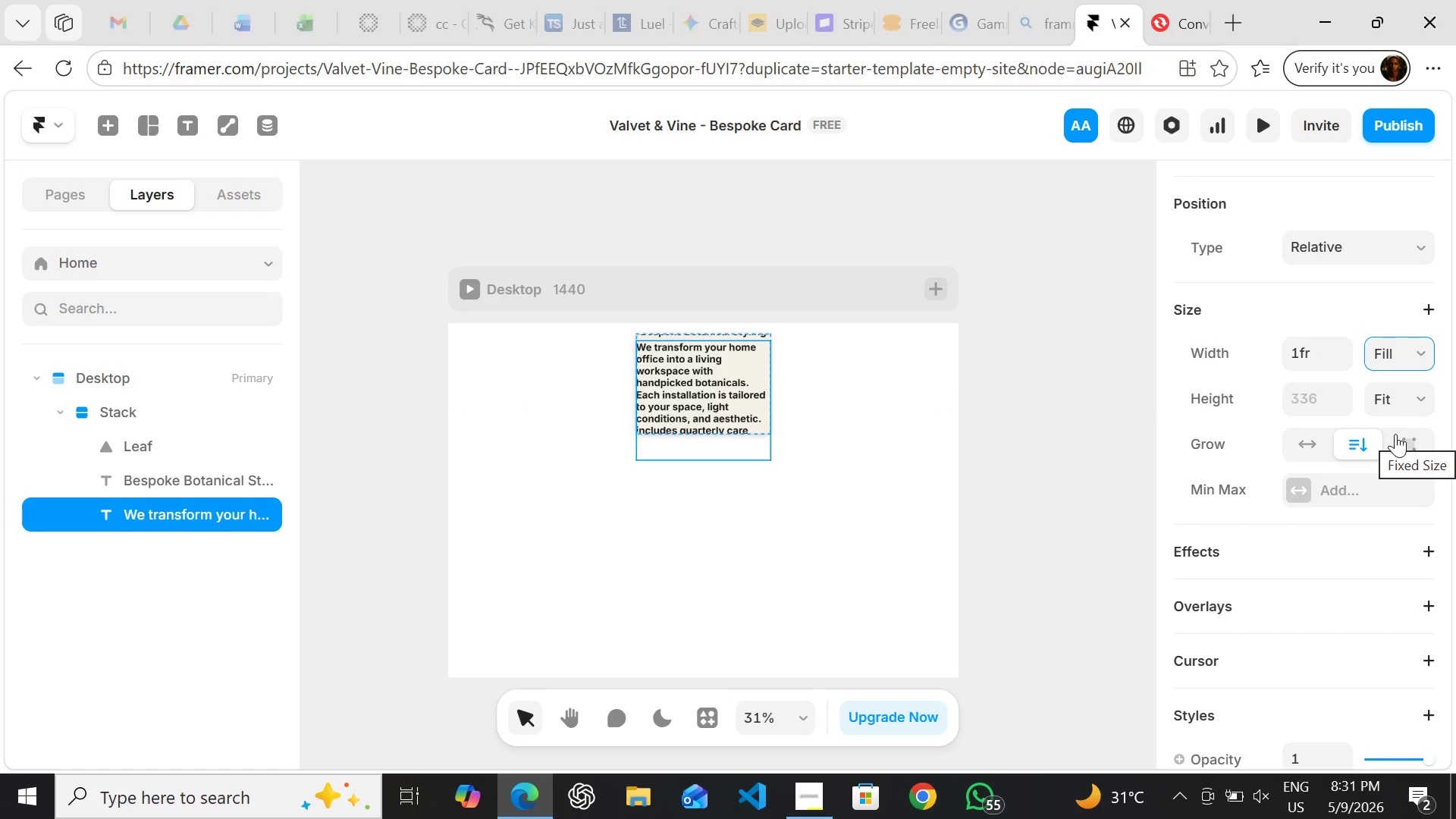 
key(Control+Z)
 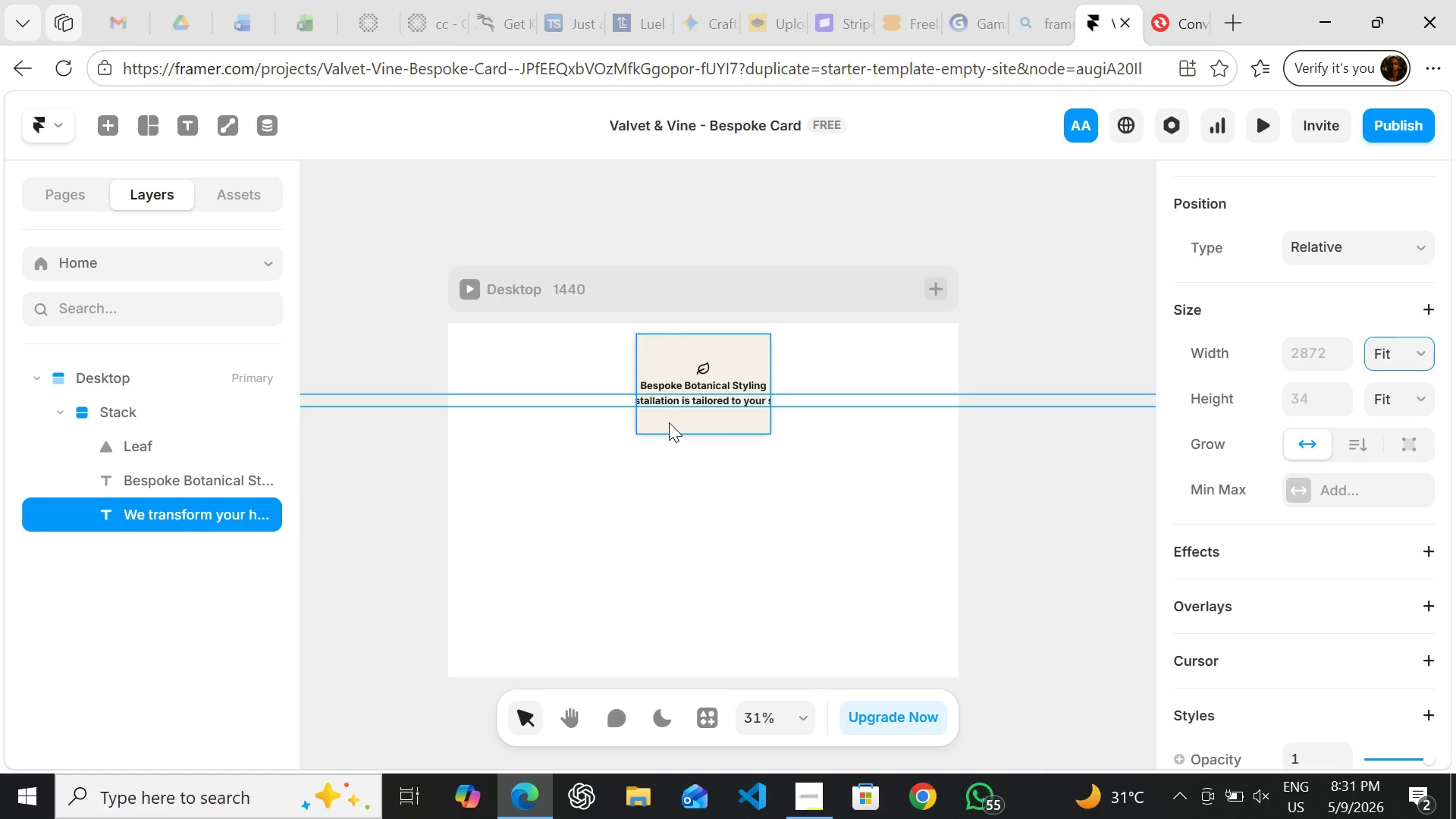 
left_click([670, 422])
 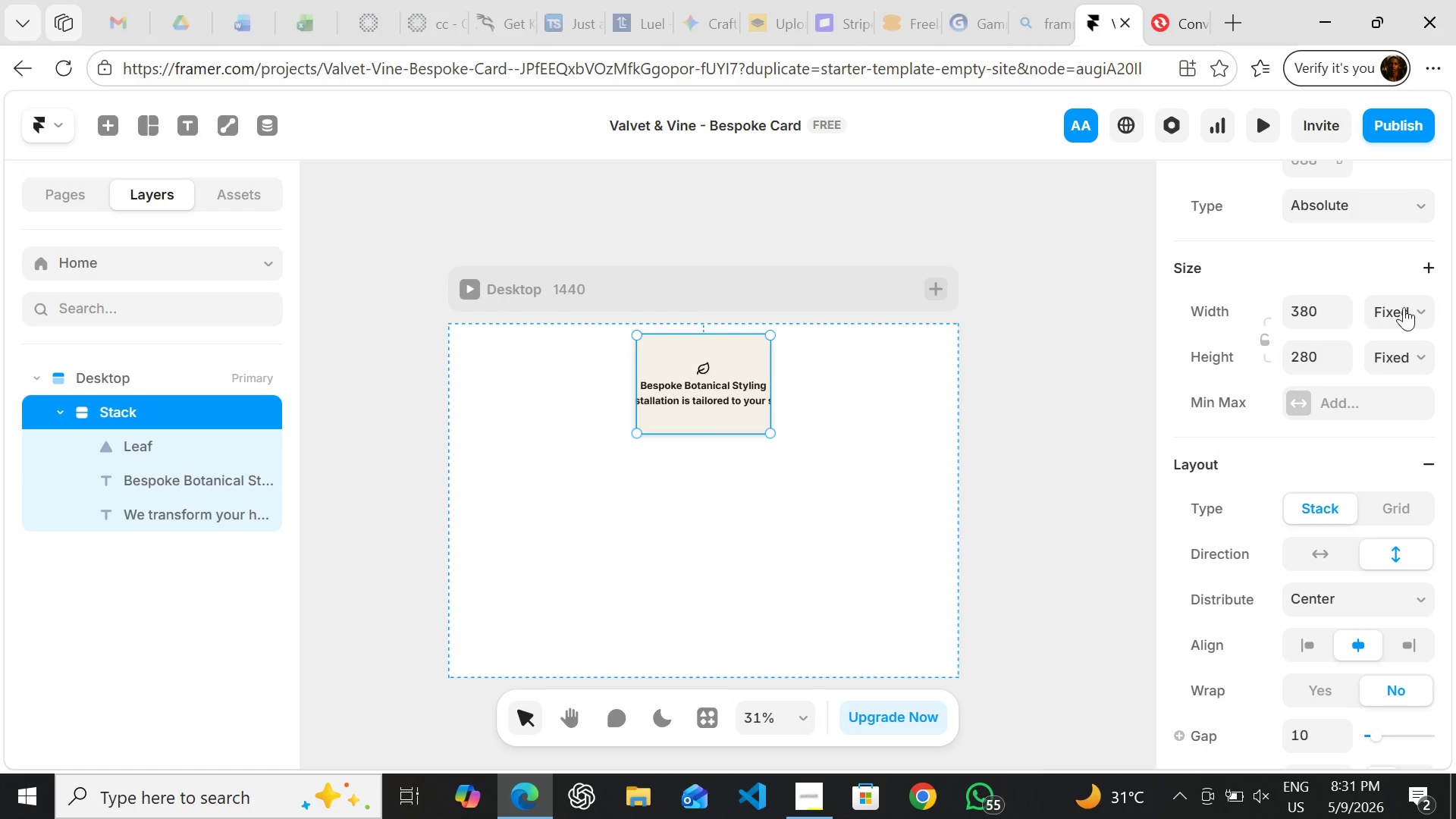 
left_click([1404, 301])
 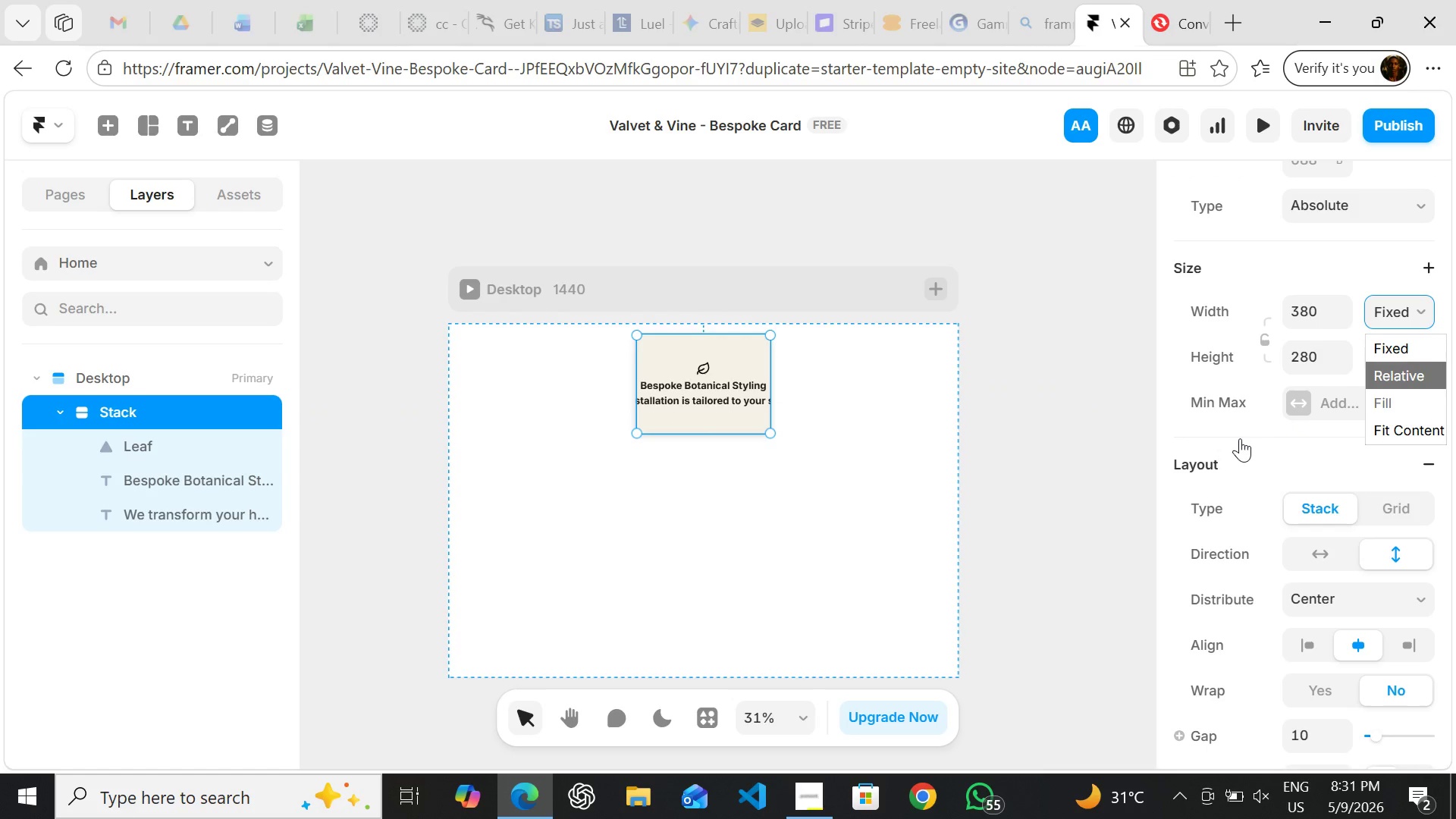 
hold_key(key=ControlLeft, duration=0.72)
 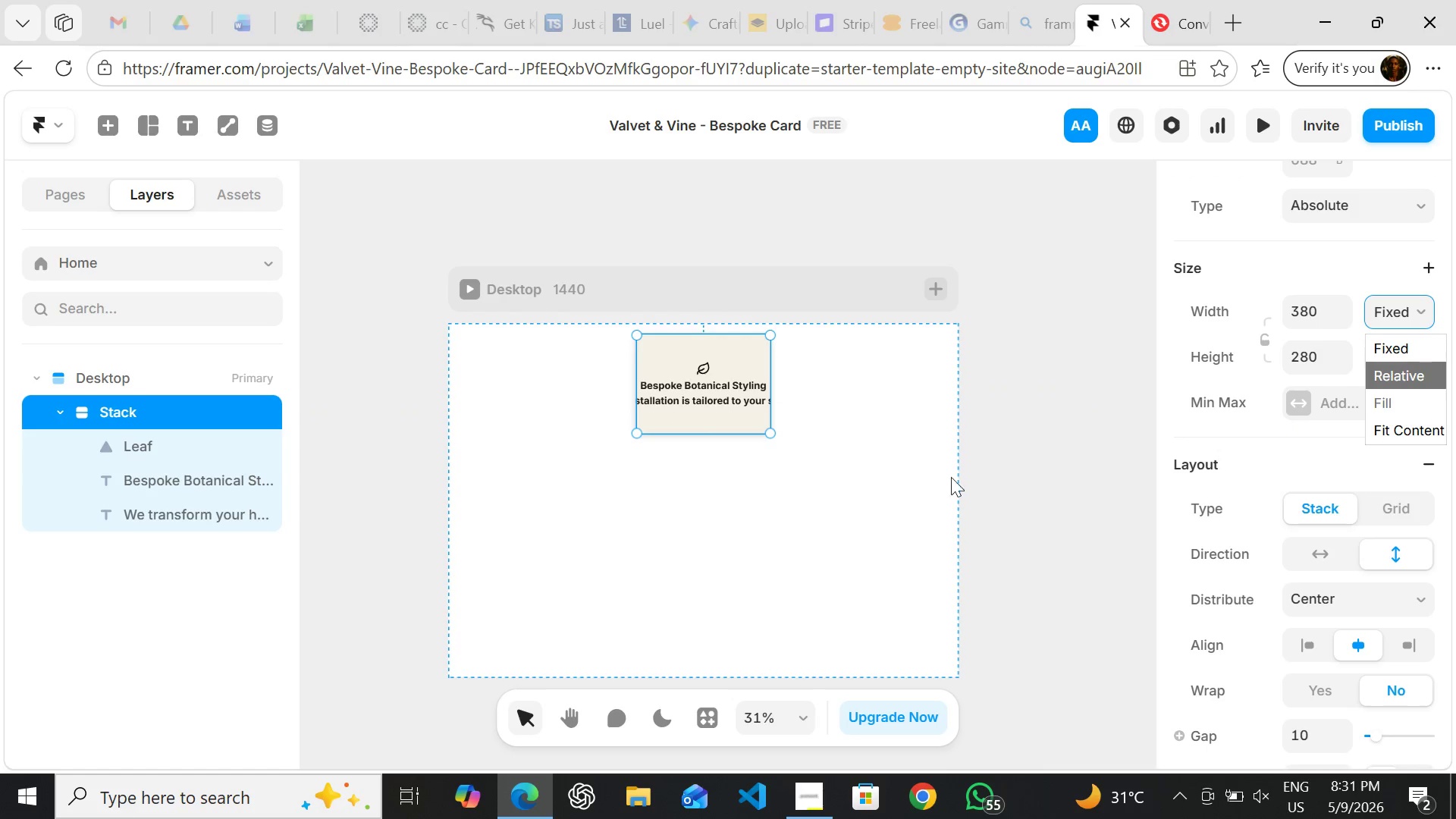 
hold_key(key=Z, duration=0.31)
 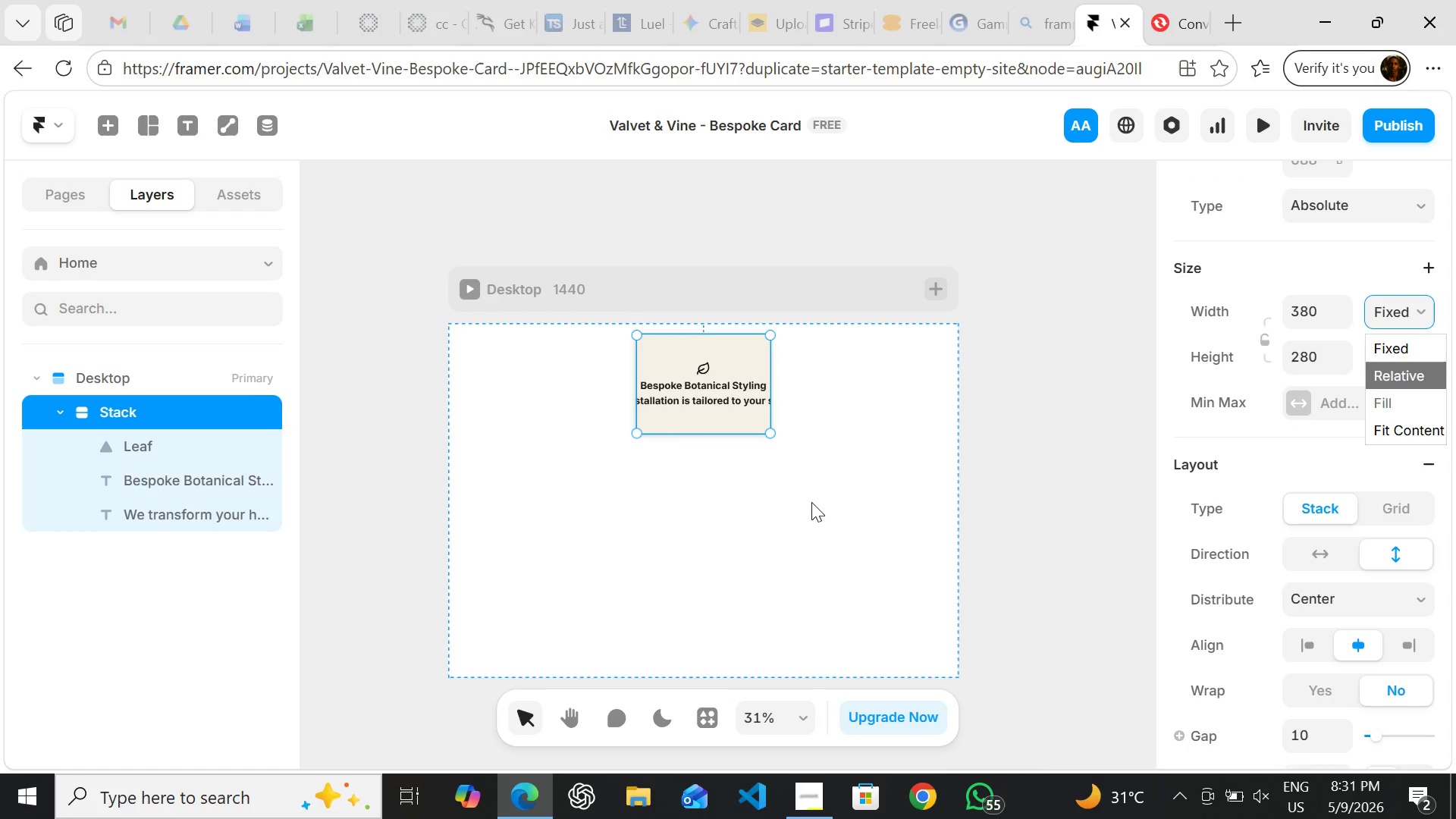 
left_click([810, 502])
 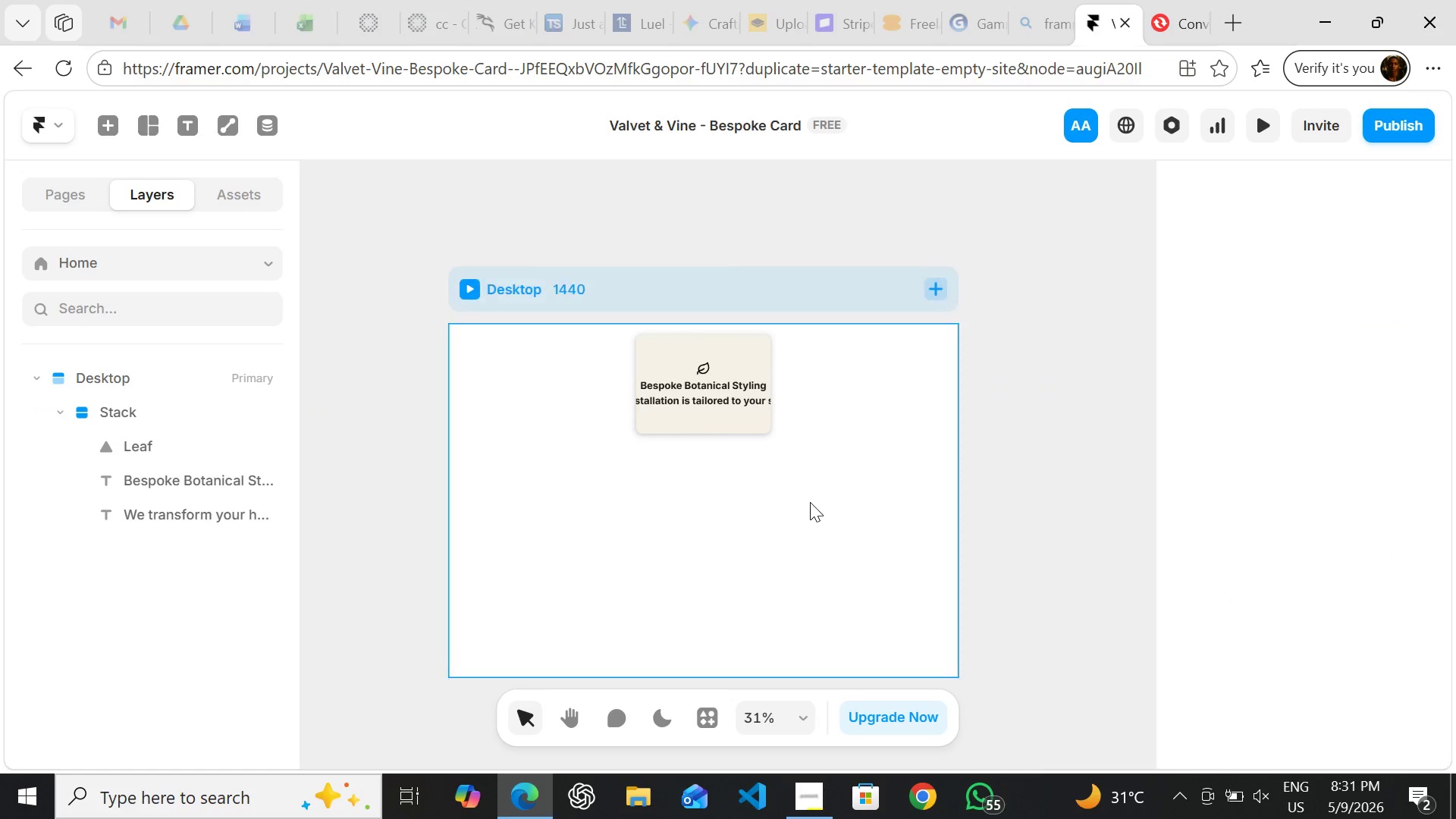 
key(Control+Z)
 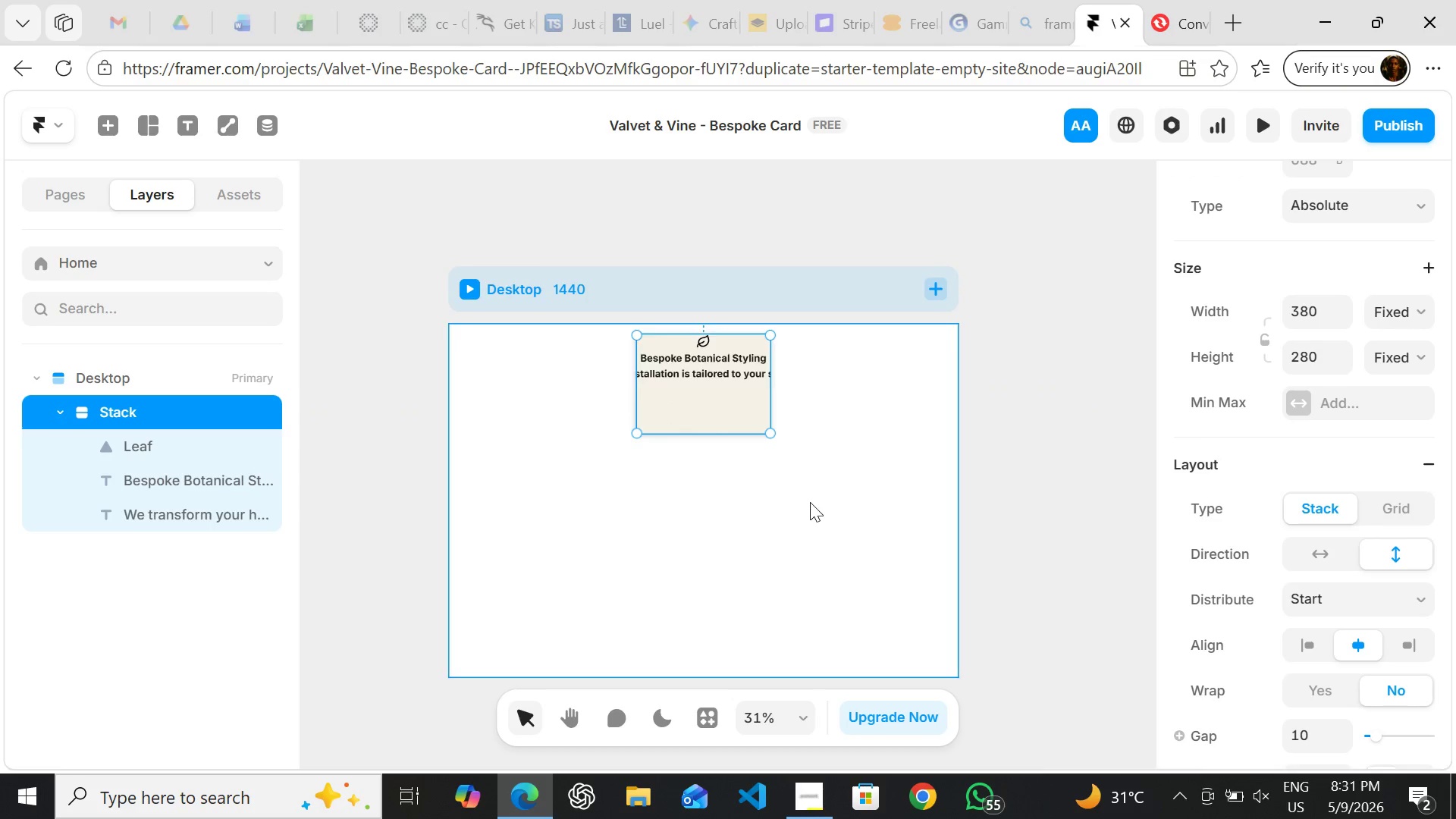 
key(Control+Z)
 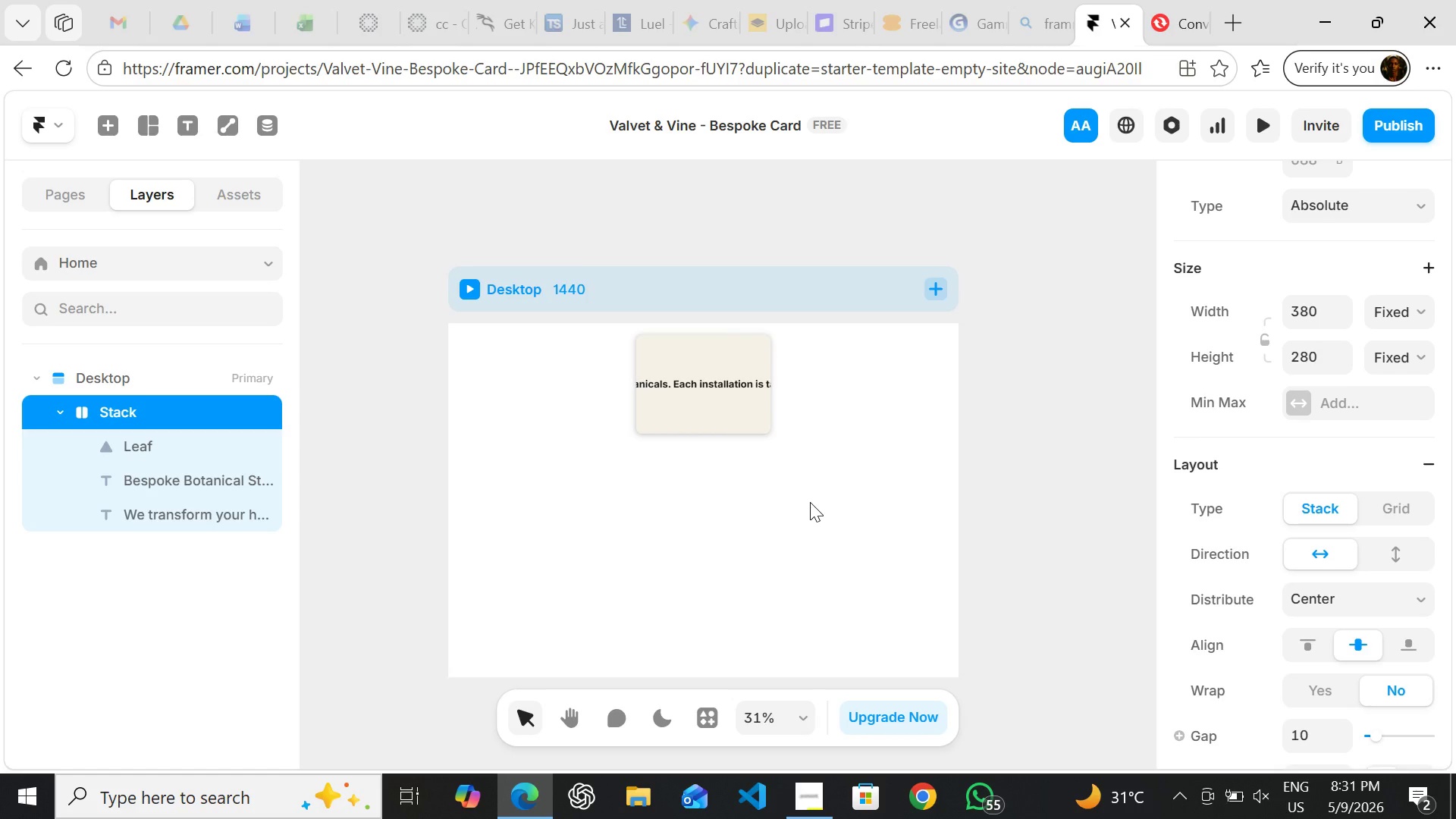 
key(Control+Z)
 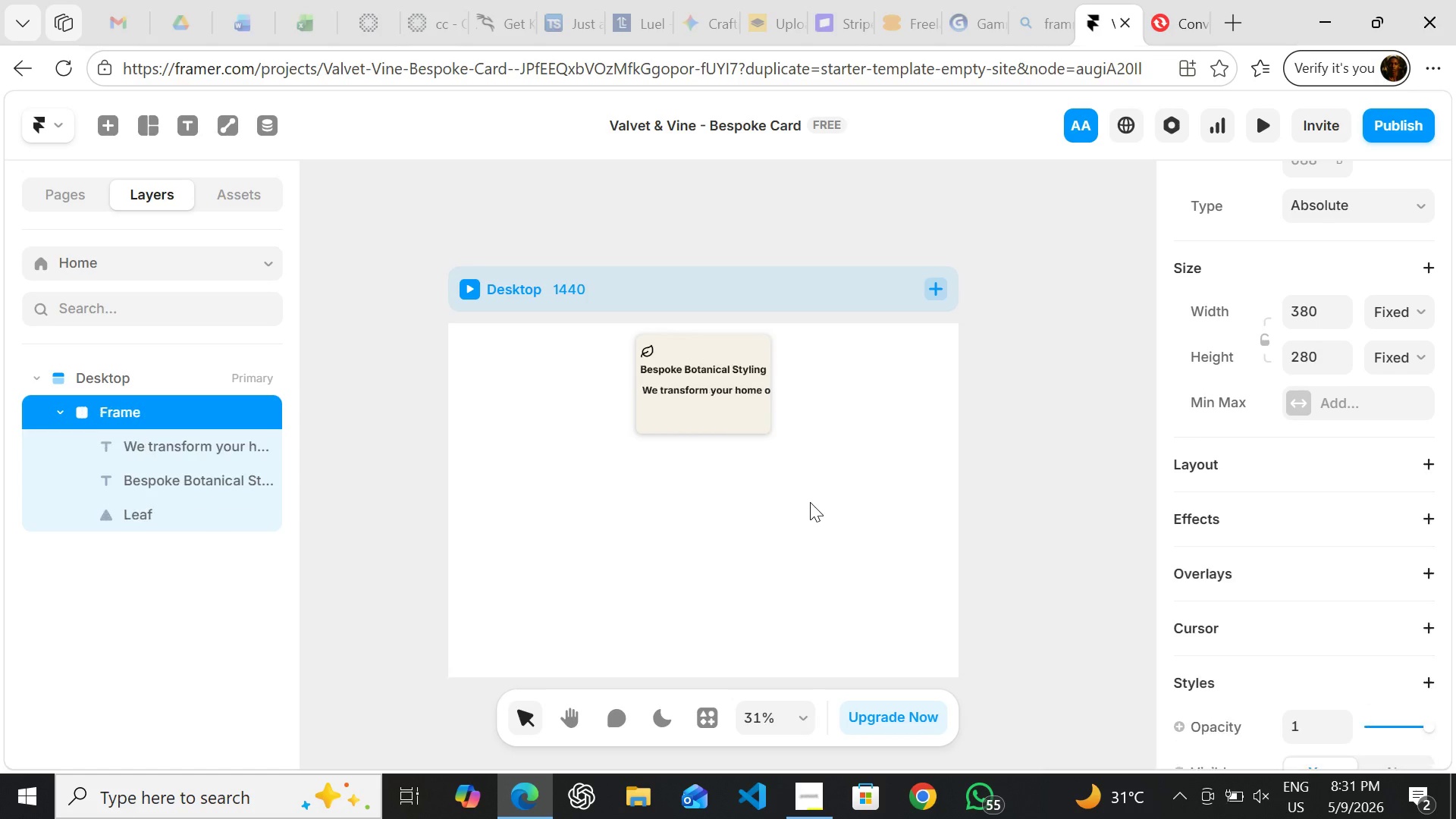 
key(Control+Z)
 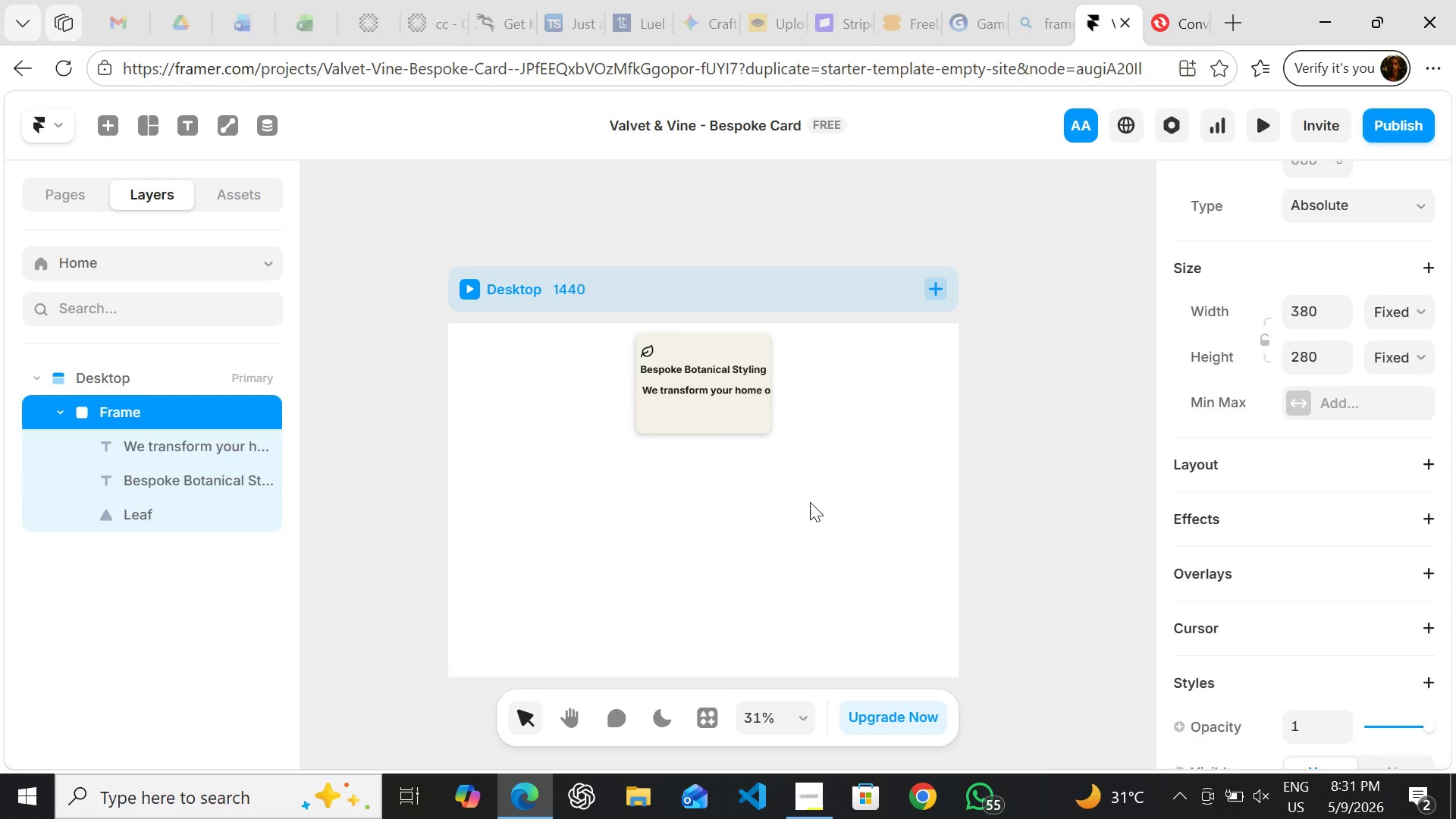 
key(Control+Z)
 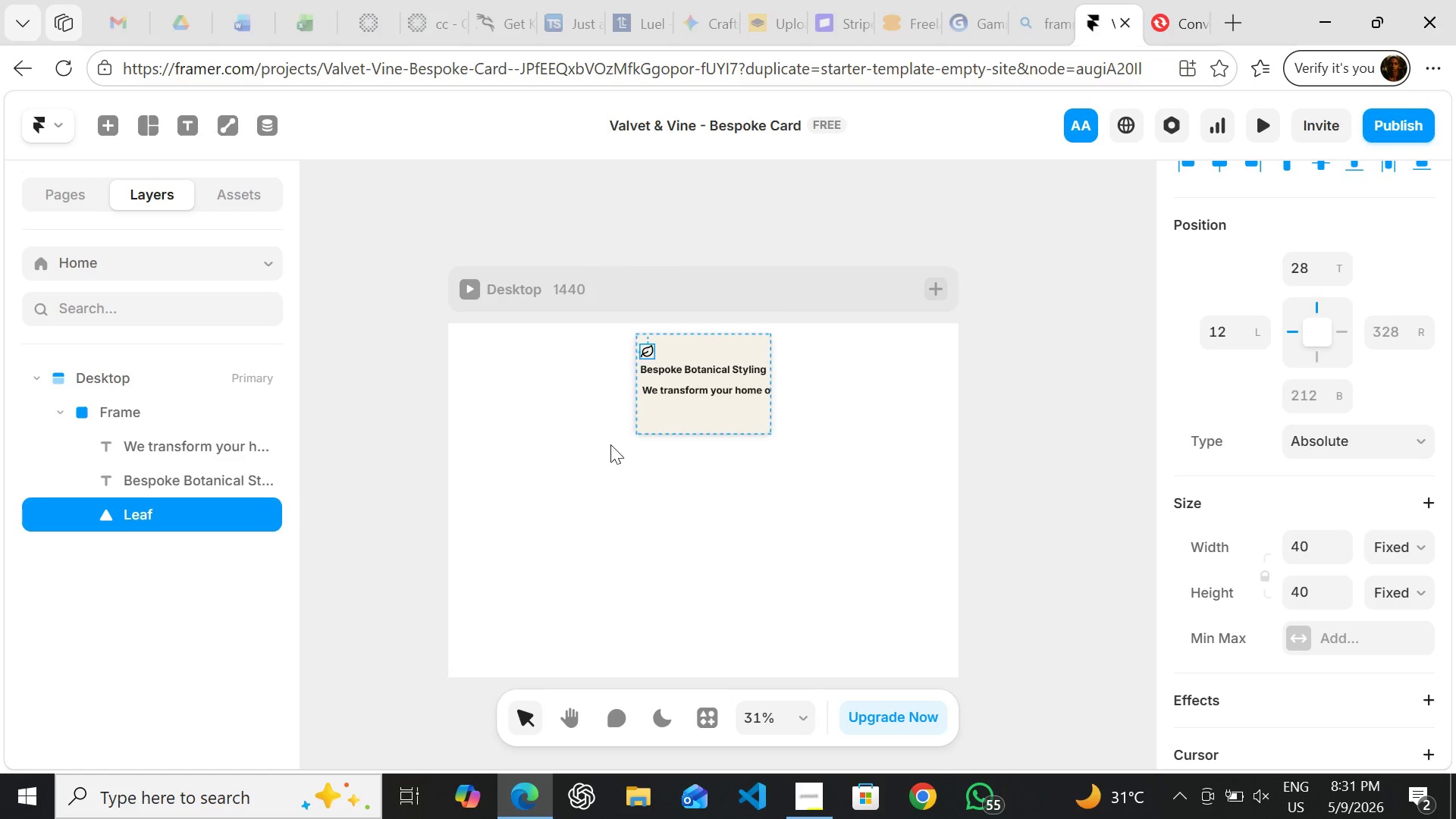 
key(Control+Z)
 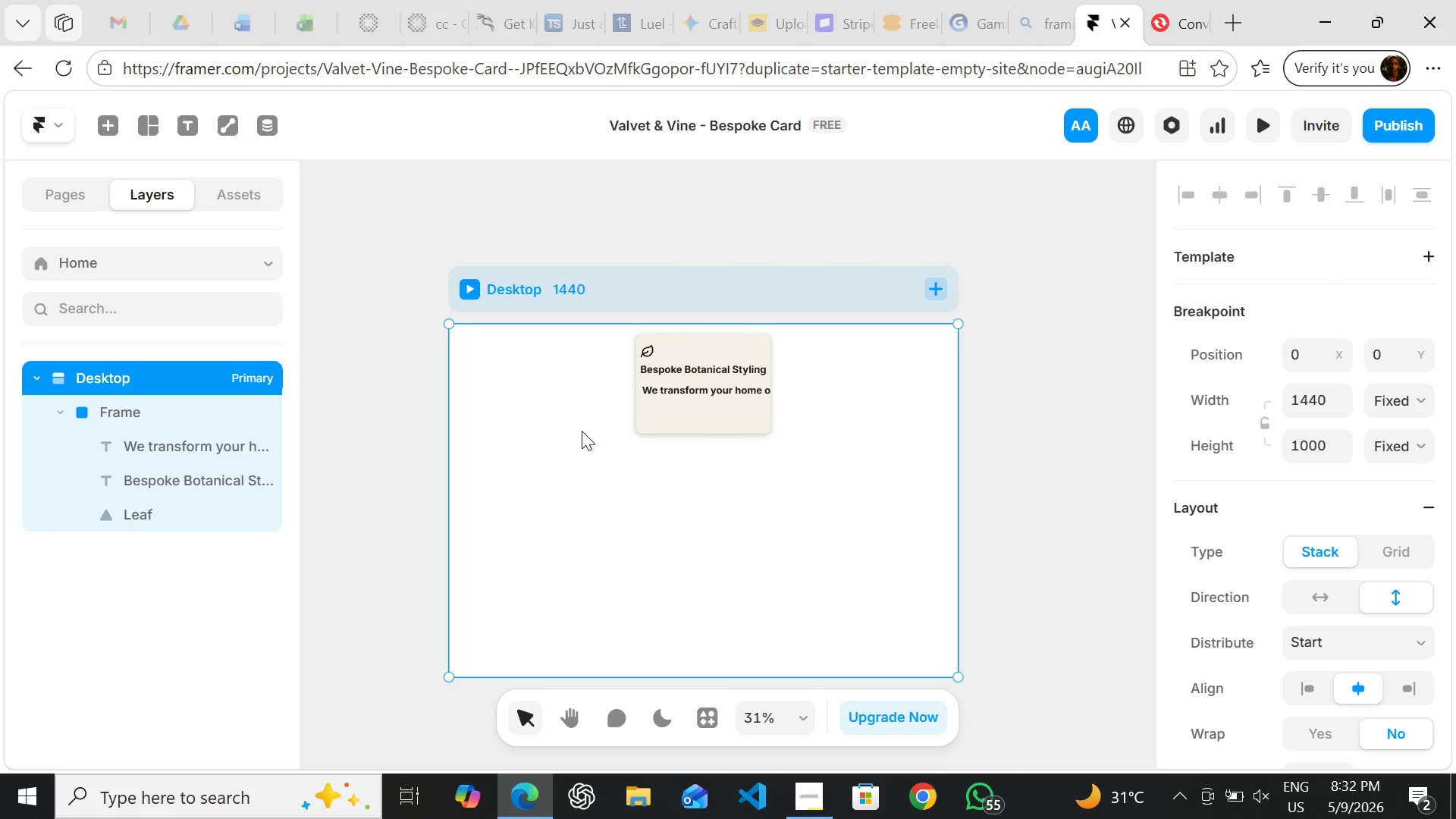 
key(Control+Z)
 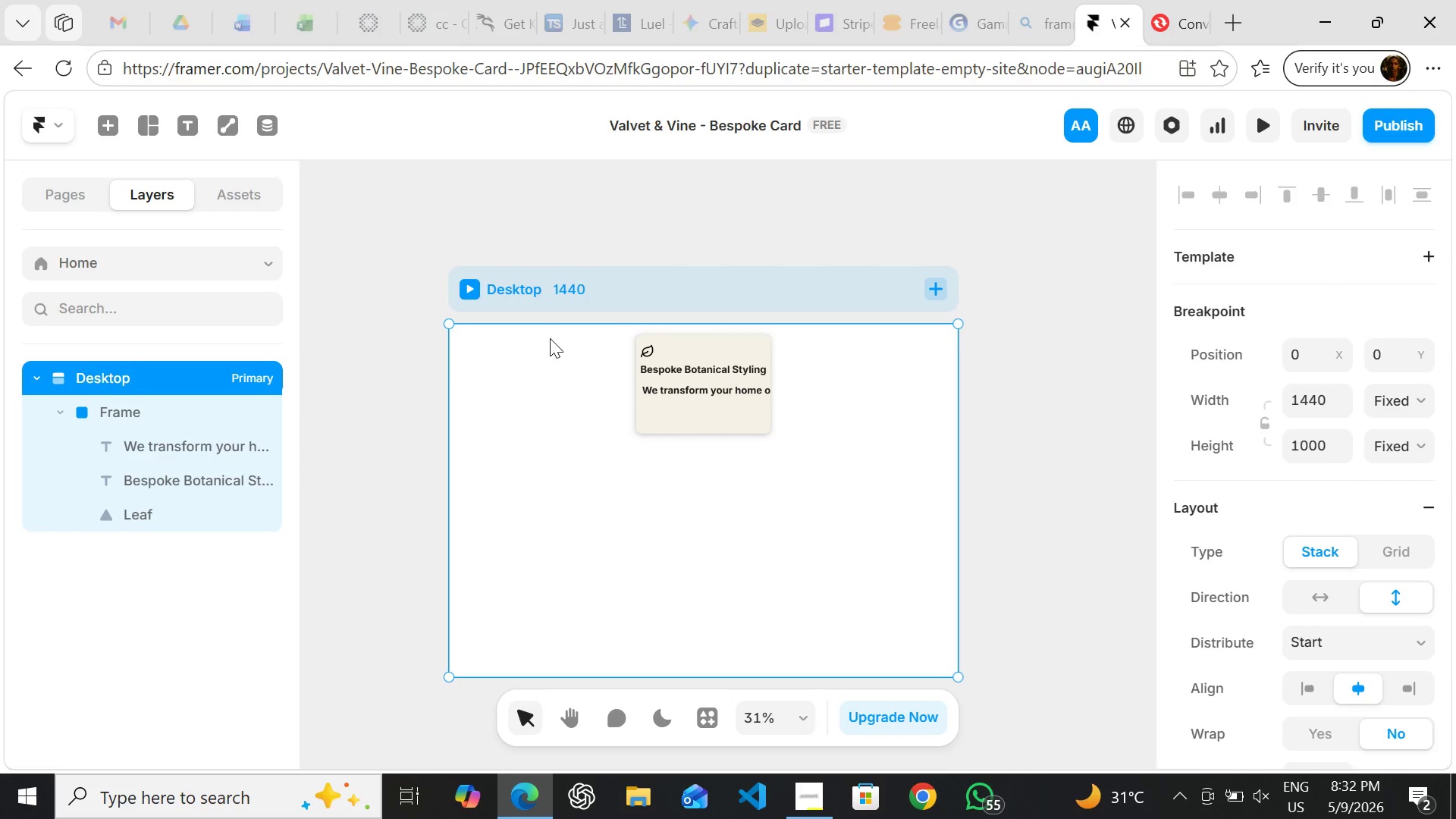 
key(Control+Shift+Z)
 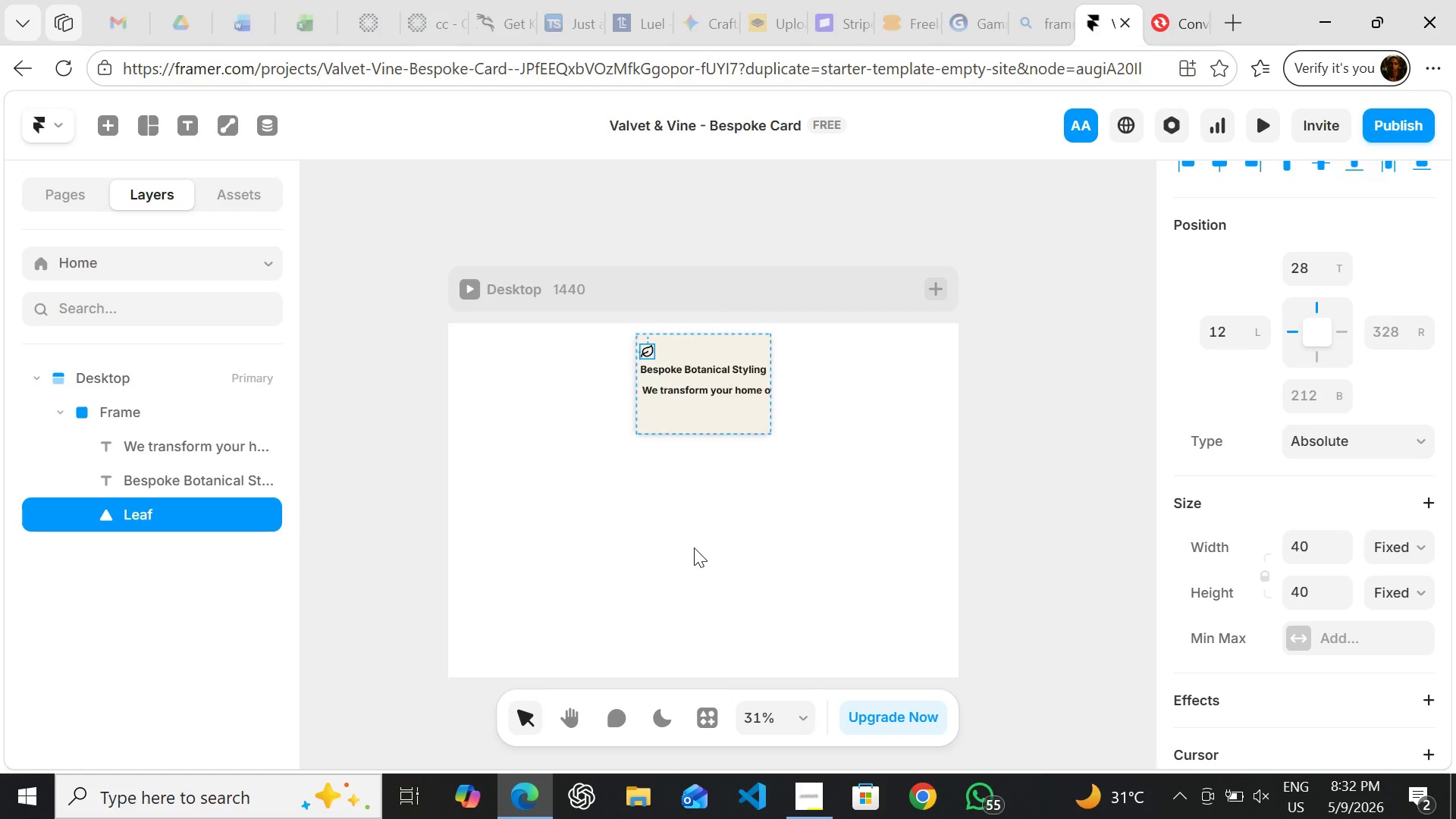 
left_click([694, 548])
 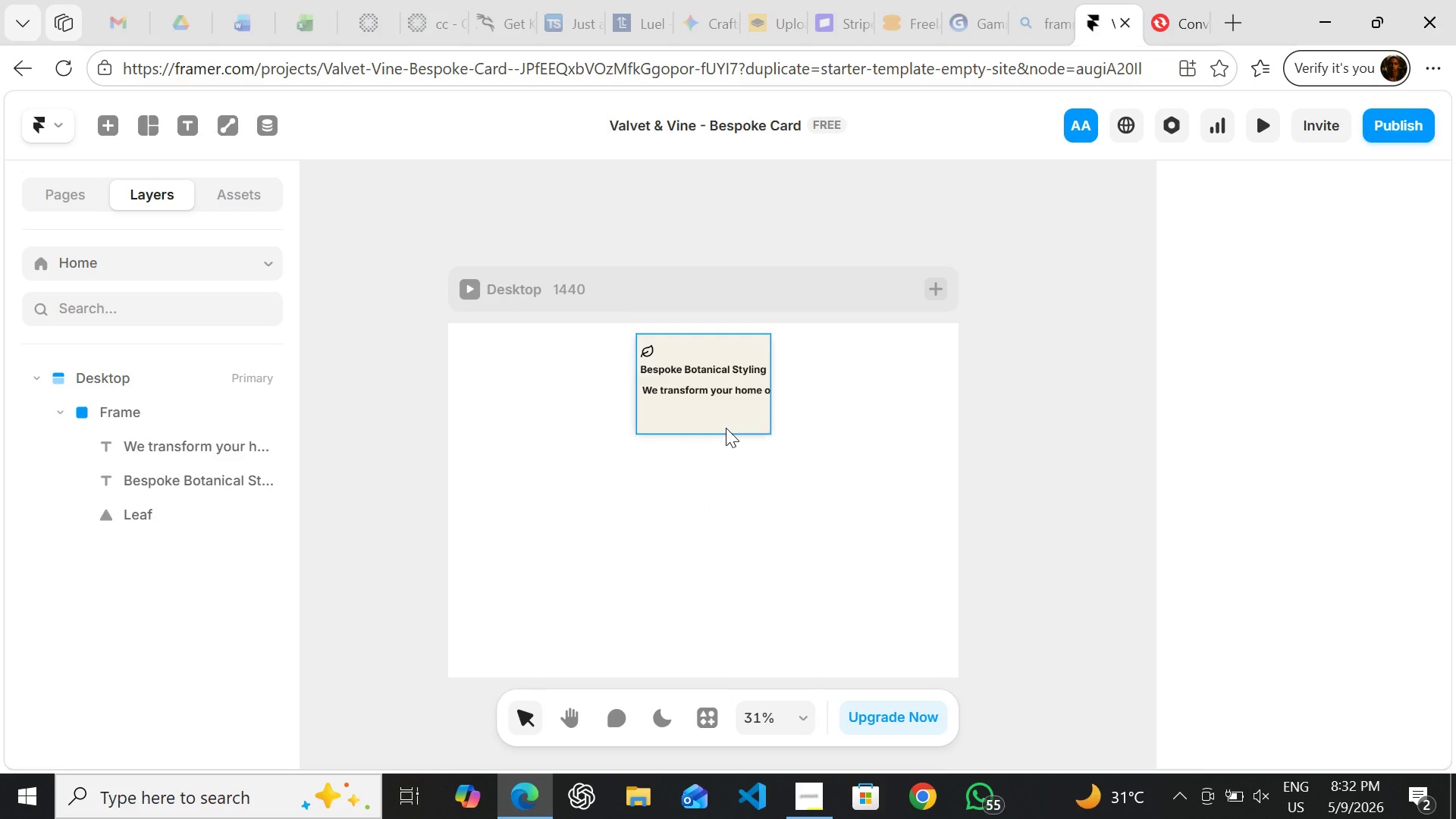 
left_click([726, 428])
 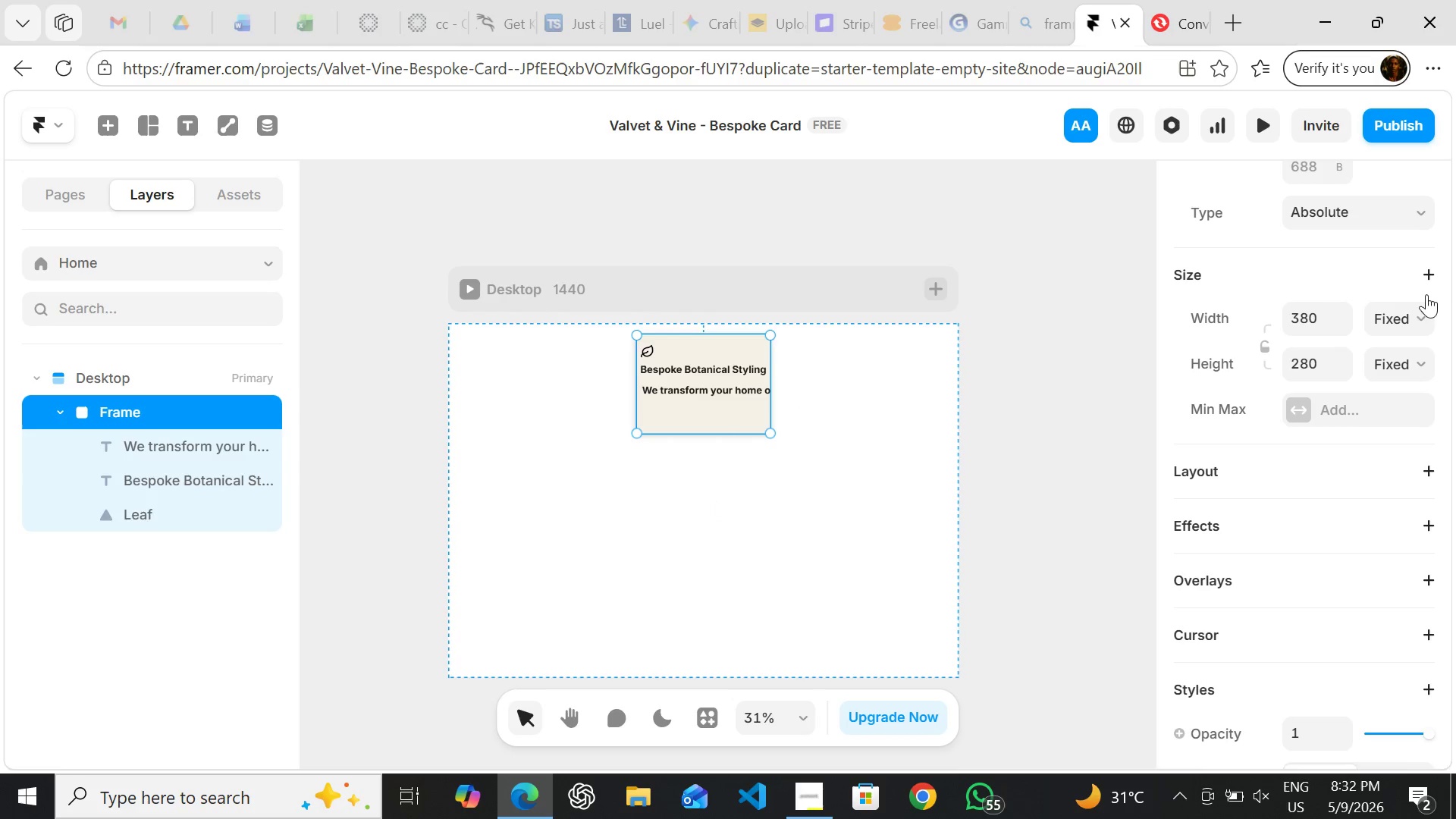 
left_click([1408, 310])
 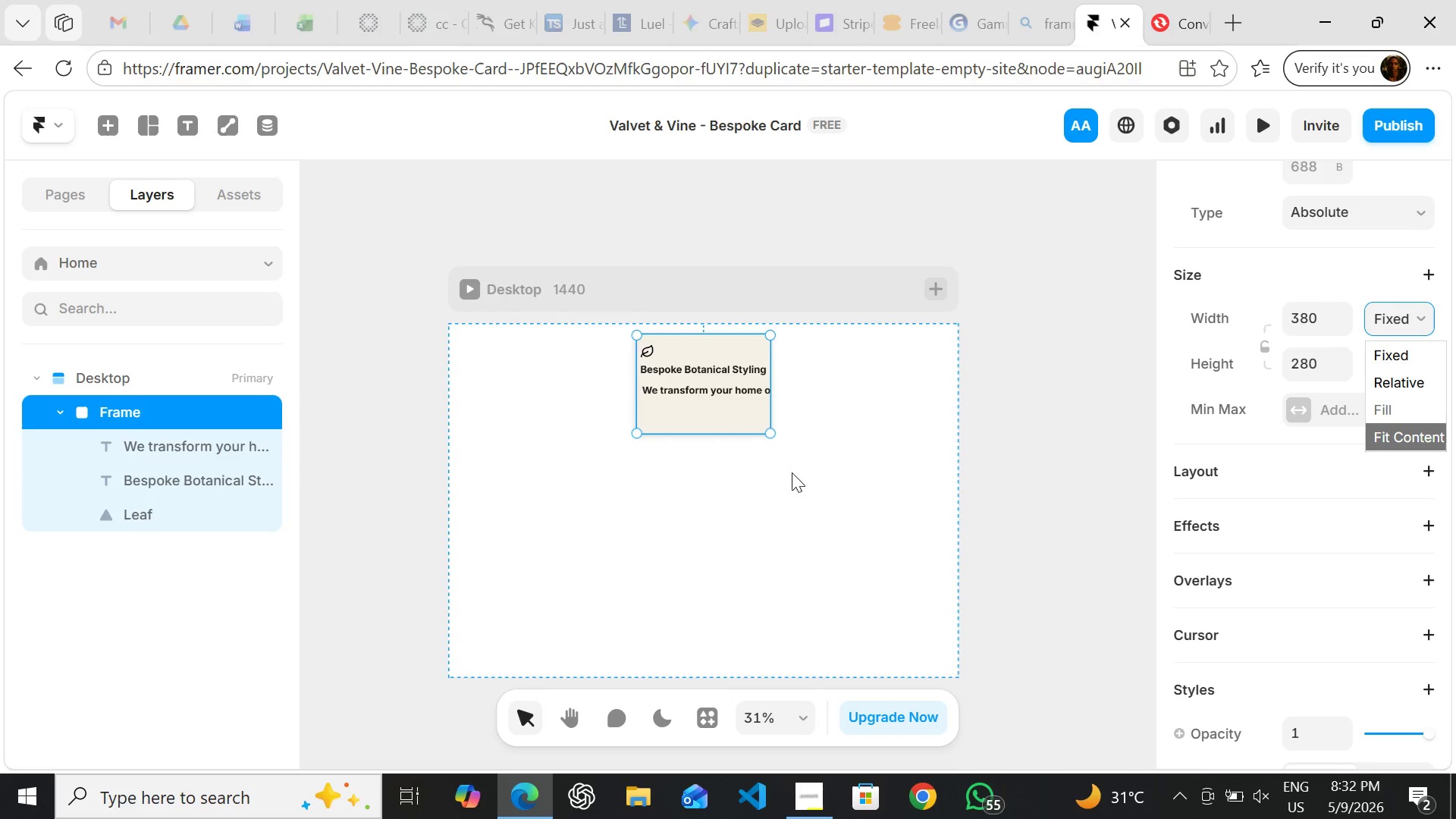 
left_click([994, 494])
 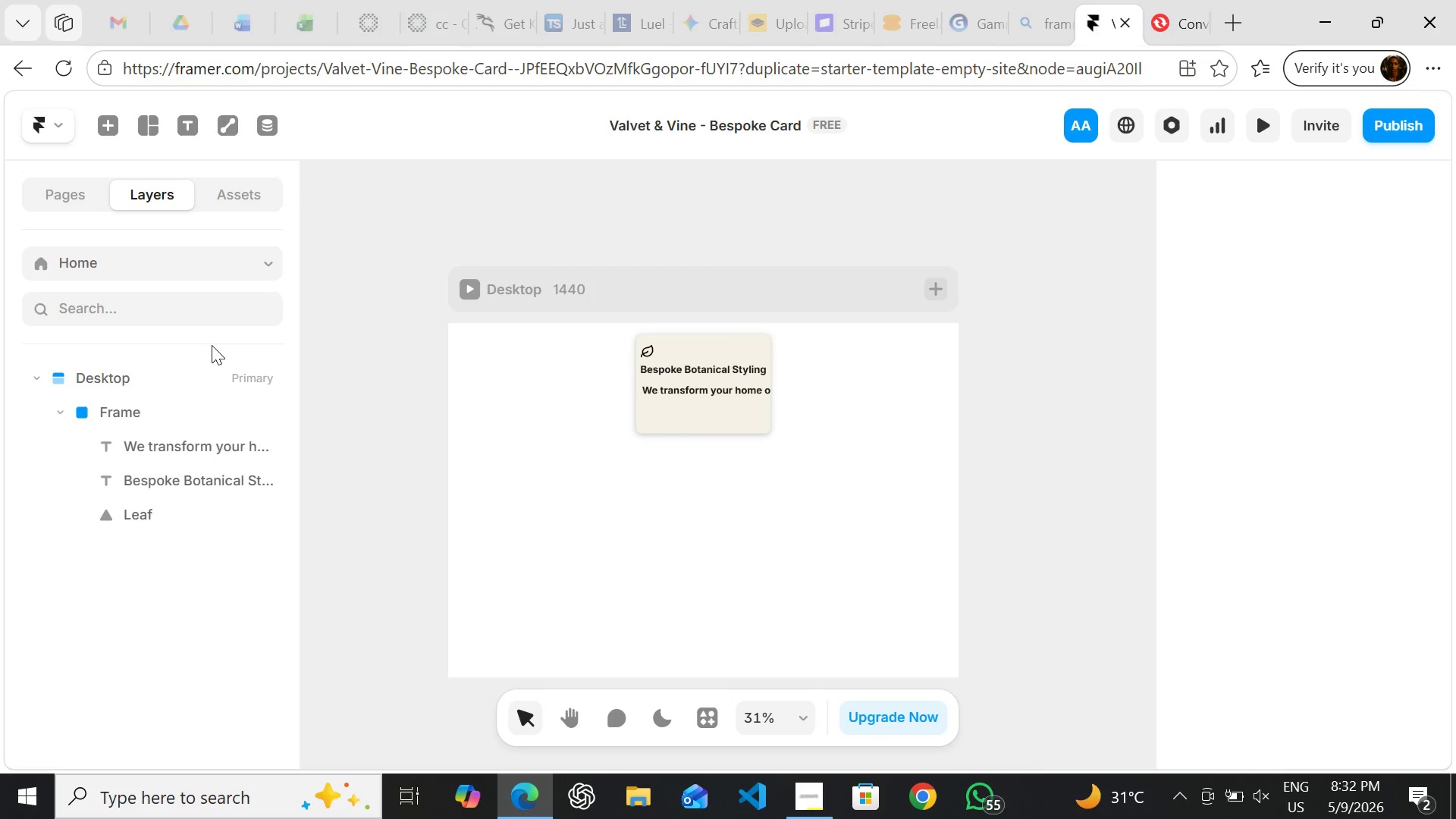 
left_click([196, 372])
 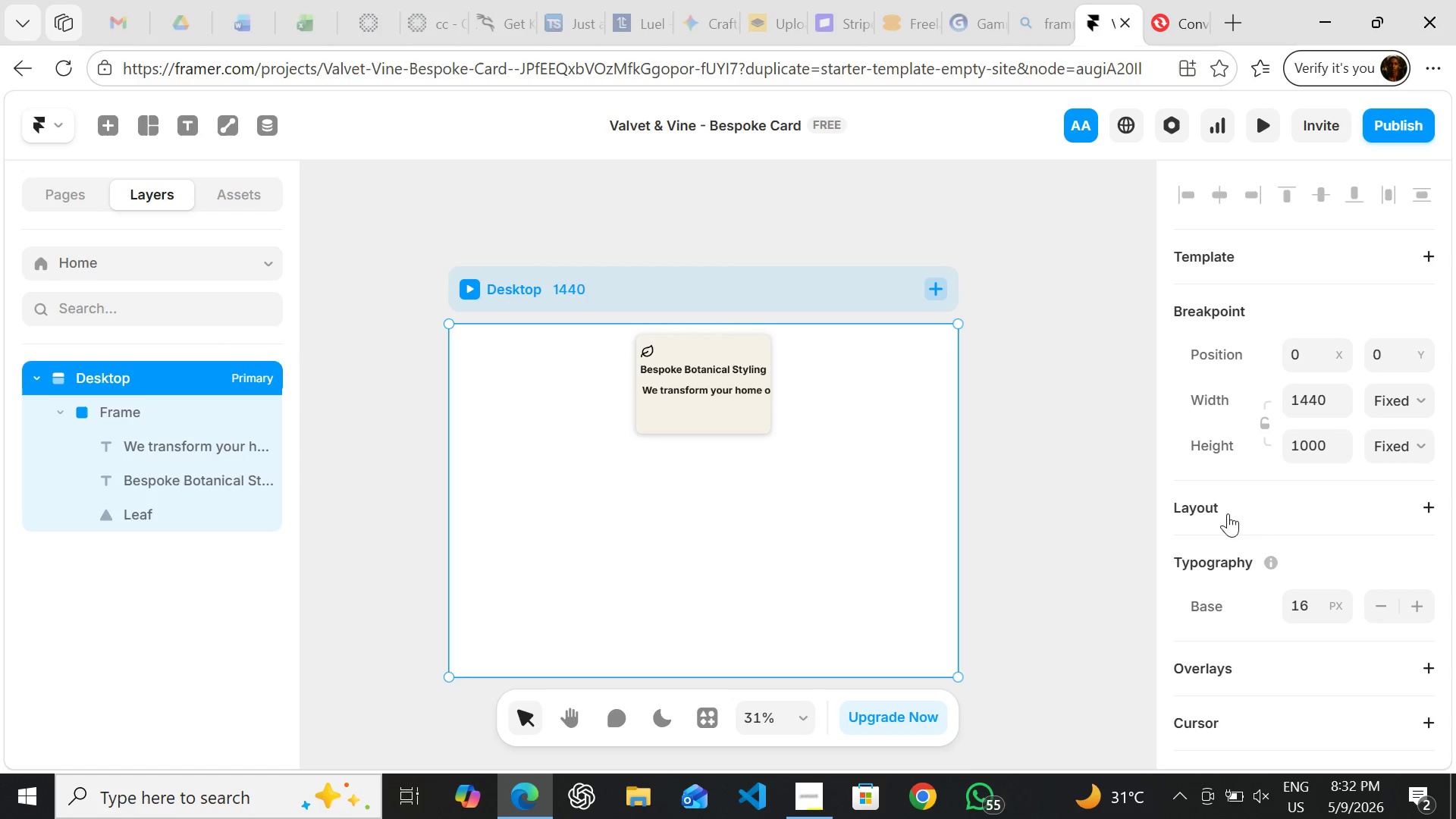 
mouse_move([1262, 508])
 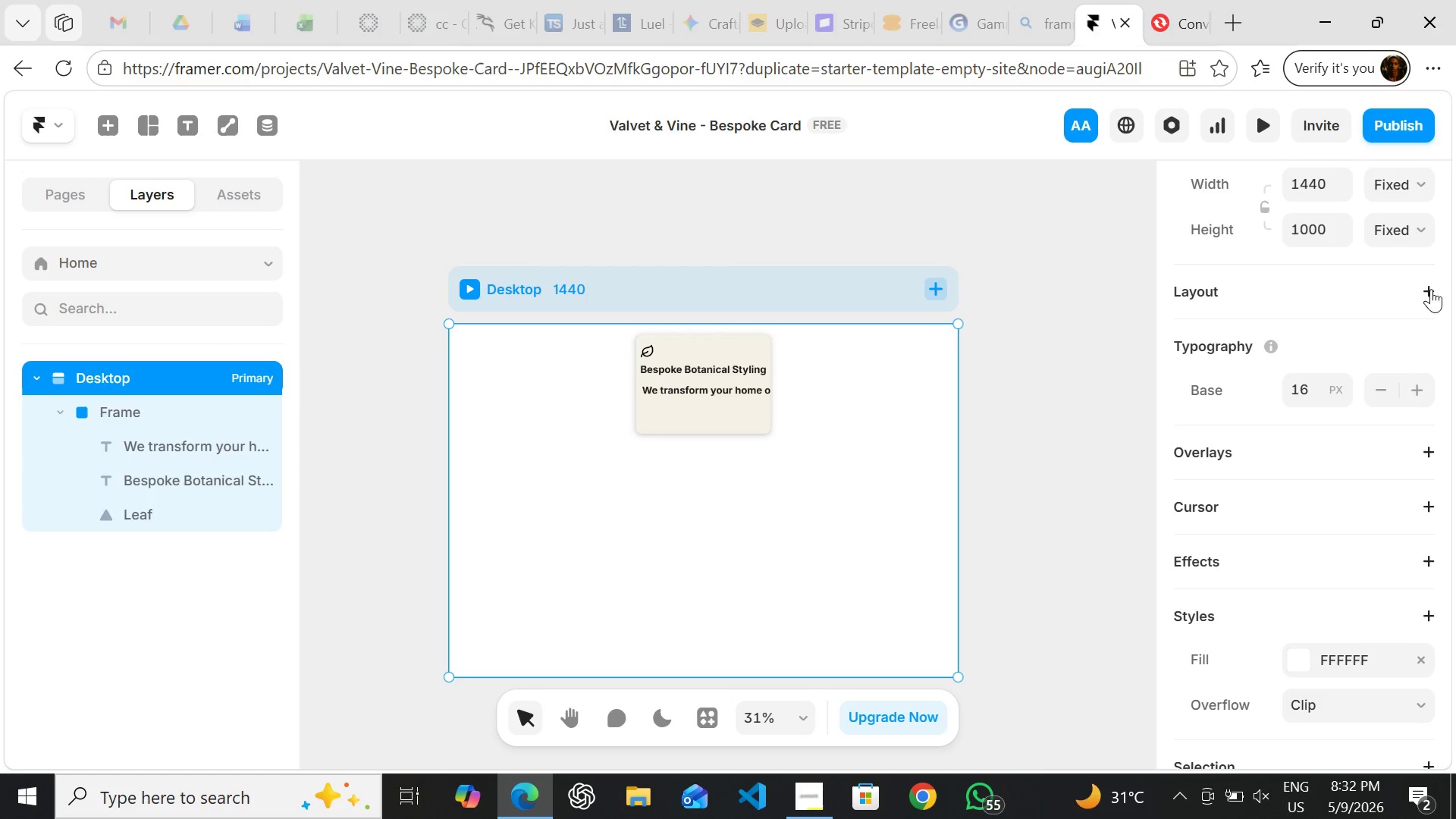 
left_click([1428, 290])
 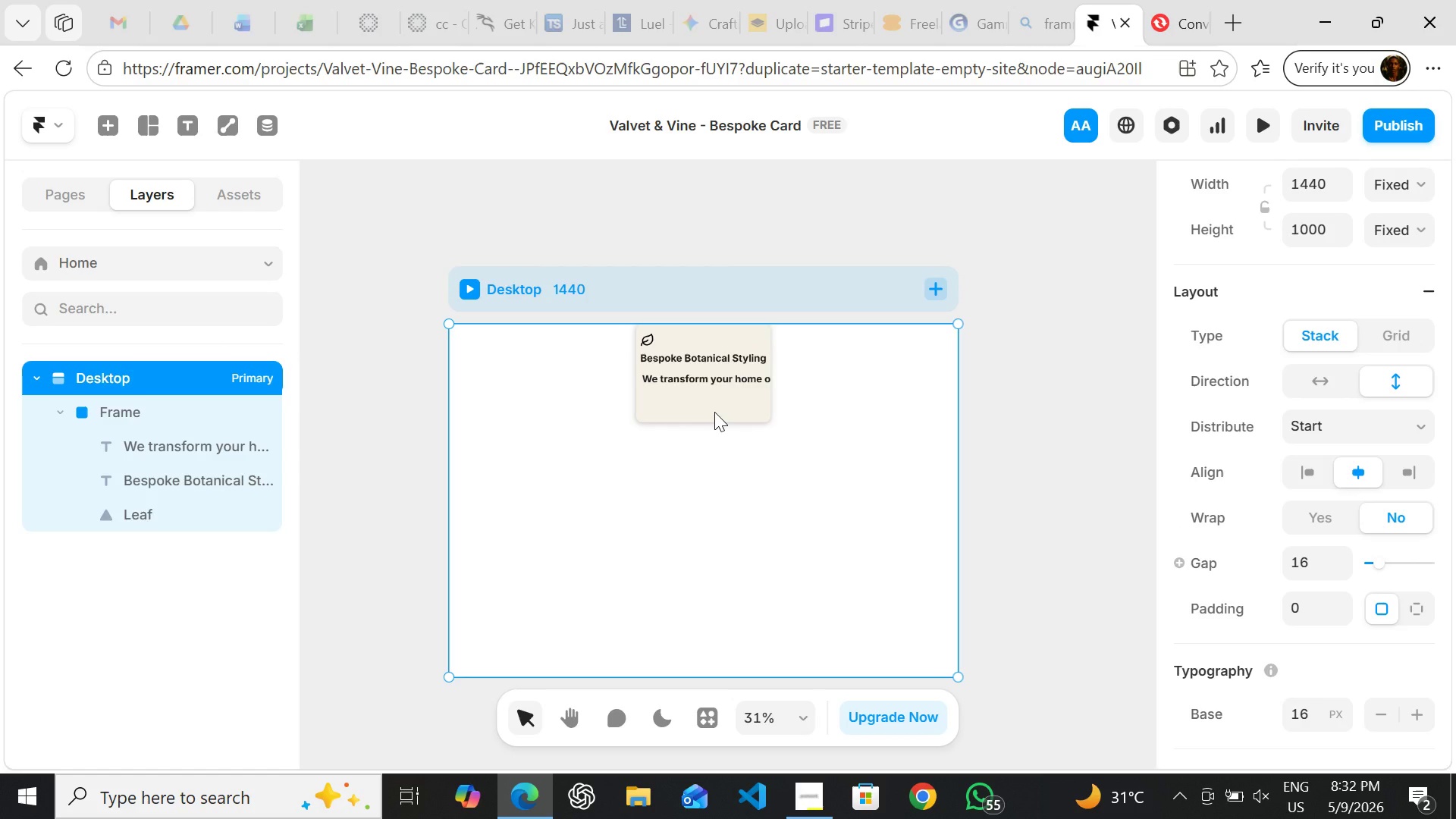 
left_click([714, 412])
 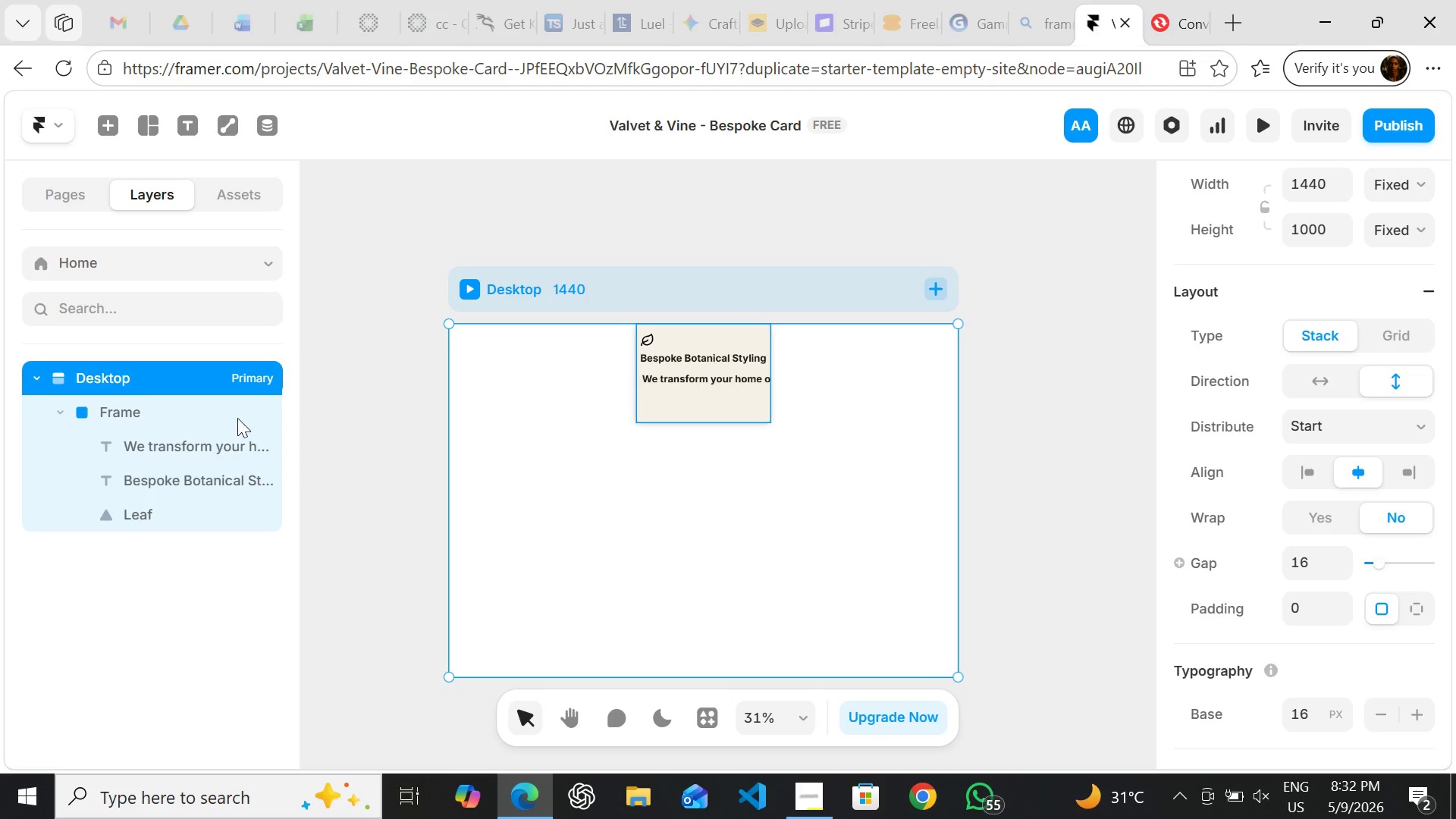 
left_click([205, 416])
 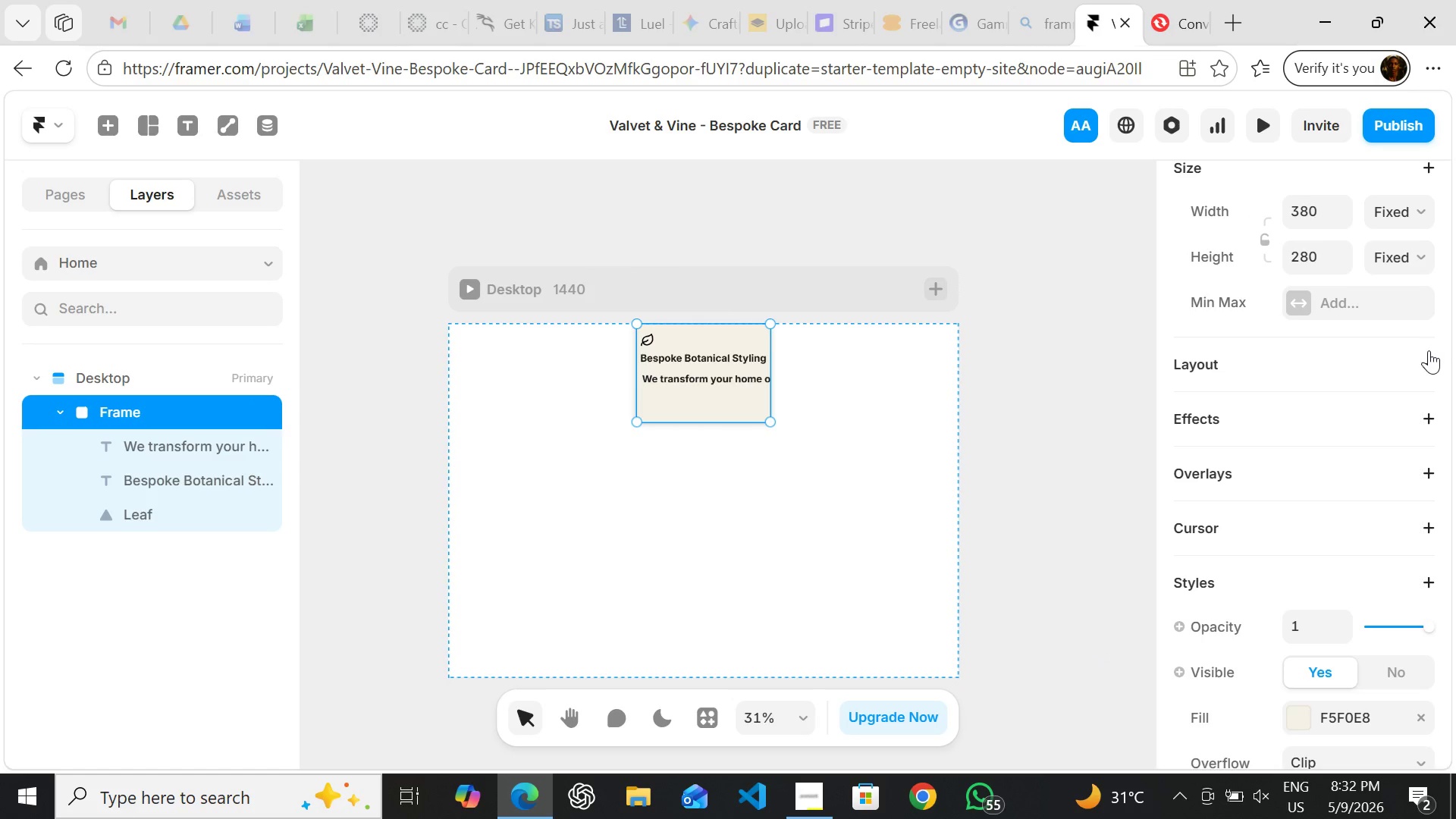 
left_click([1428, 357])
 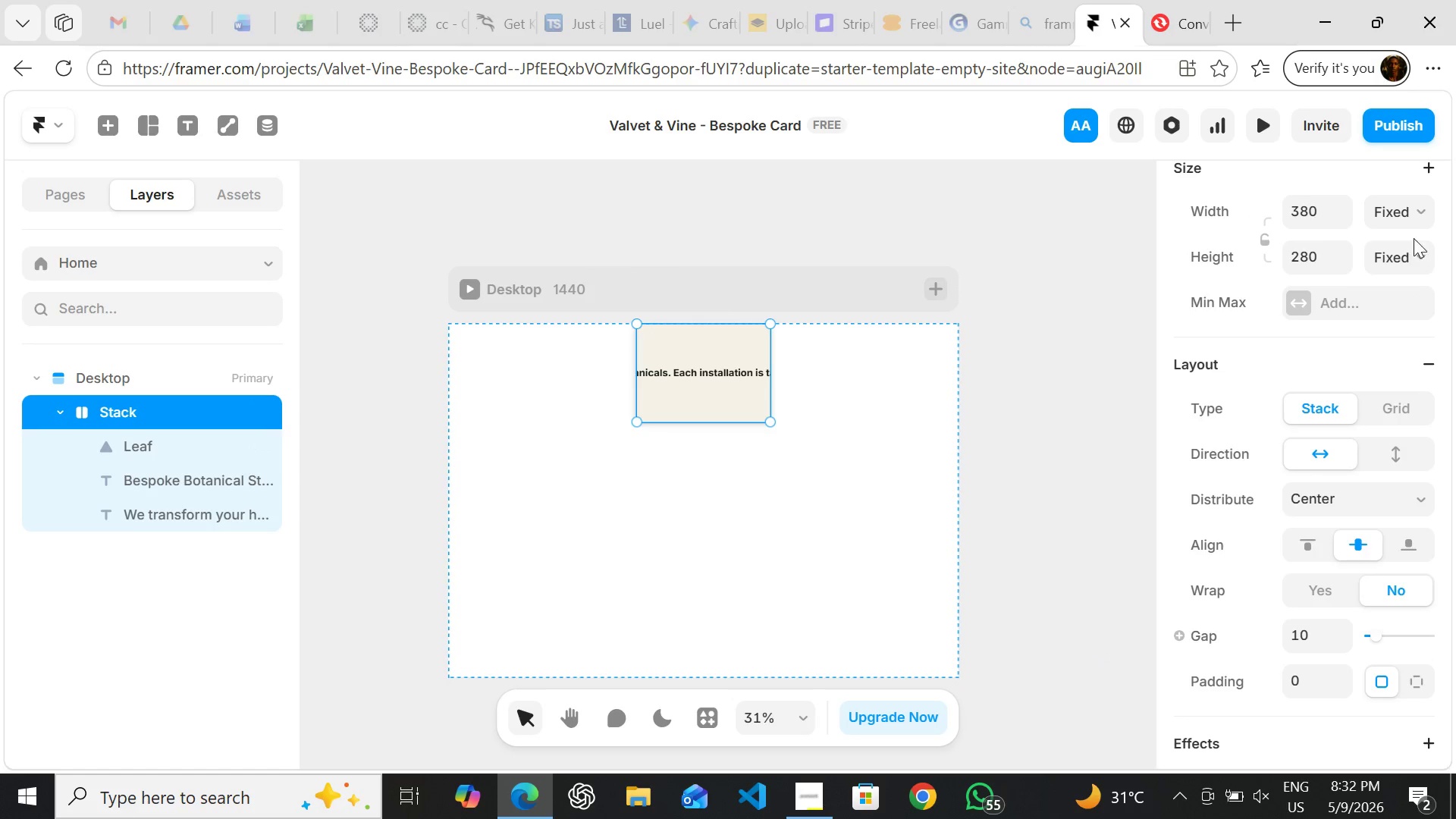 
left_click([1414, 214])
 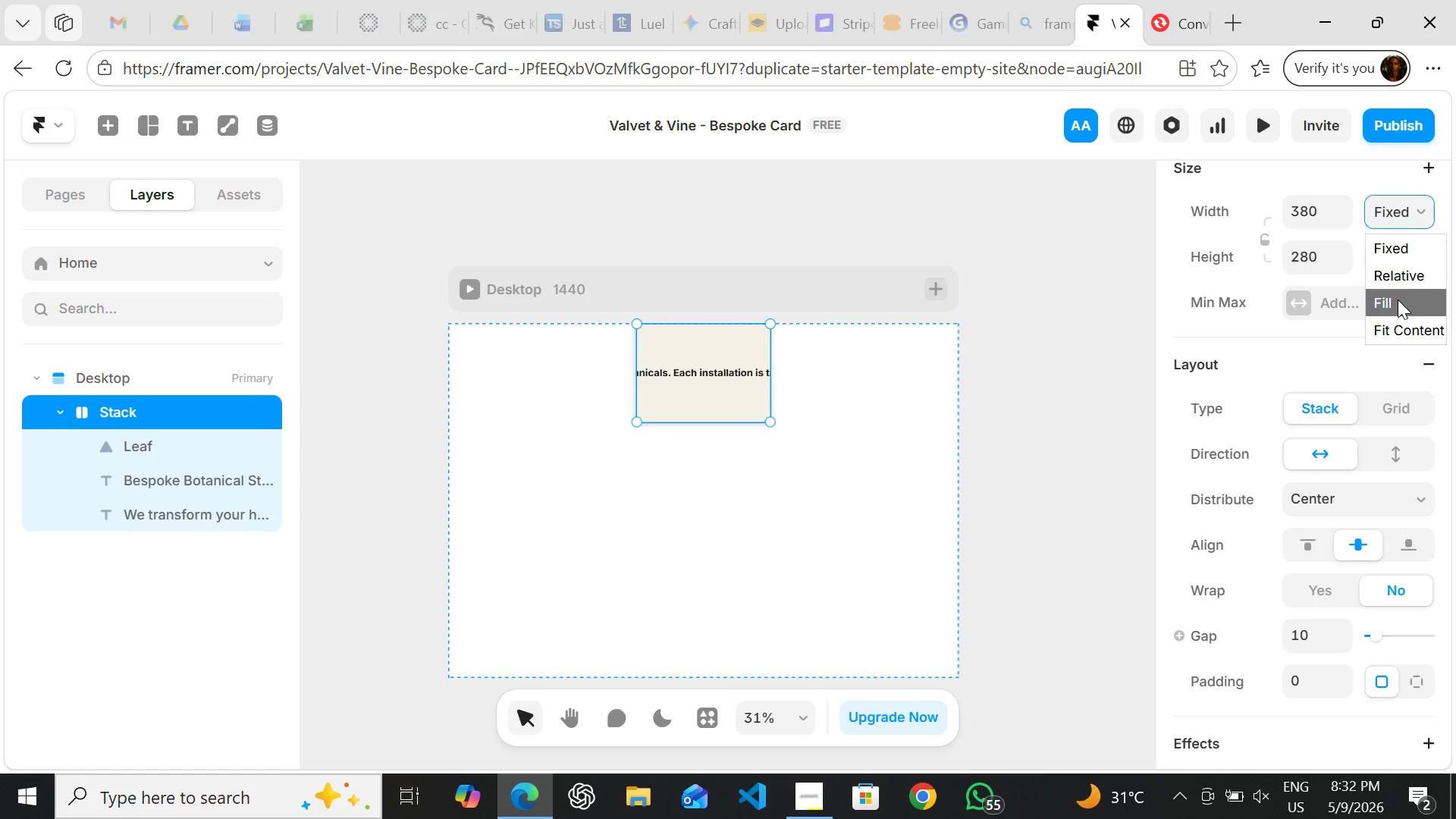 
left_click([1398, 300])
 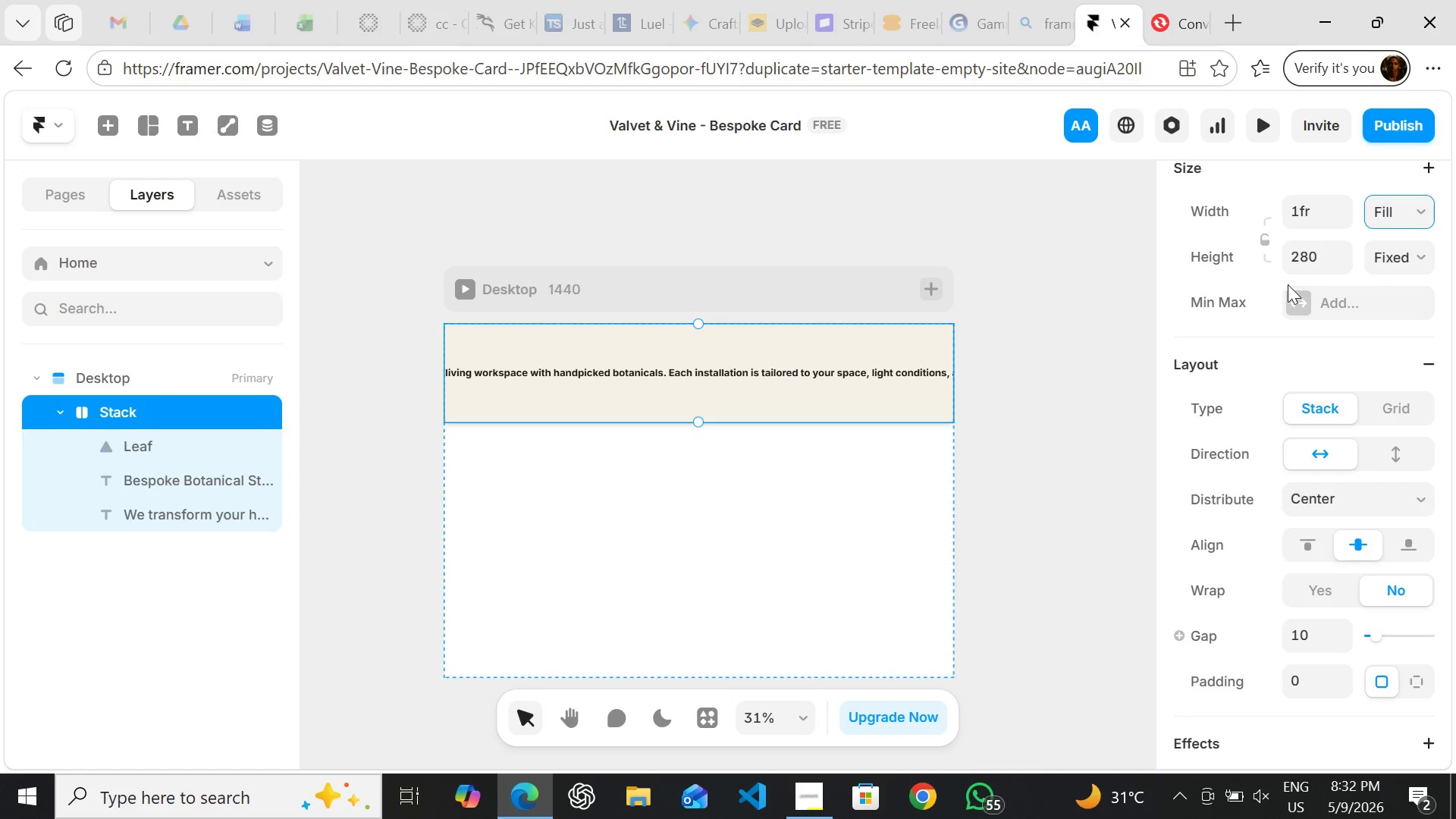 
wait(7.34)
 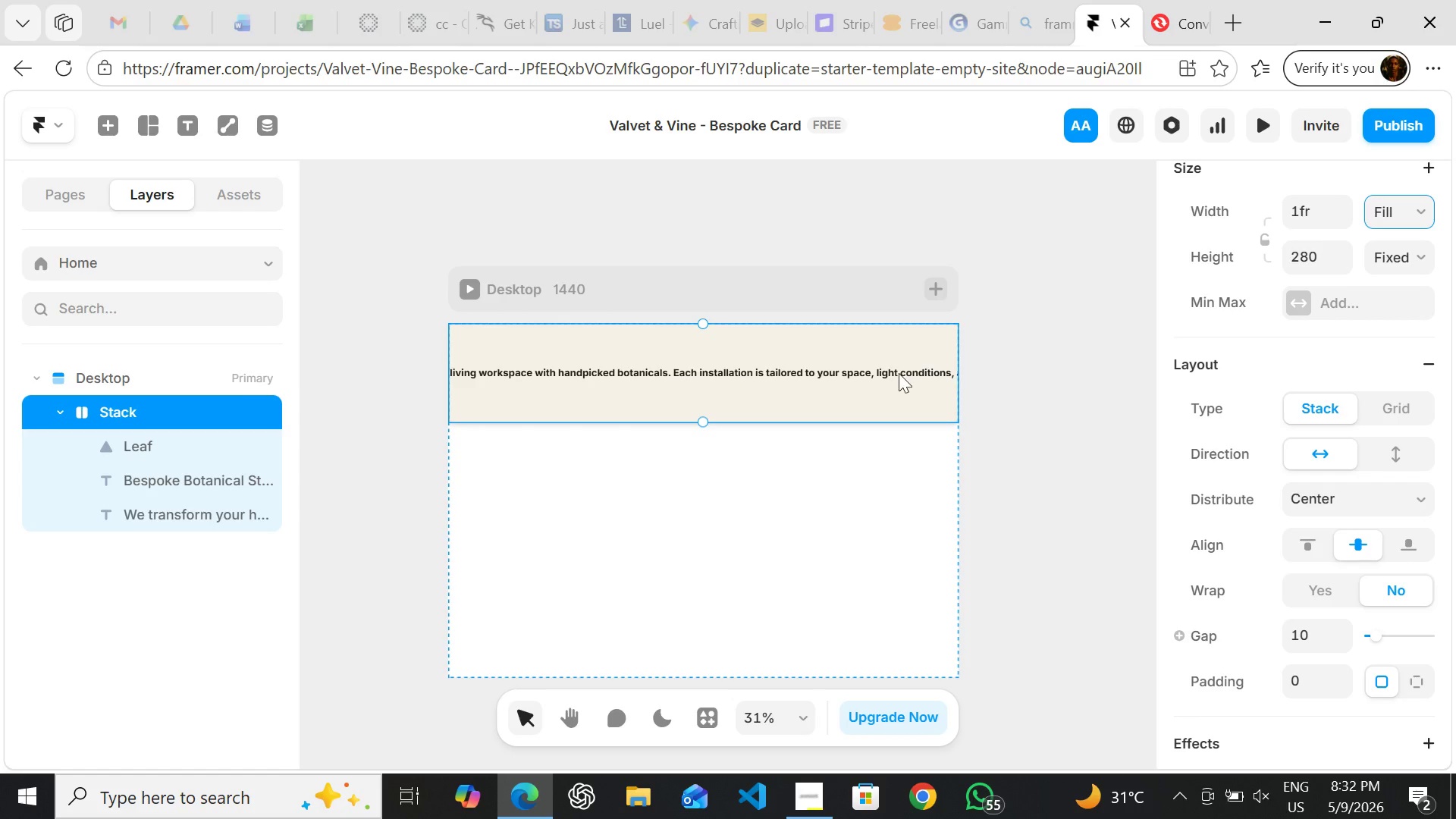 
left_click([1390, 455])
 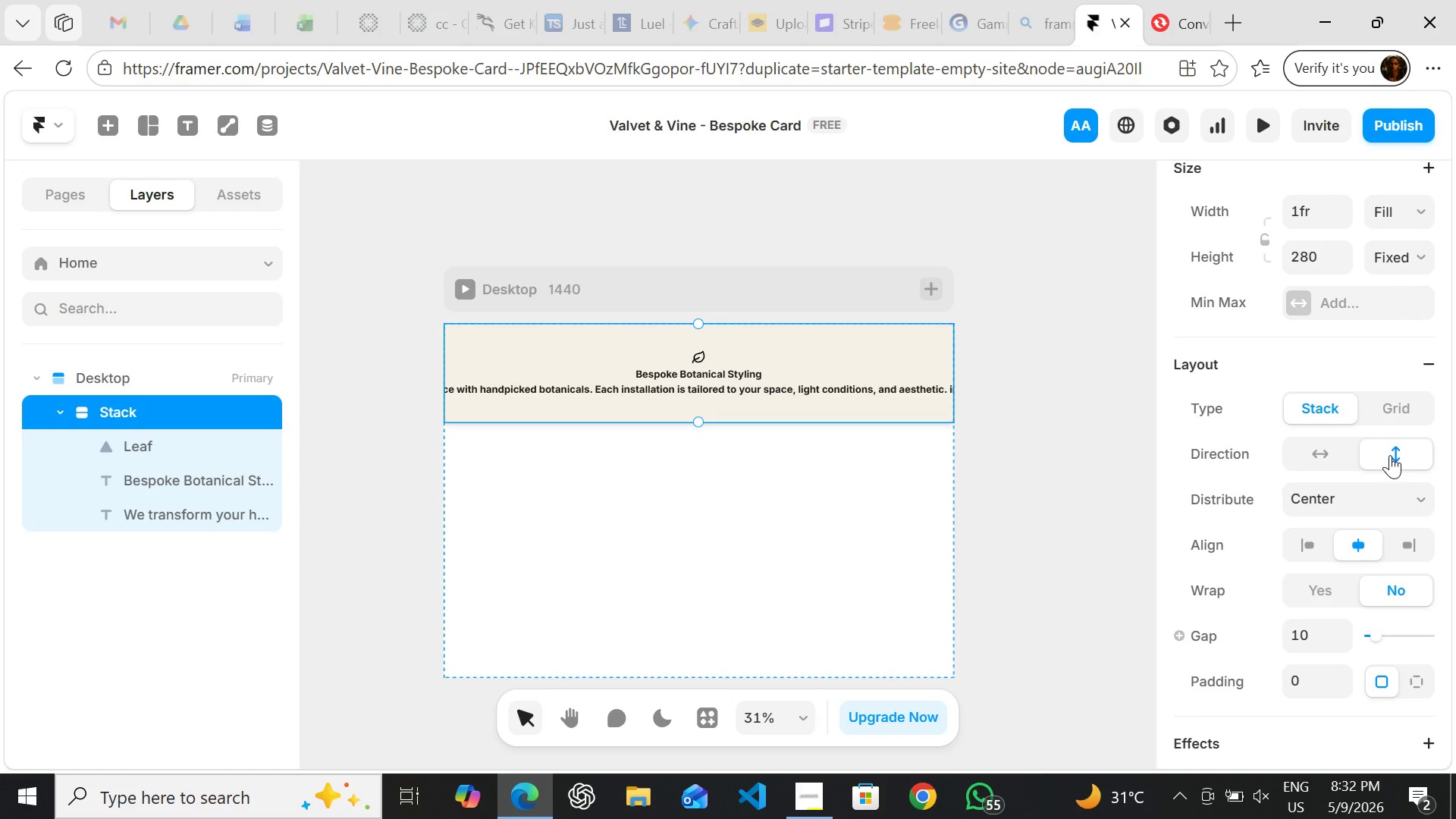 
wait(8.64)
 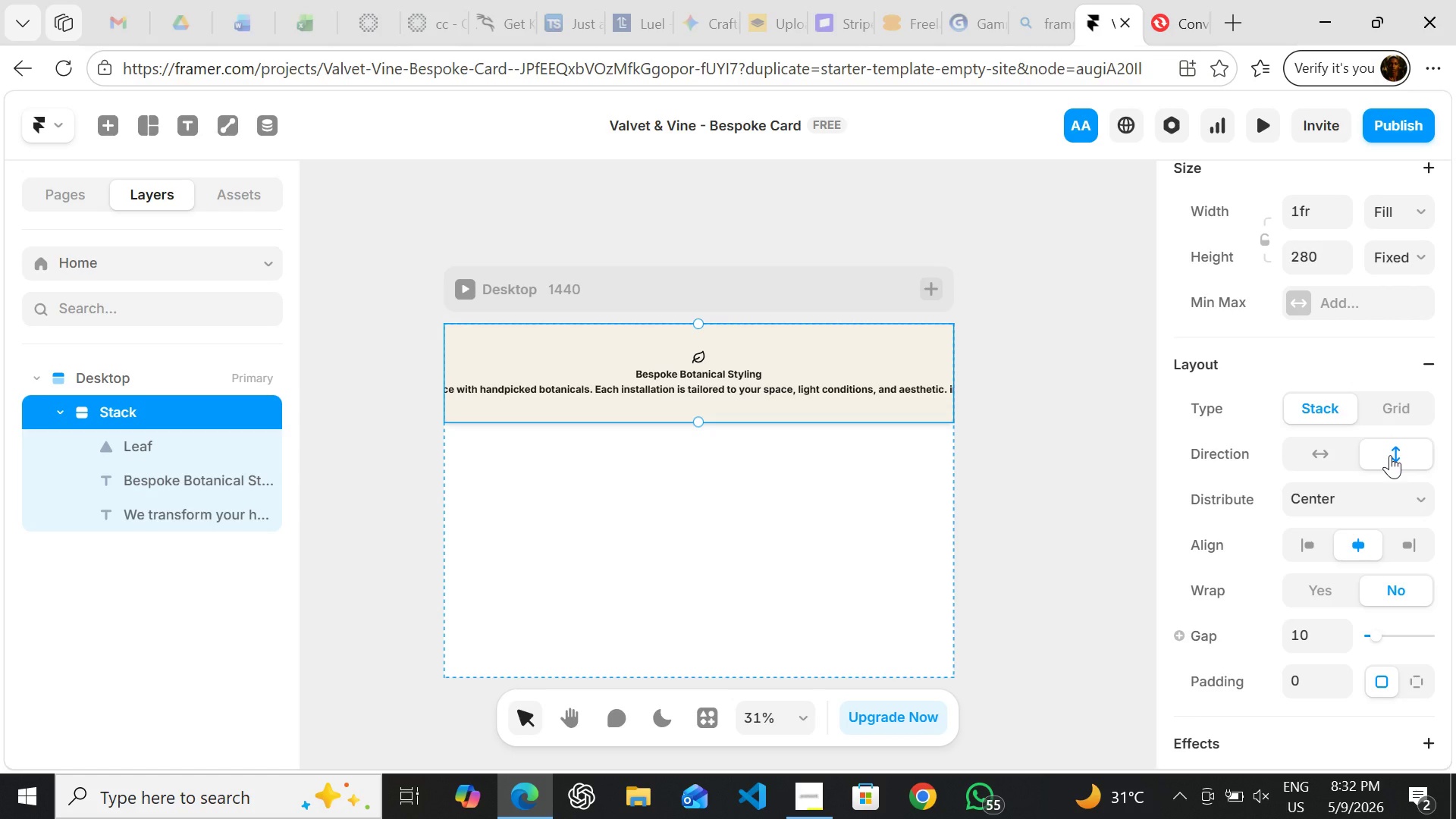 
mouse_move([1344, 428])
 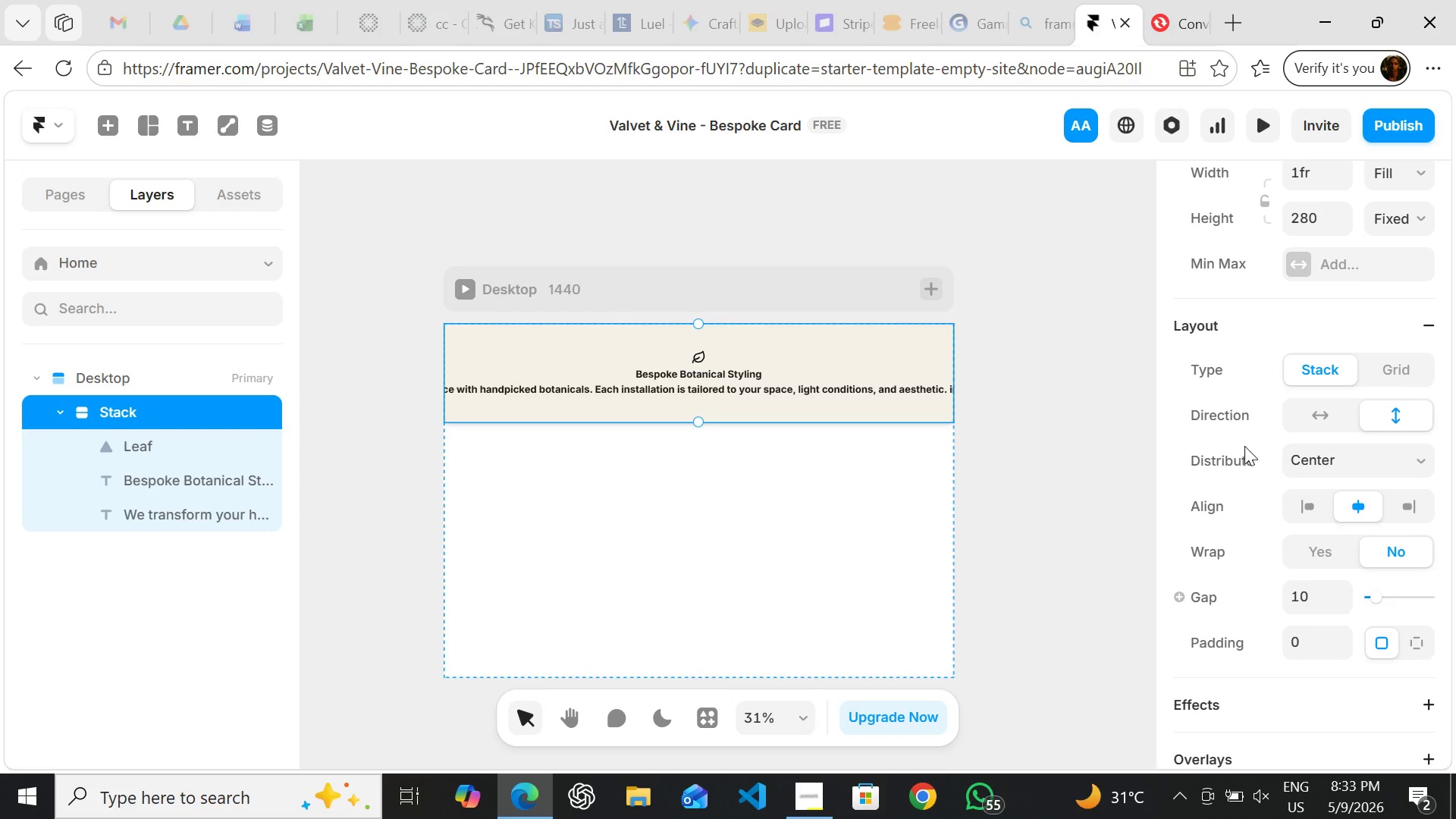 
mouse_move([1232, 444])
 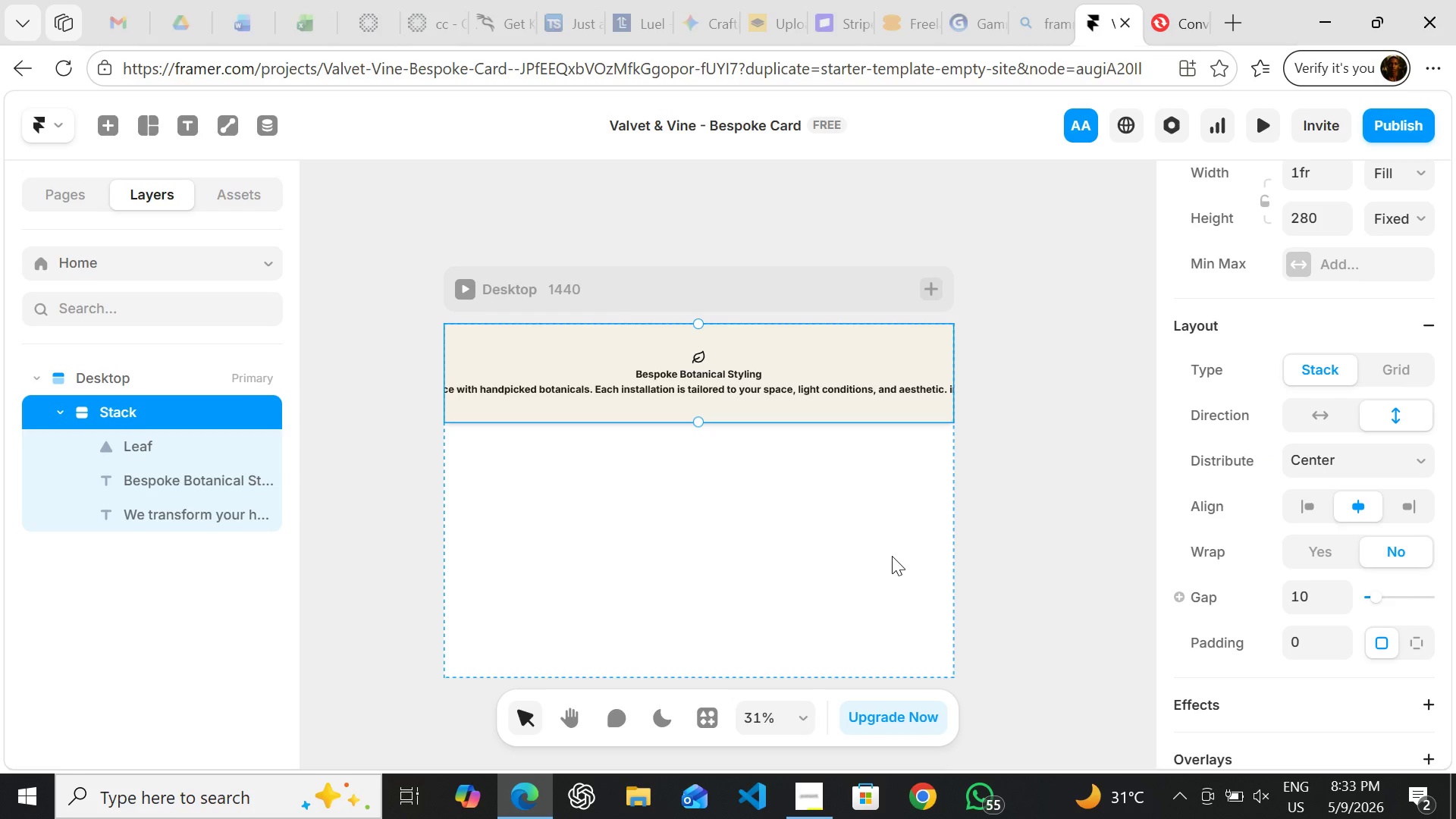 
left_click([892, 556])
 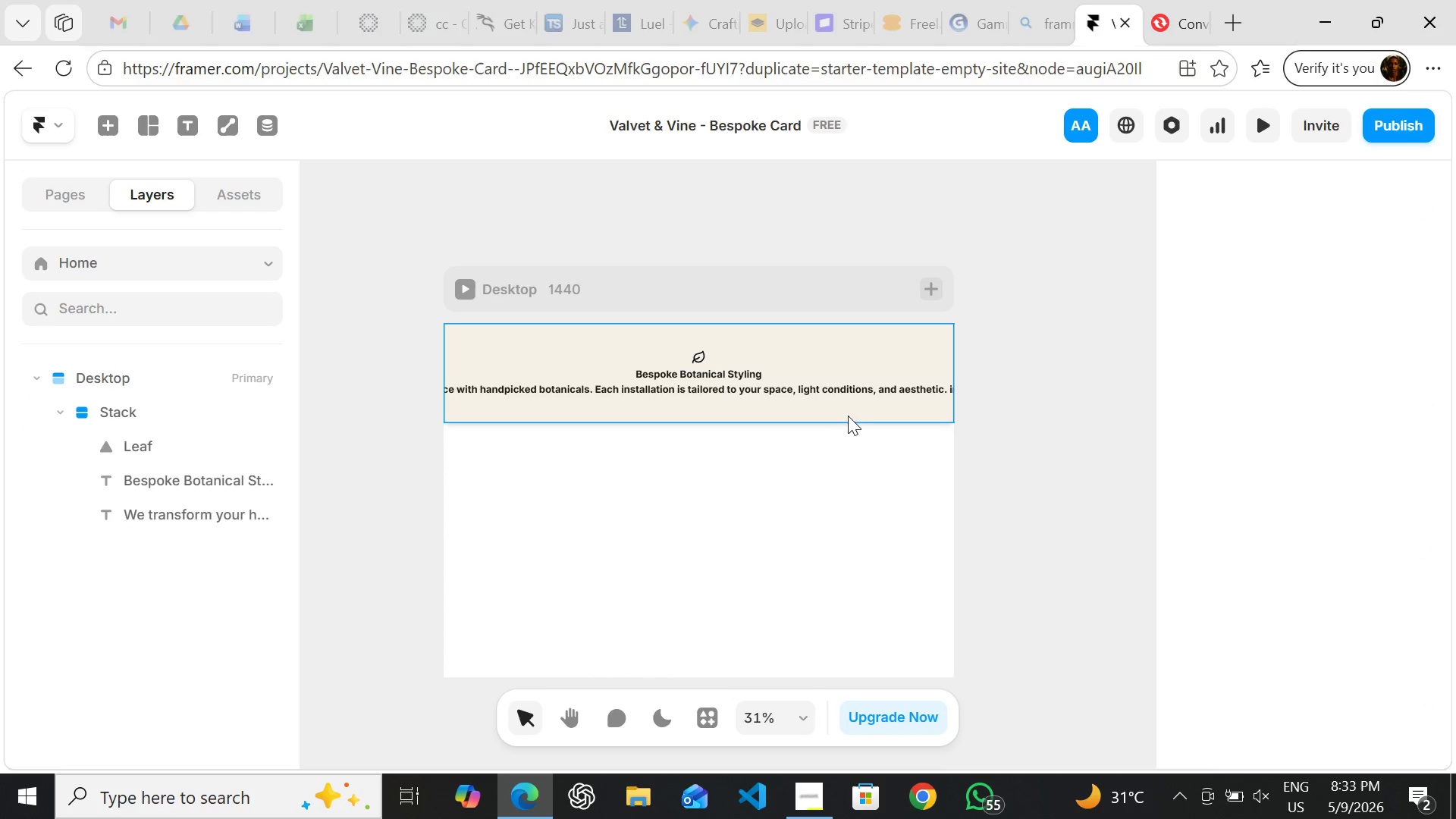 
left_click([848, 413])
 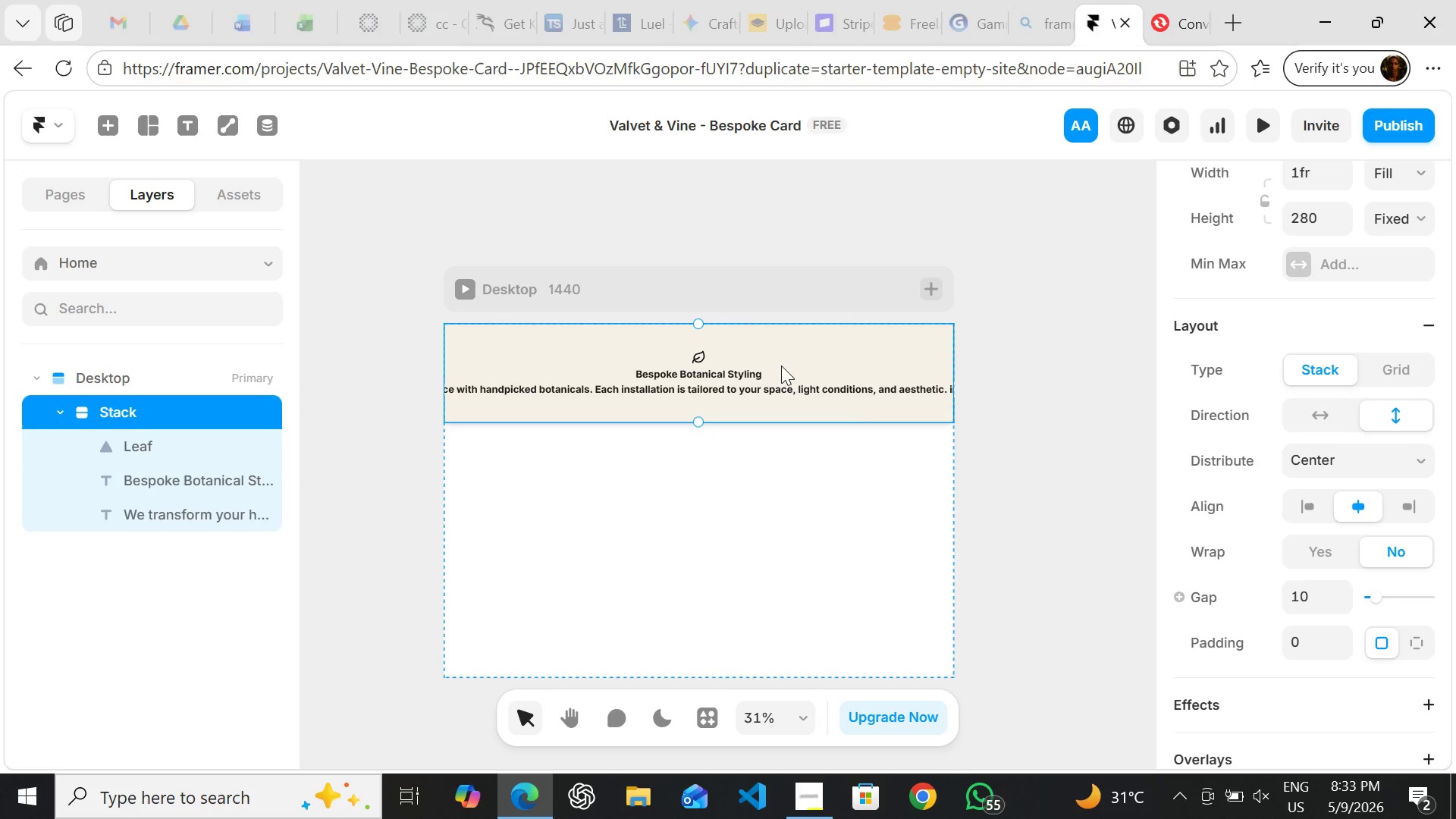 
left_click([823, 474])
 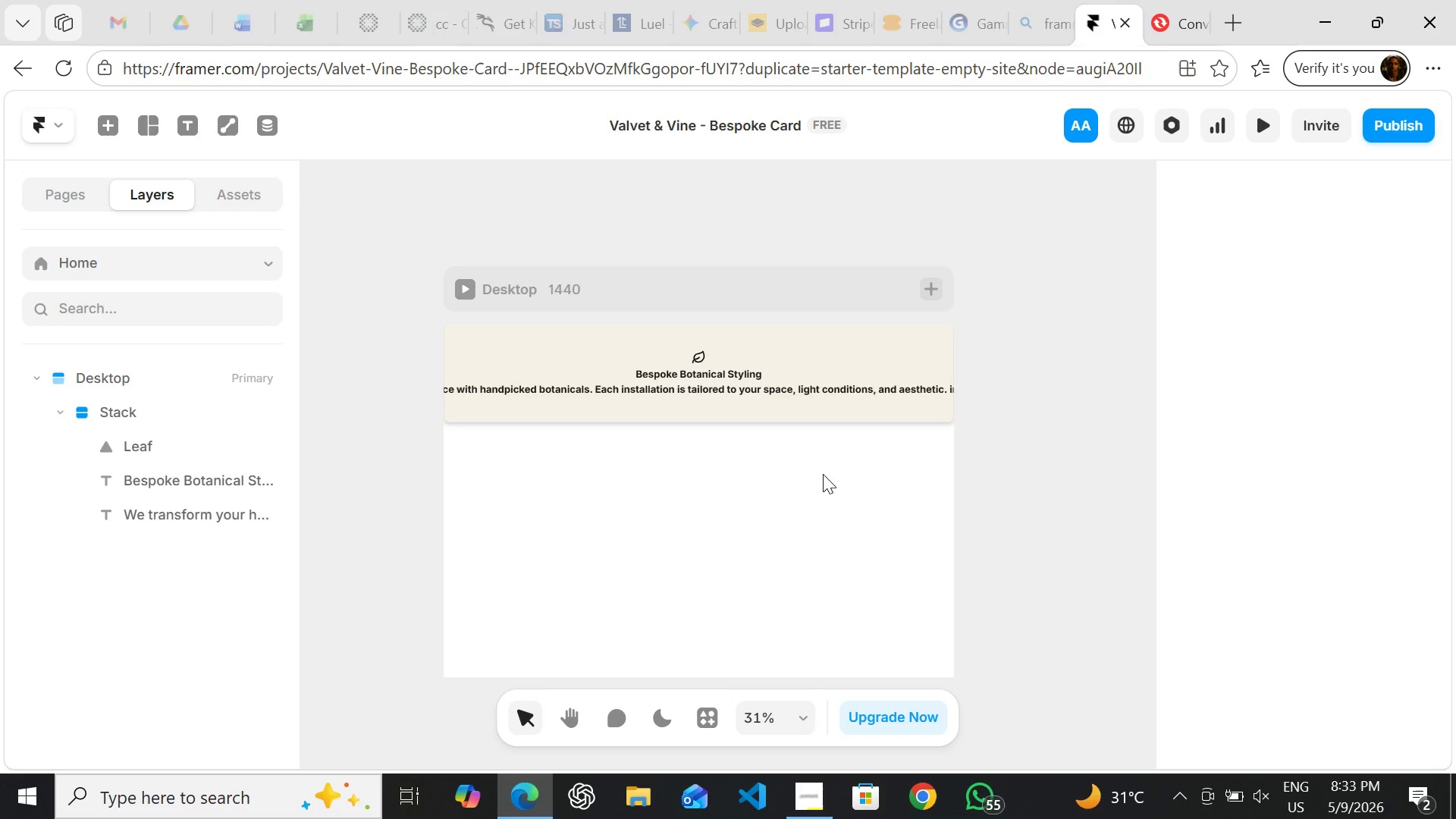 
left_click_drag(start_coordinate=[823, 474], to_coordinate=[814, 597])
 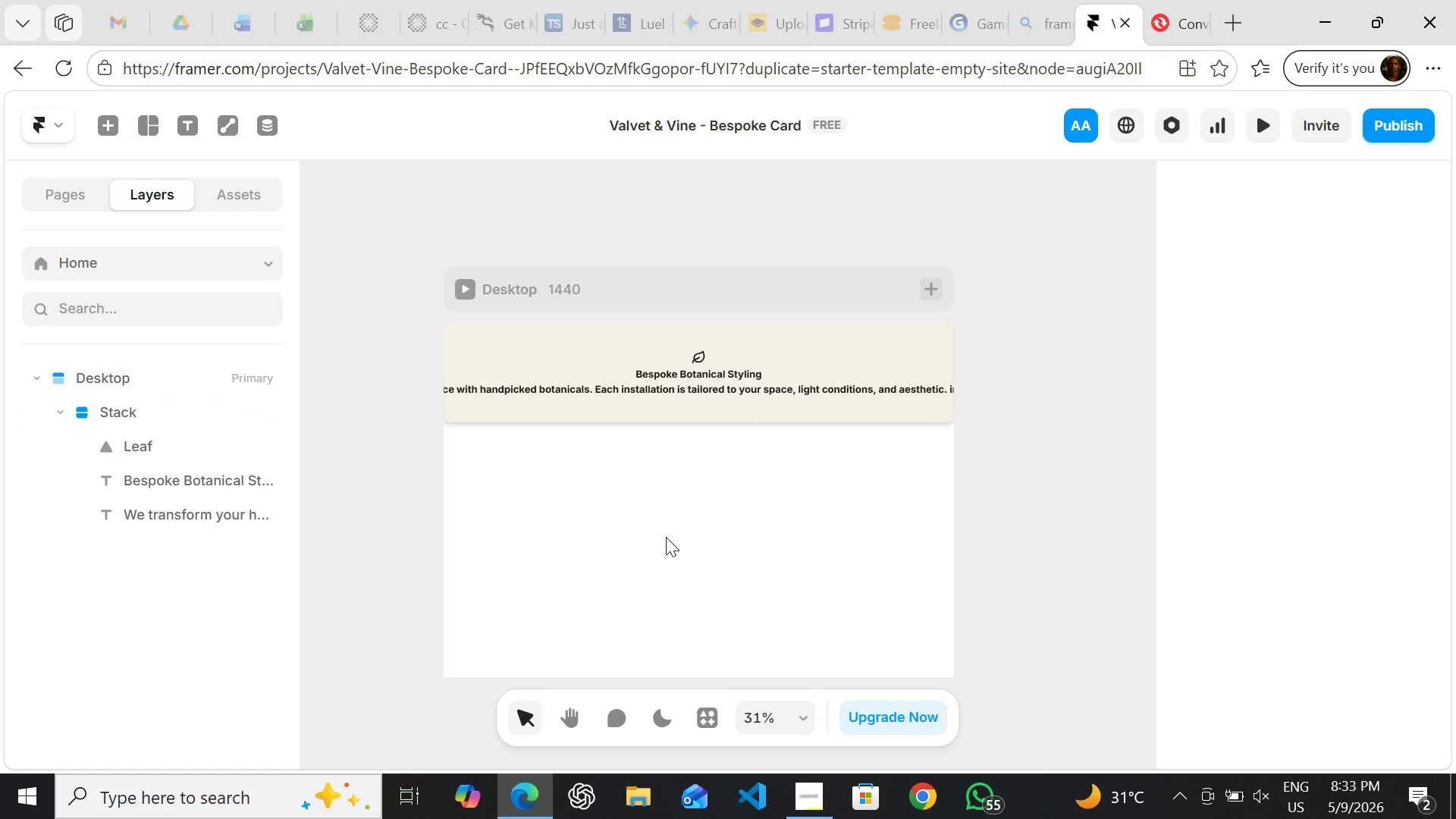 
hold_key(key=ShiftLeft, duration=0.47)
 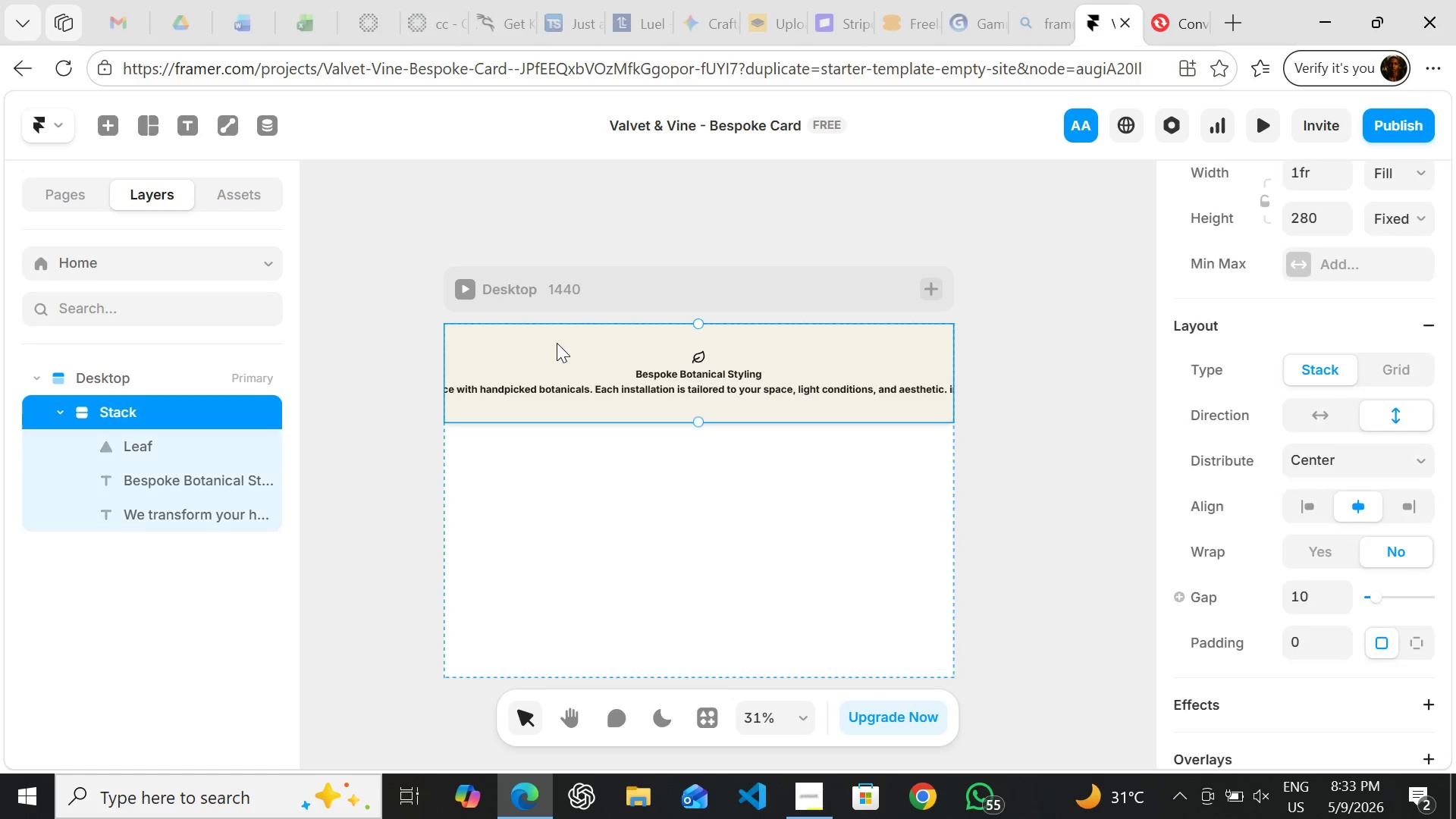 
left_click([557, 343])
 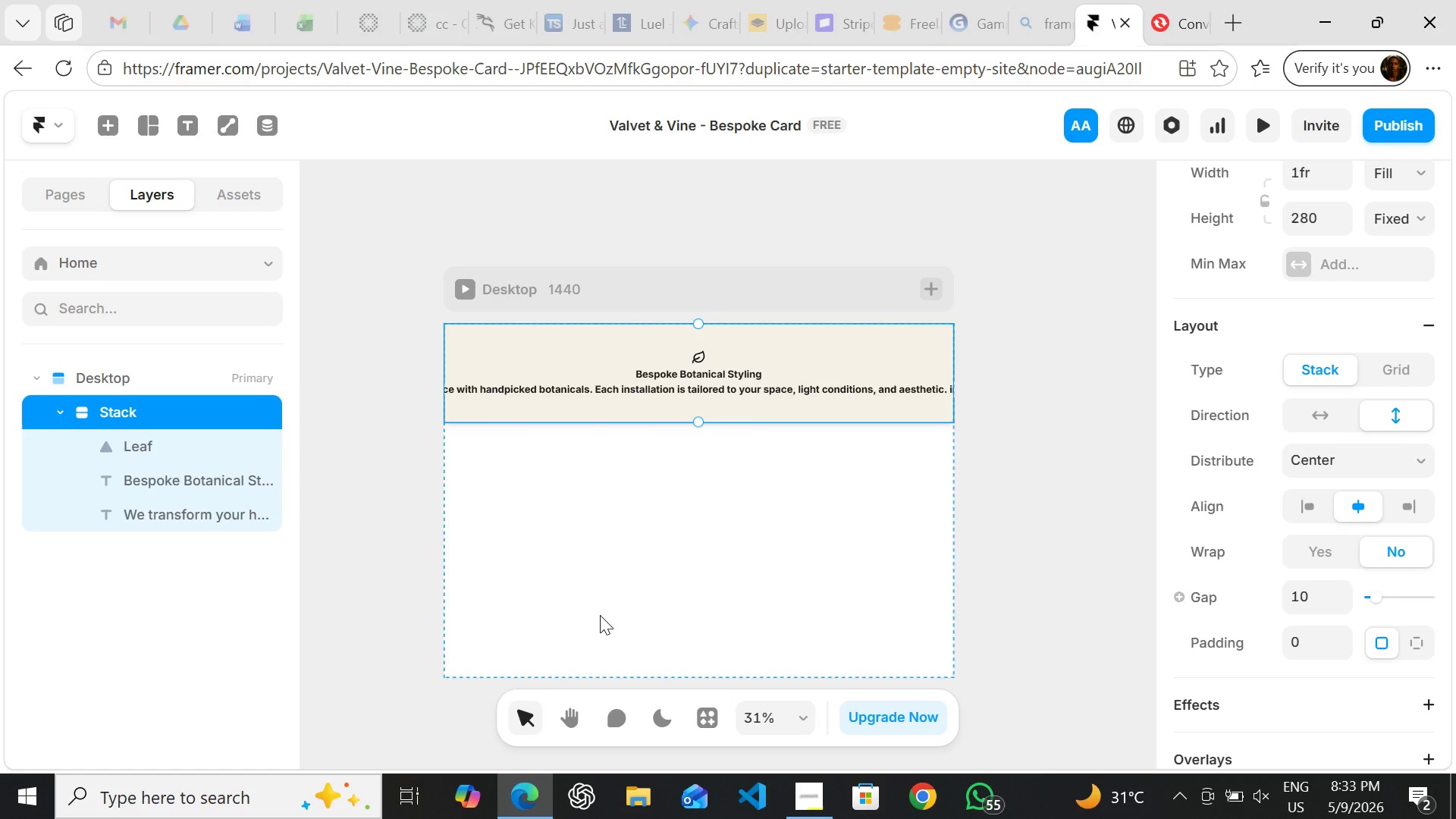 
key(Control+Z)
 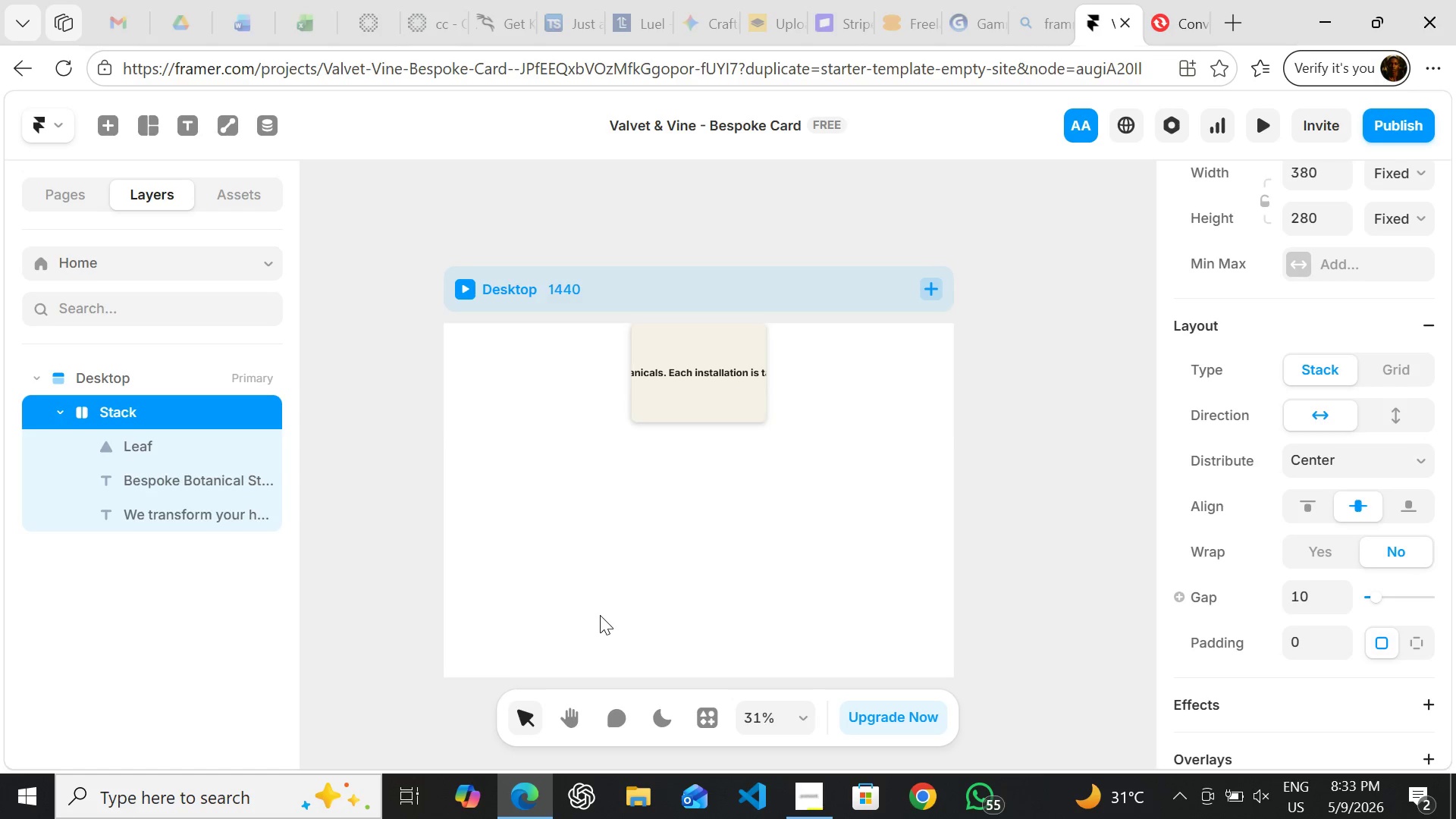 
key(Control+Z)
 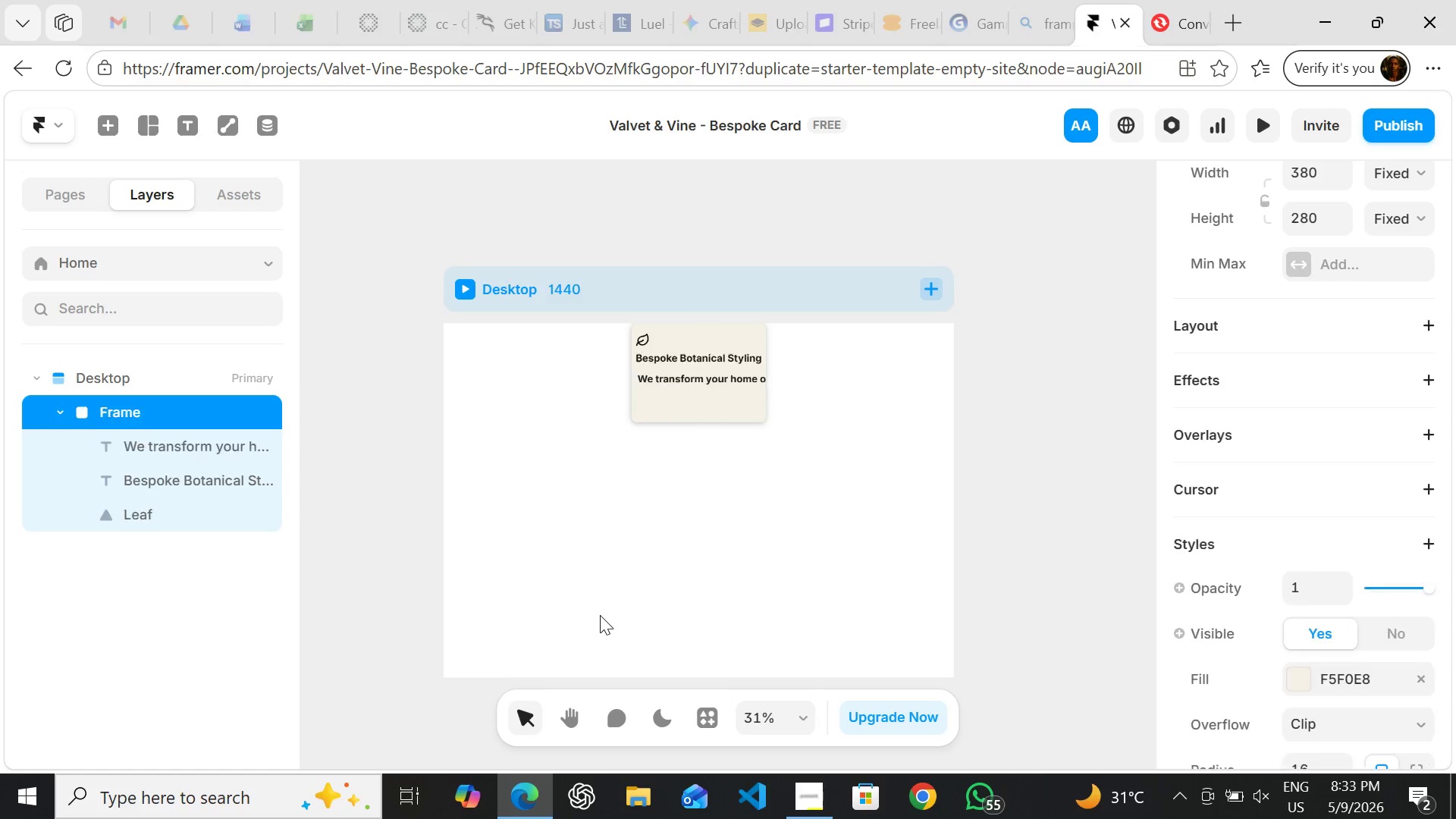 
key(Control+Z)
 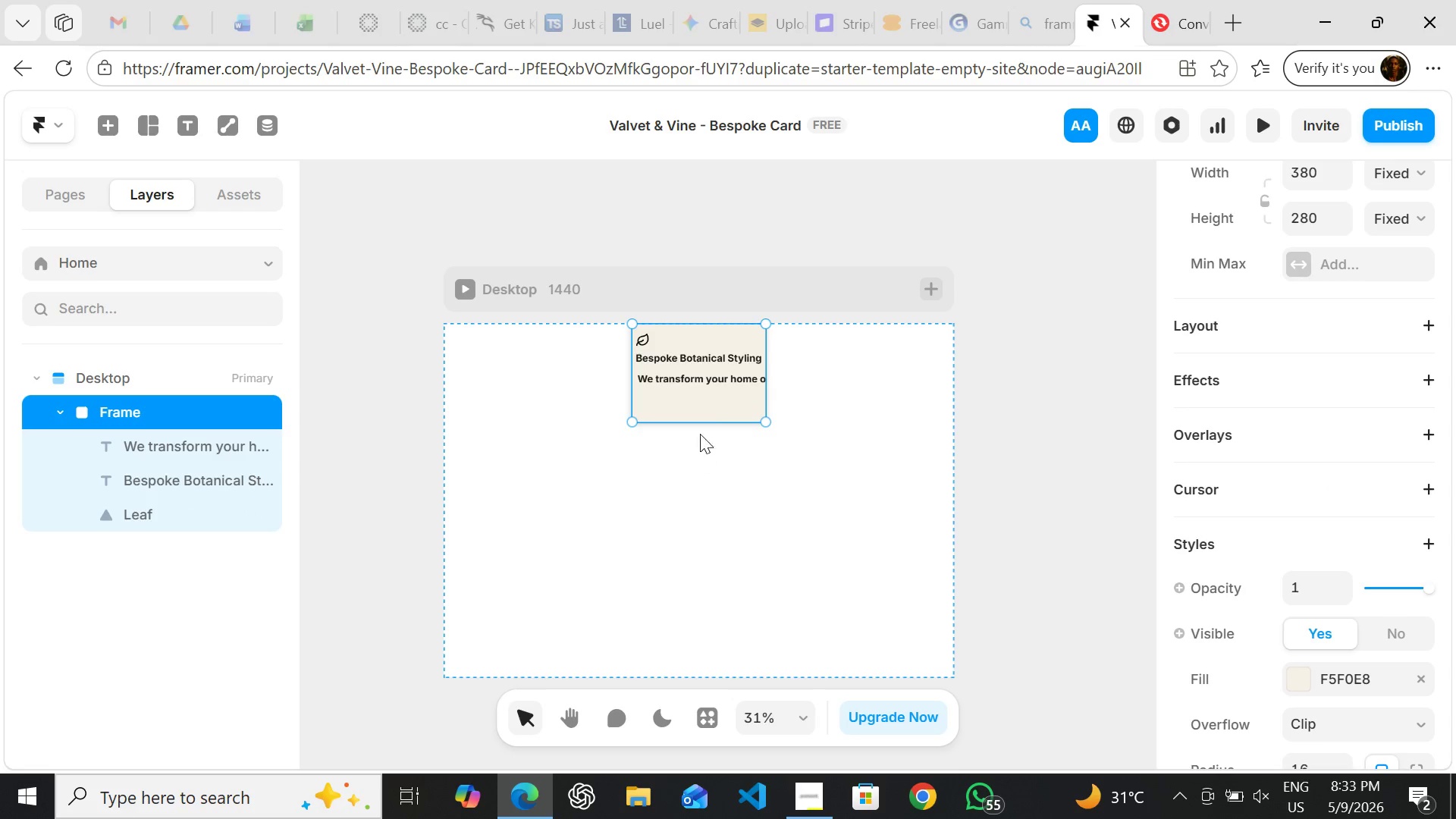 
left_click([700, 422])
 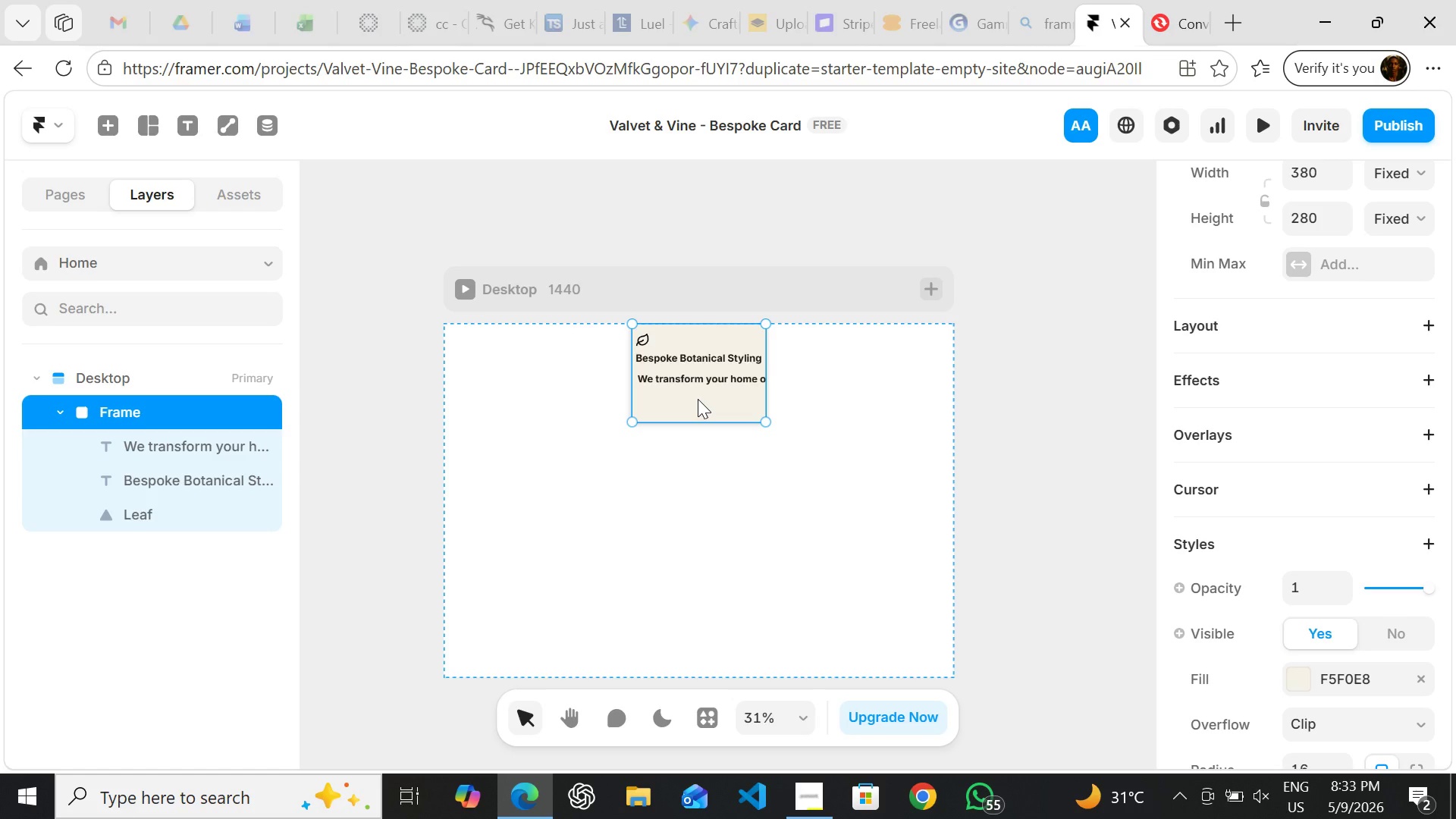 
left_click_drag(start_coordinate=[698, 399], to_coordinate=[612, 463])
 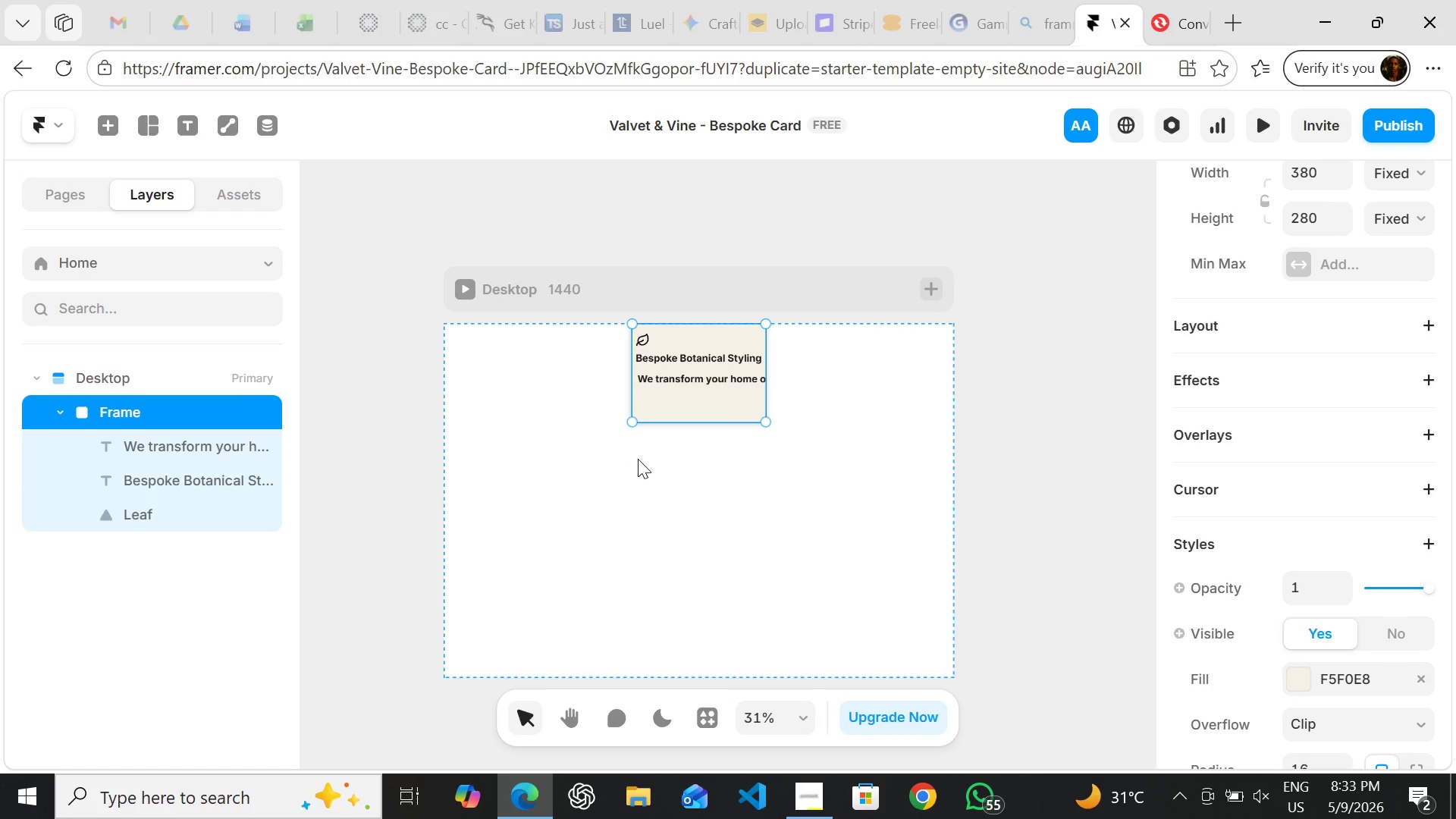 
key(Control+Z)
 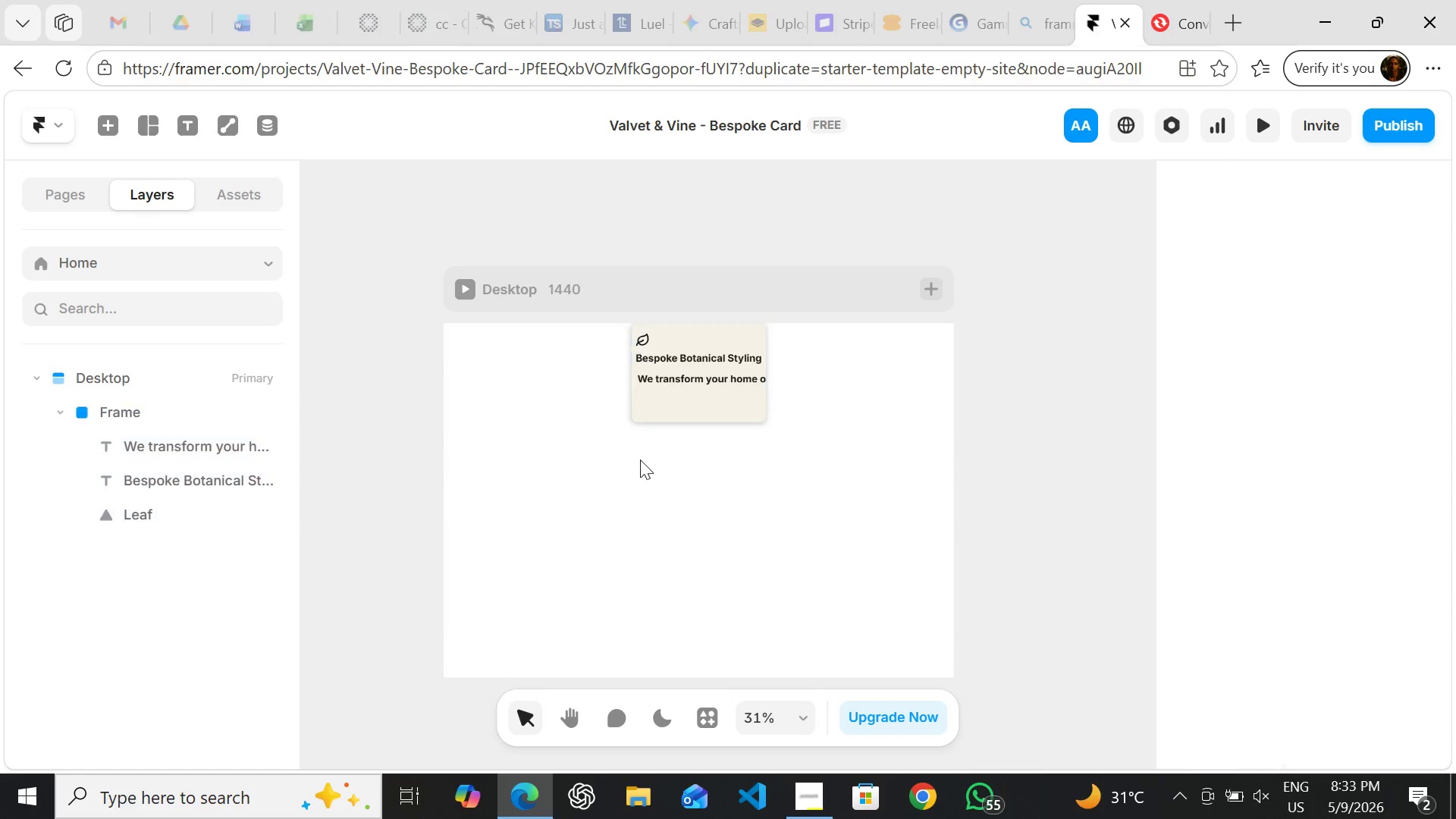 
left_click([640, 460])
 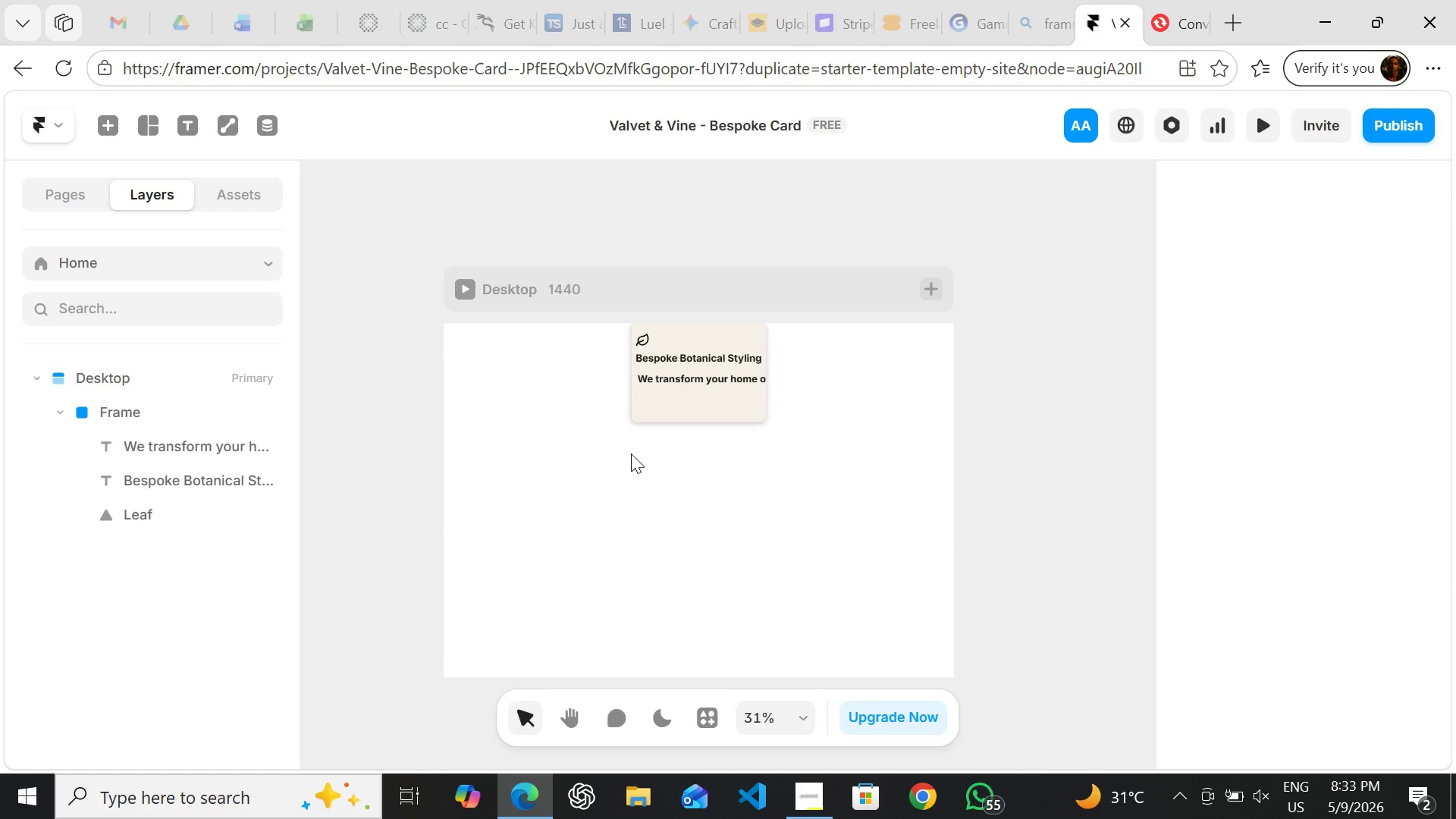 
wait(8.03)
 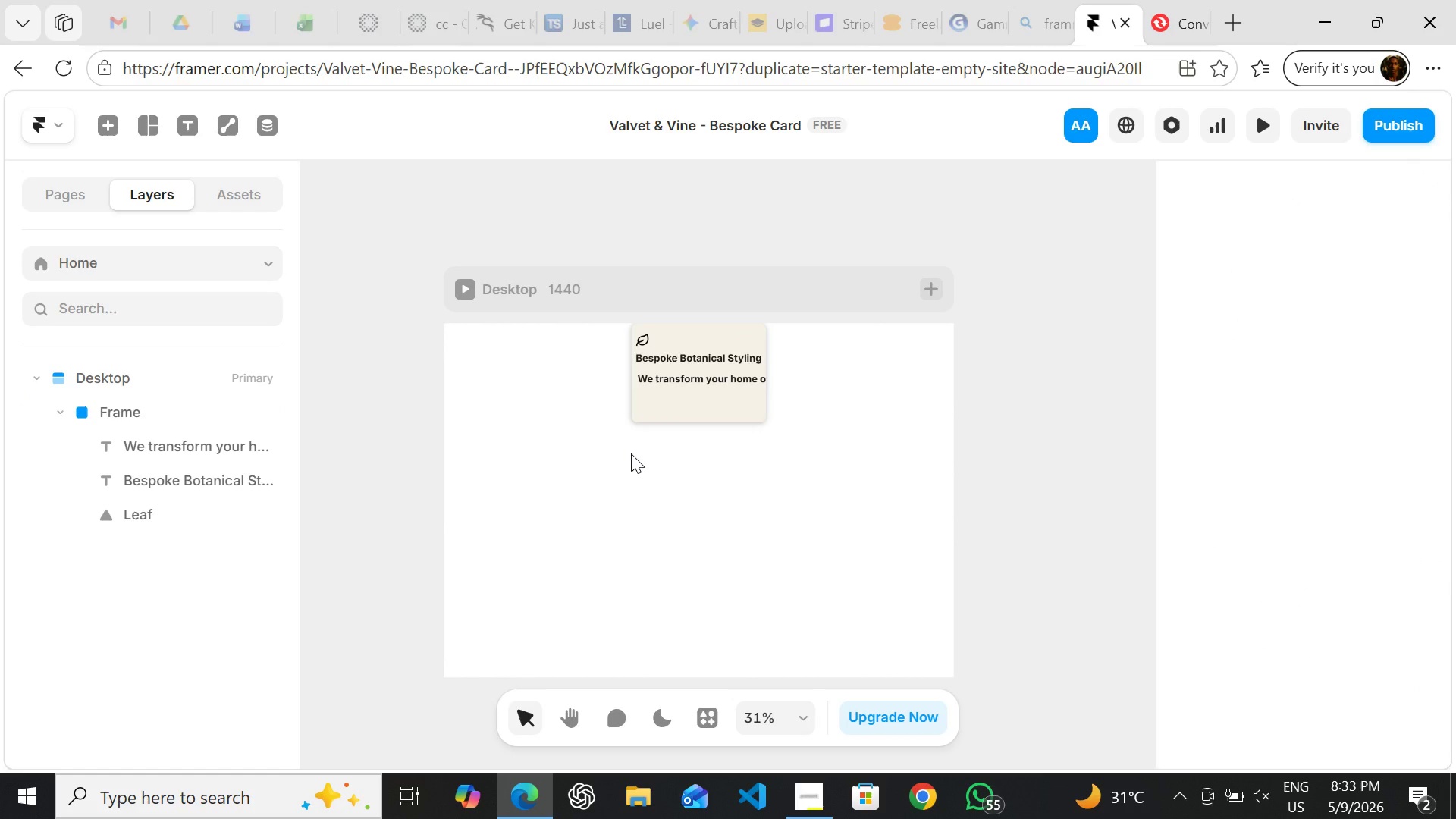 
left_click([733, 373])
 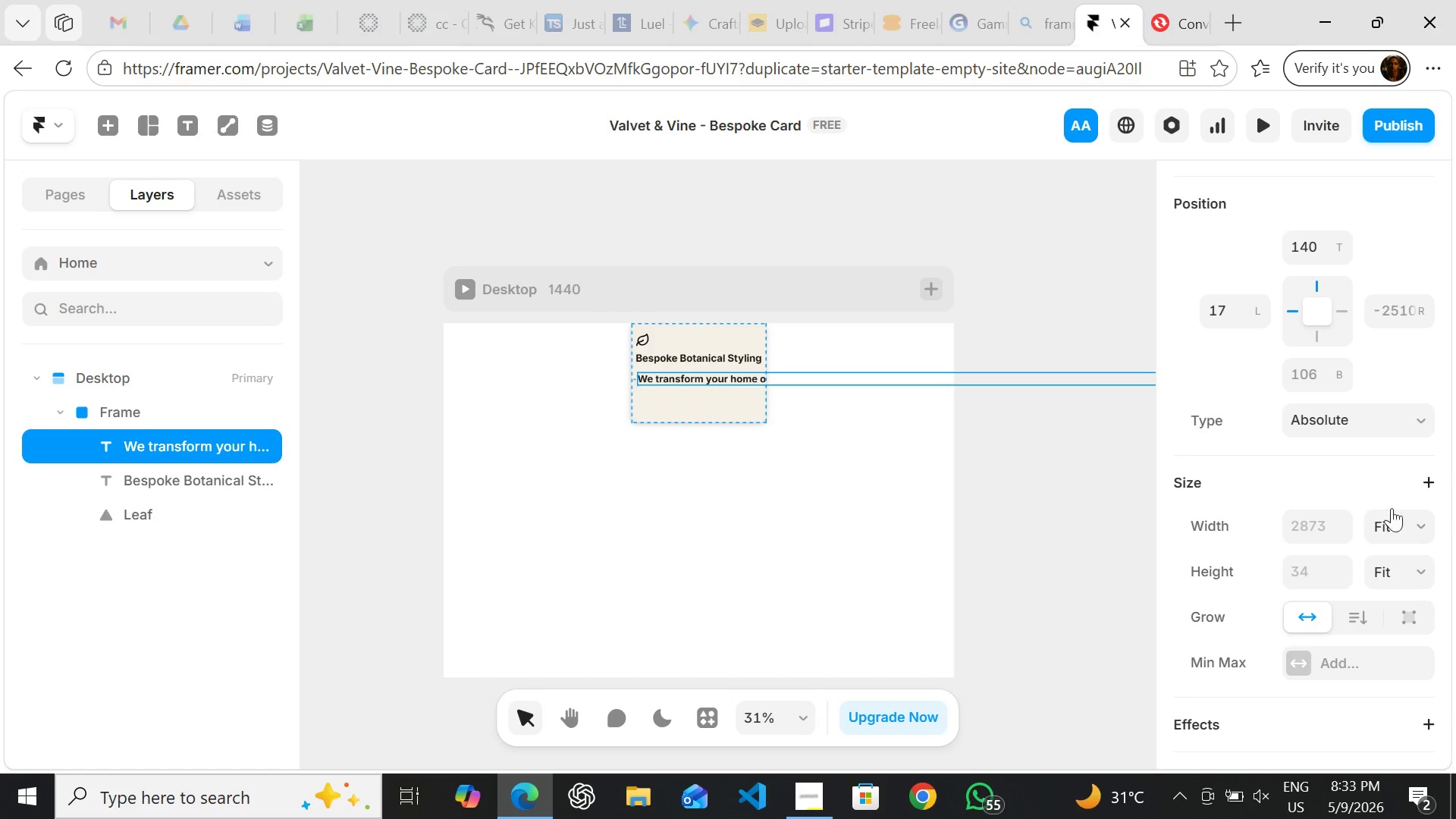 
left_click([1414, 526])
 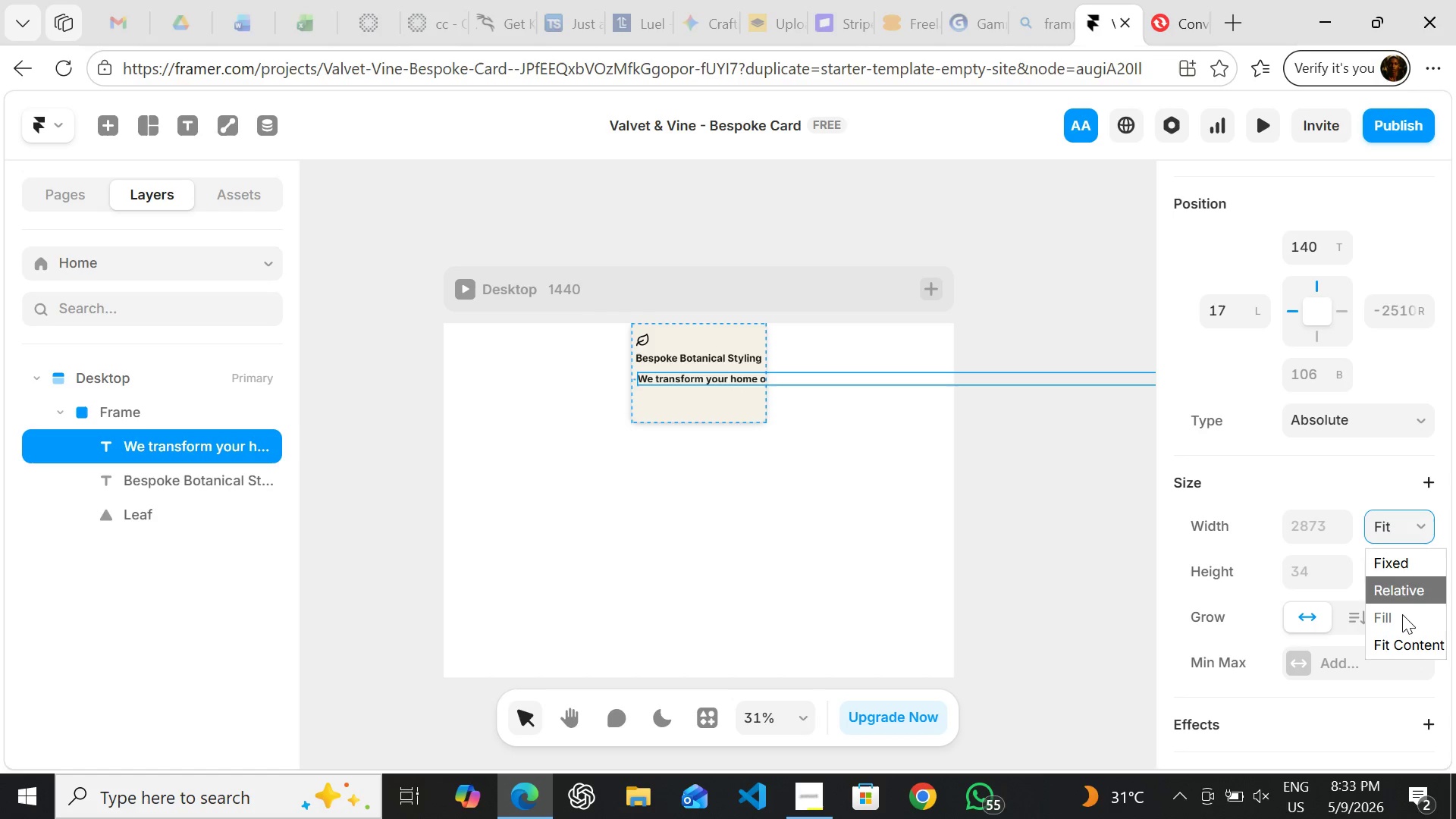 
wait(5.09)
 